 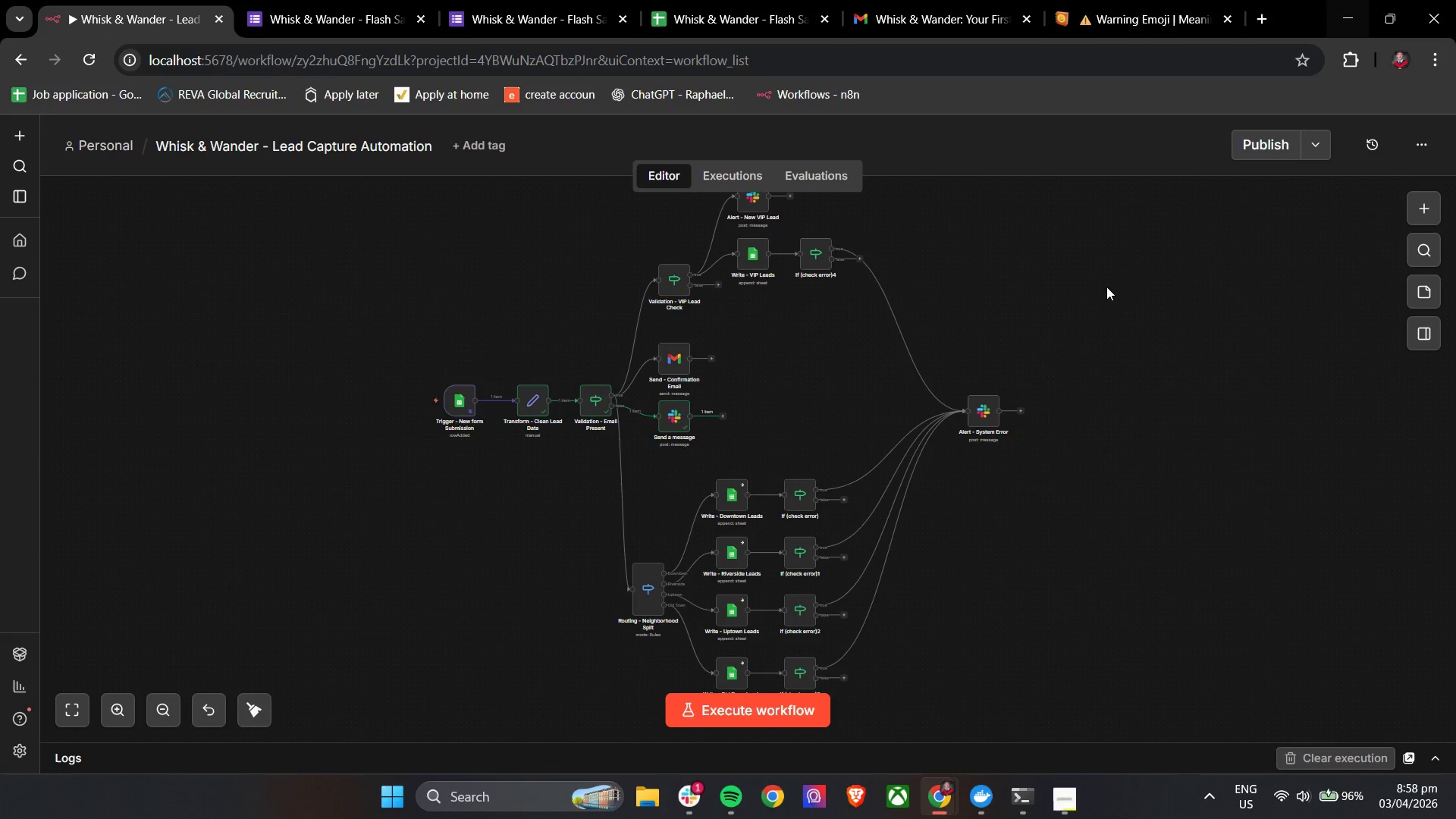 
scroll: coordinate [642, 407], scroll_direction: up, amount: 6.0
 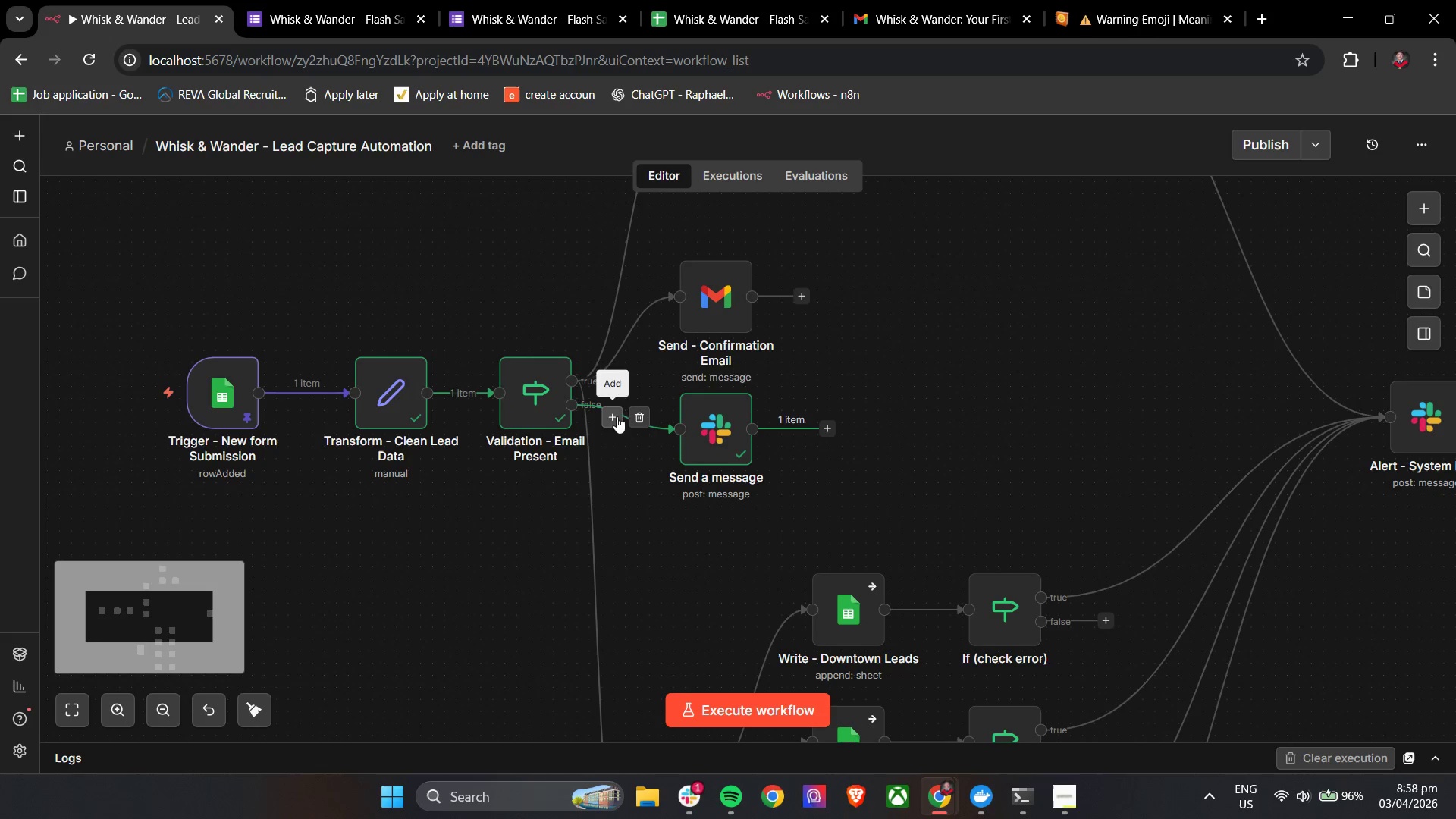 
left_click_drag(start_coordinate=[724, 431], to_coordinate=[880, 418])
 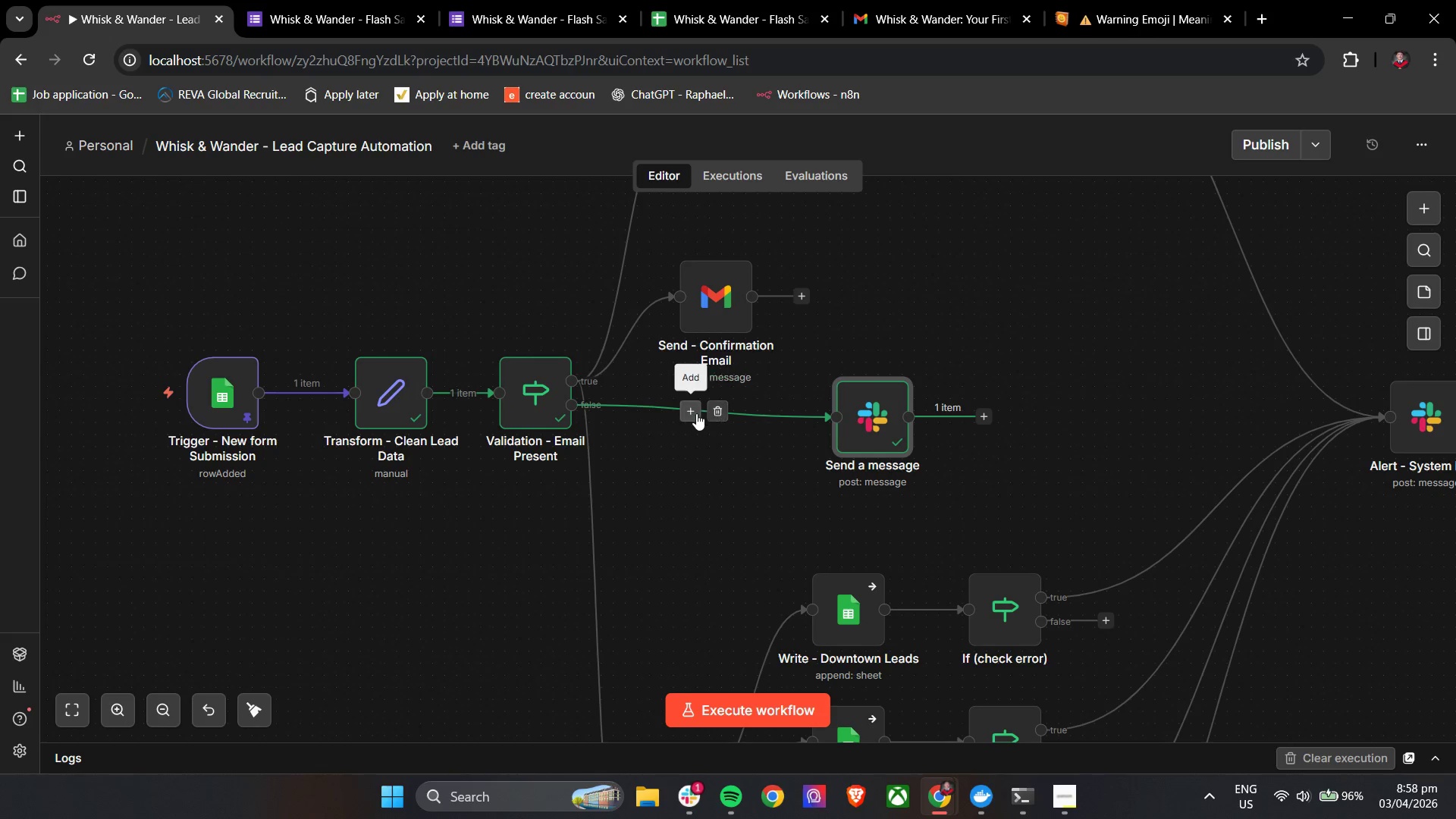 
left_click([695, 413])
 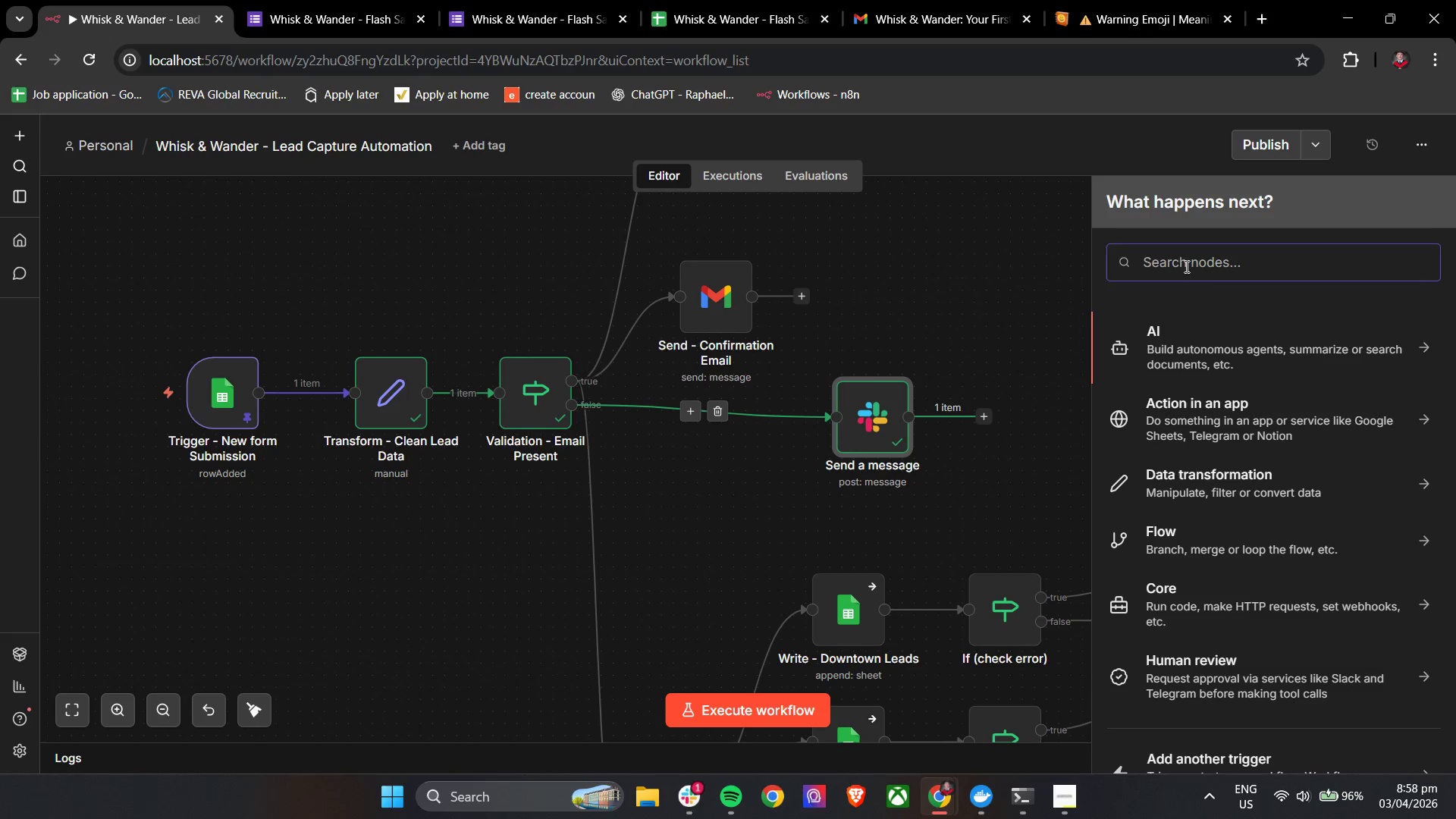 
double_click([1185, 266])
 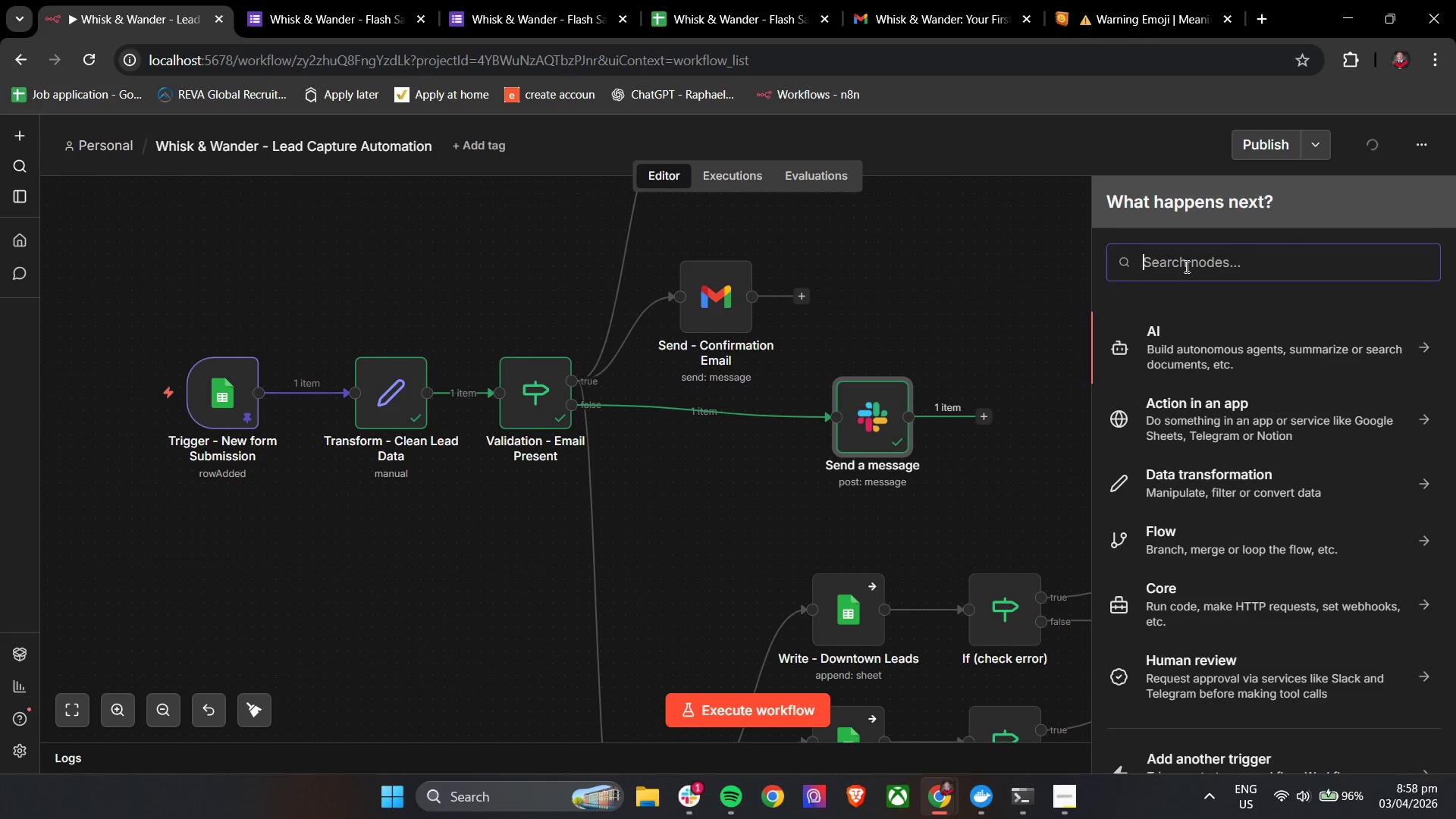 
triple_click([1185, 266])
 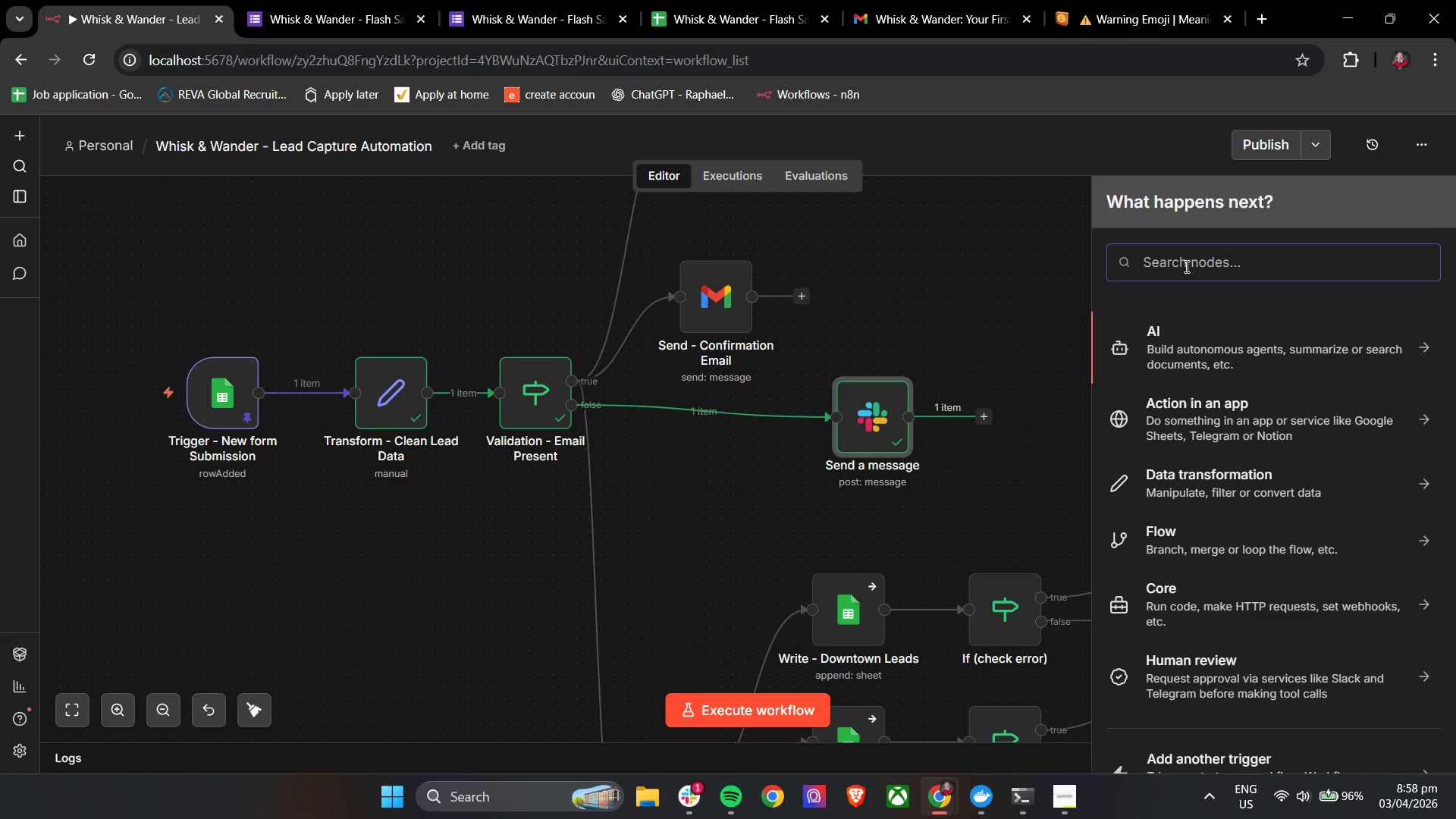 
type(goog)
 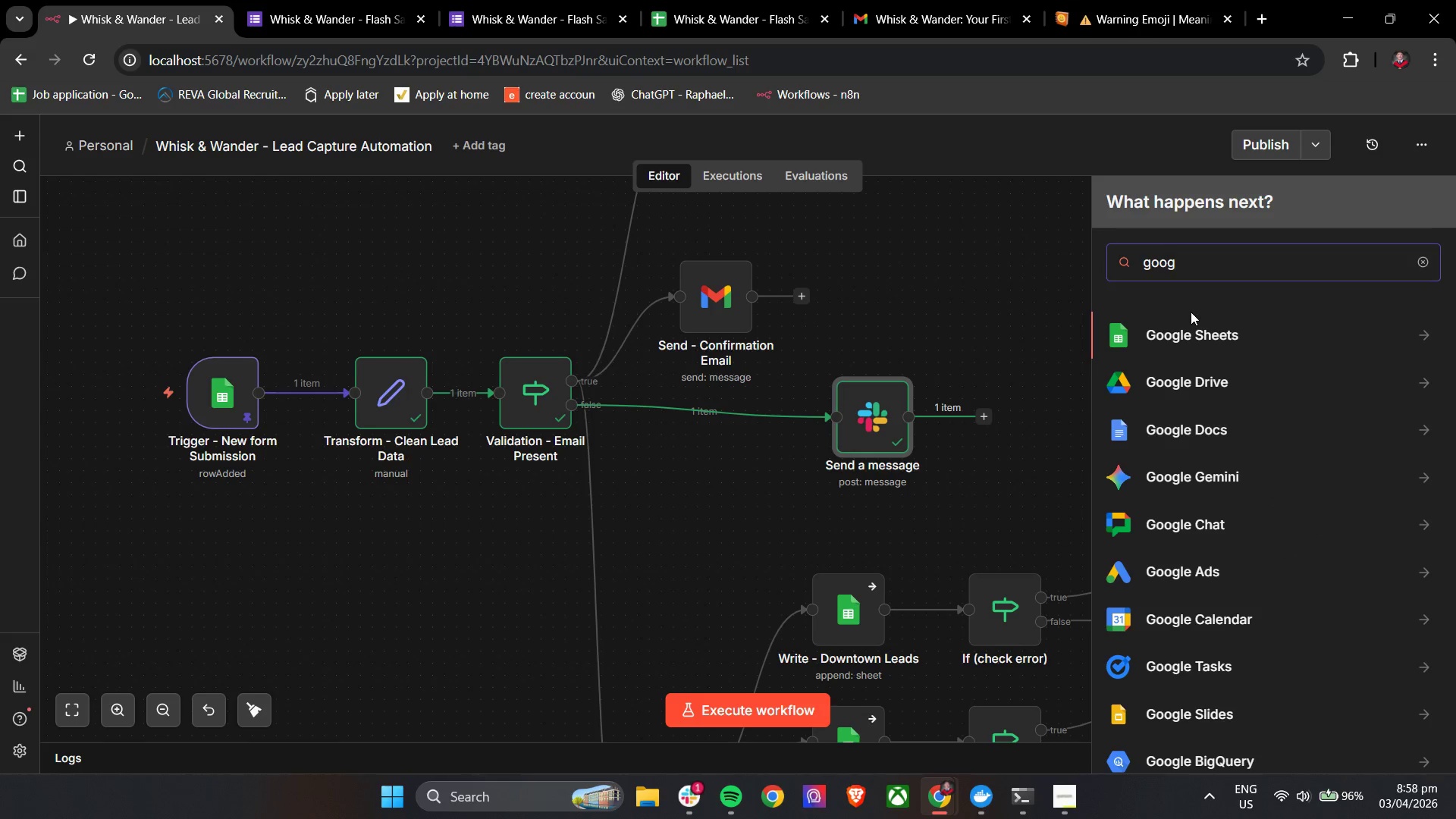 
left_click([1191, 323])
 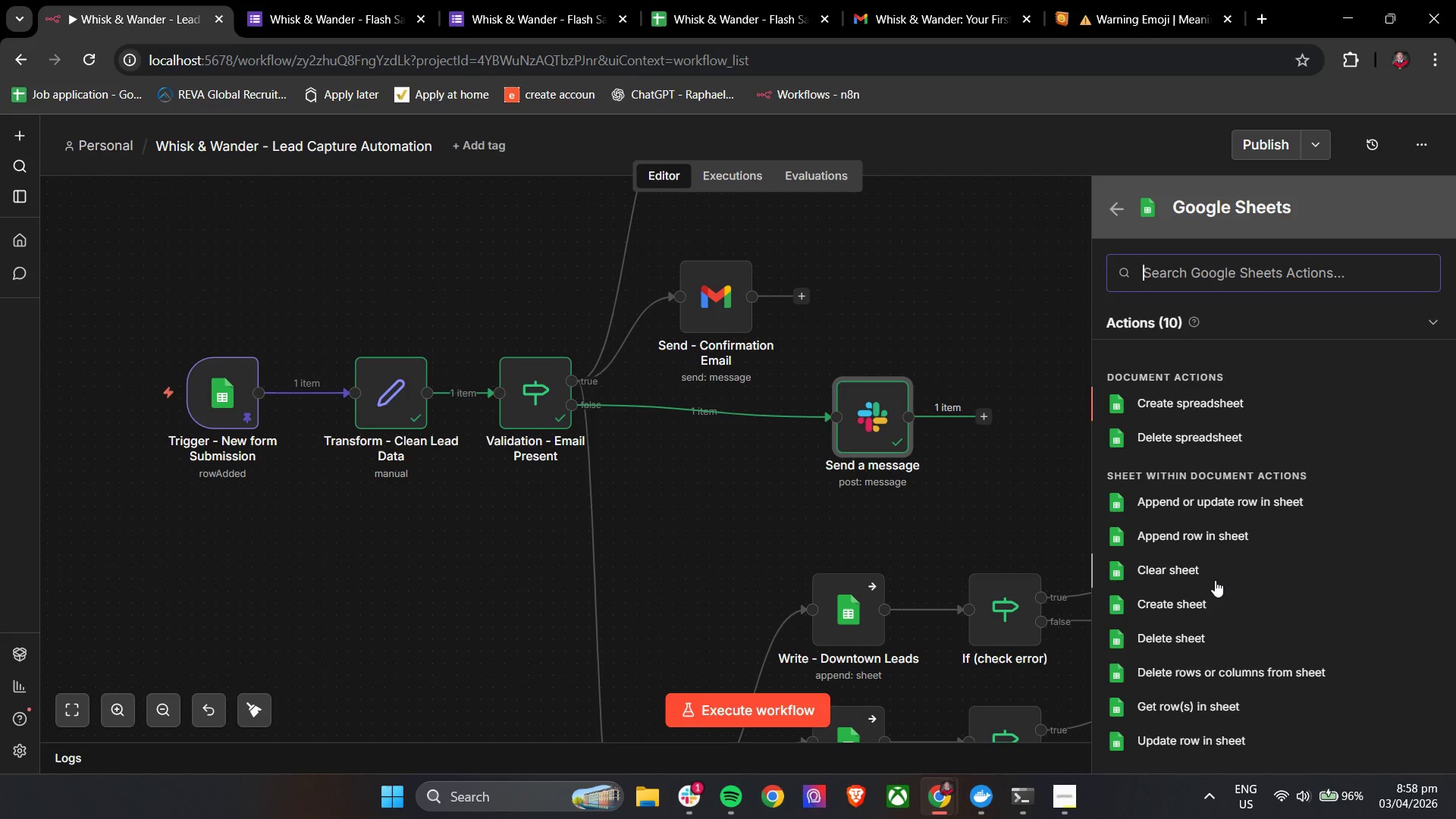 
left_click([1220, 541])
 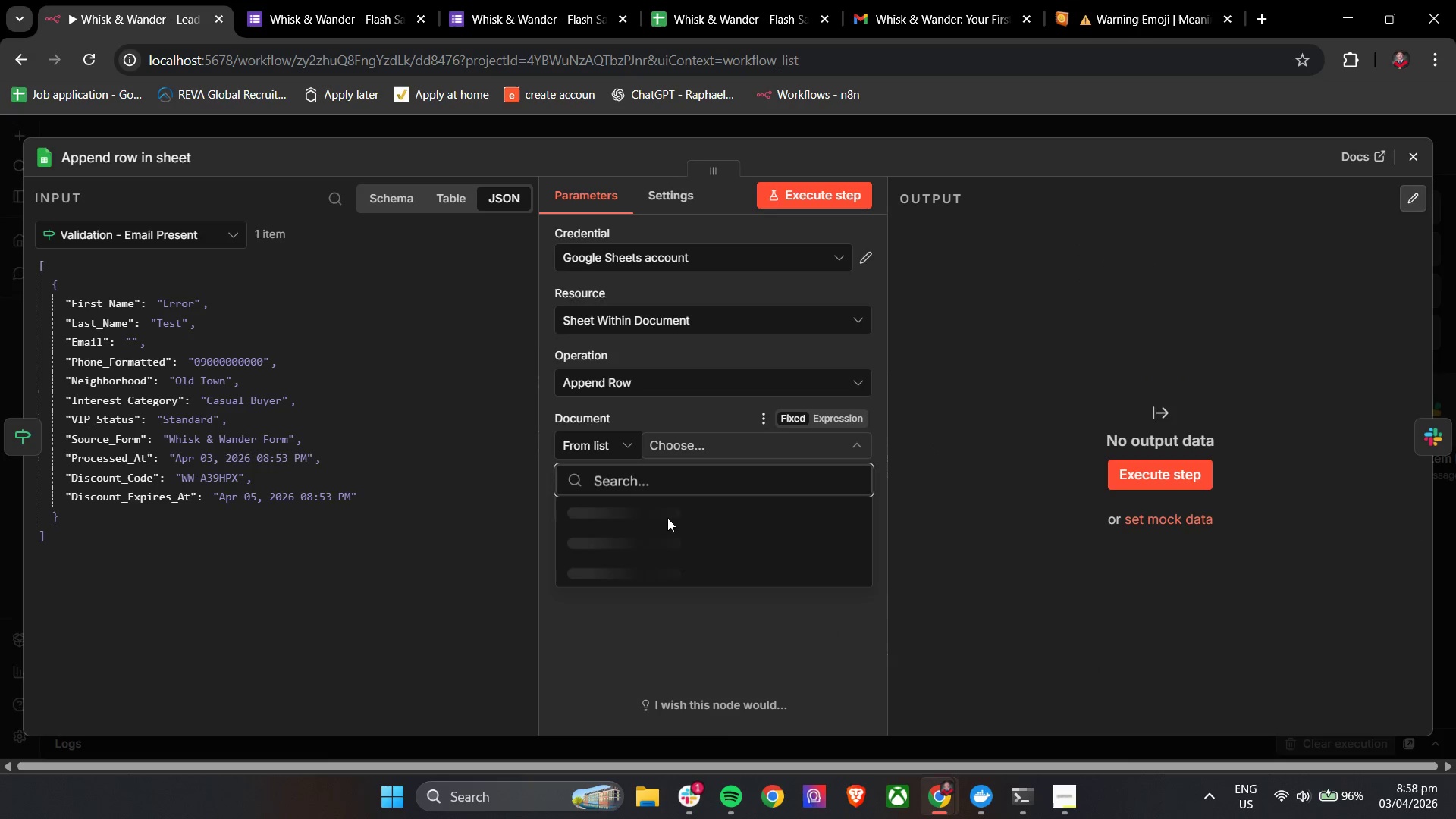 
left_click([667, 517])
 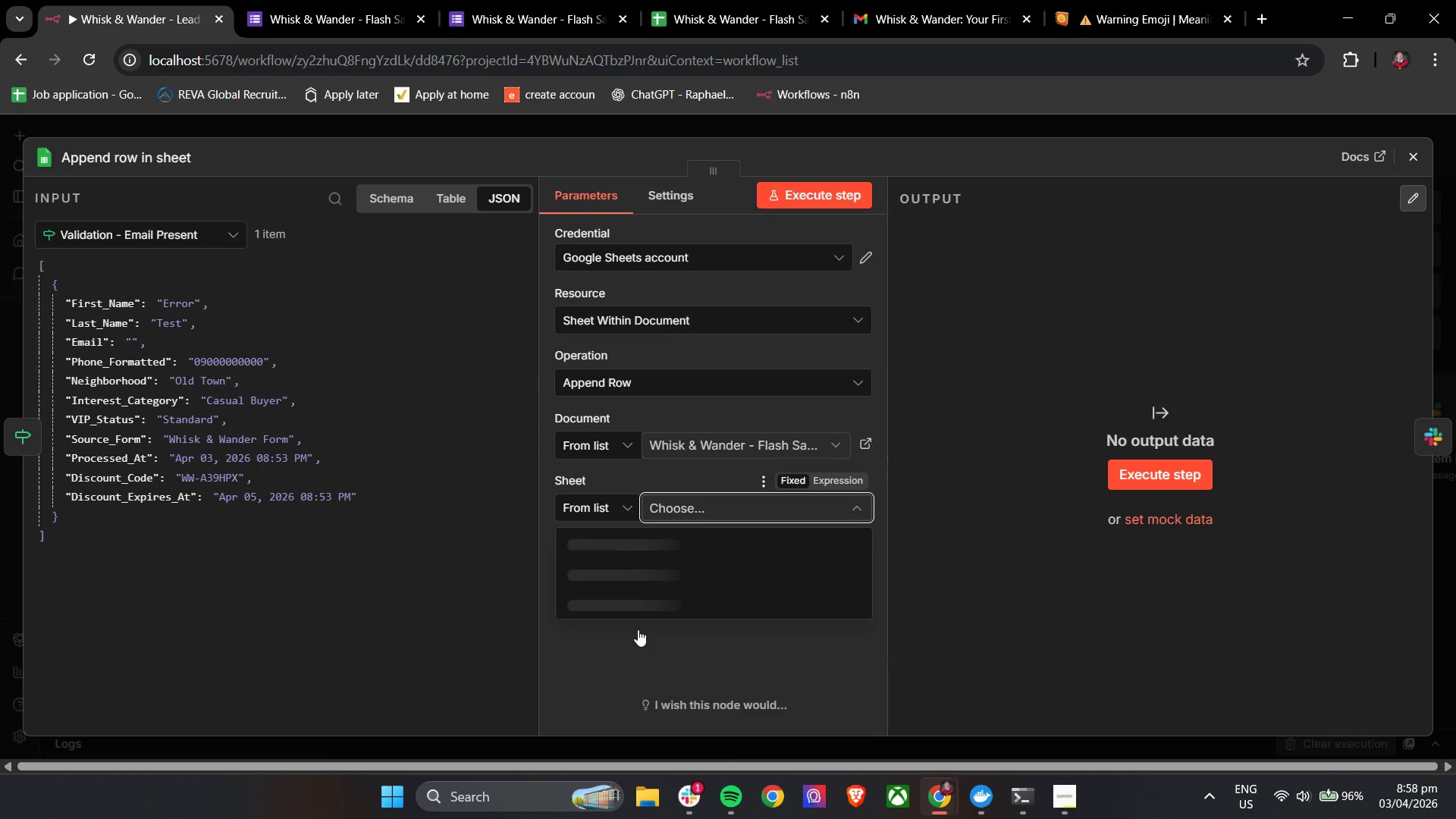 
left_click([604, 726])
 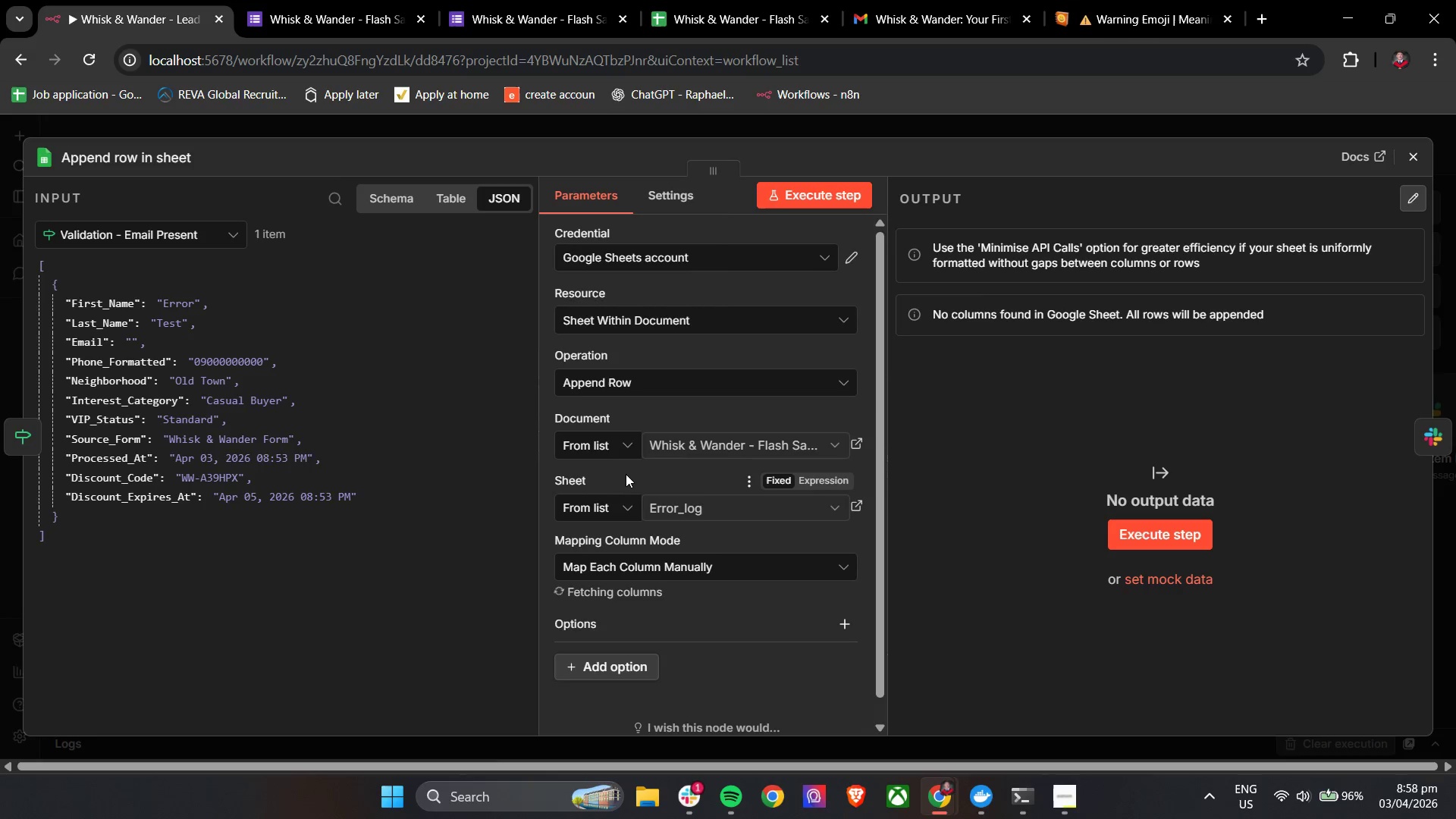 
left_click([624, 472])
 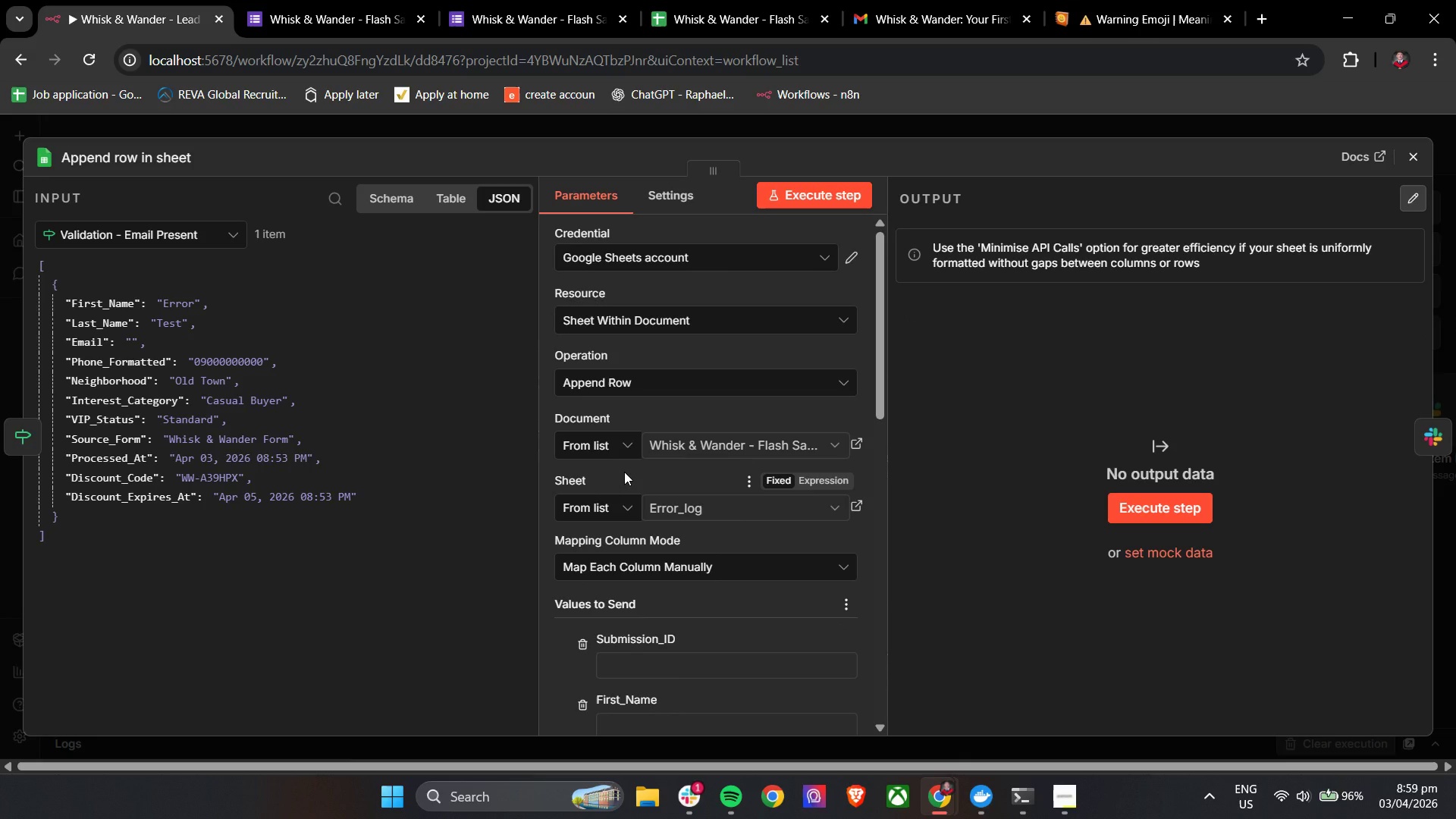 
scroll: coordinate [624, 472], scroll_direction: down, amount: 2.0
 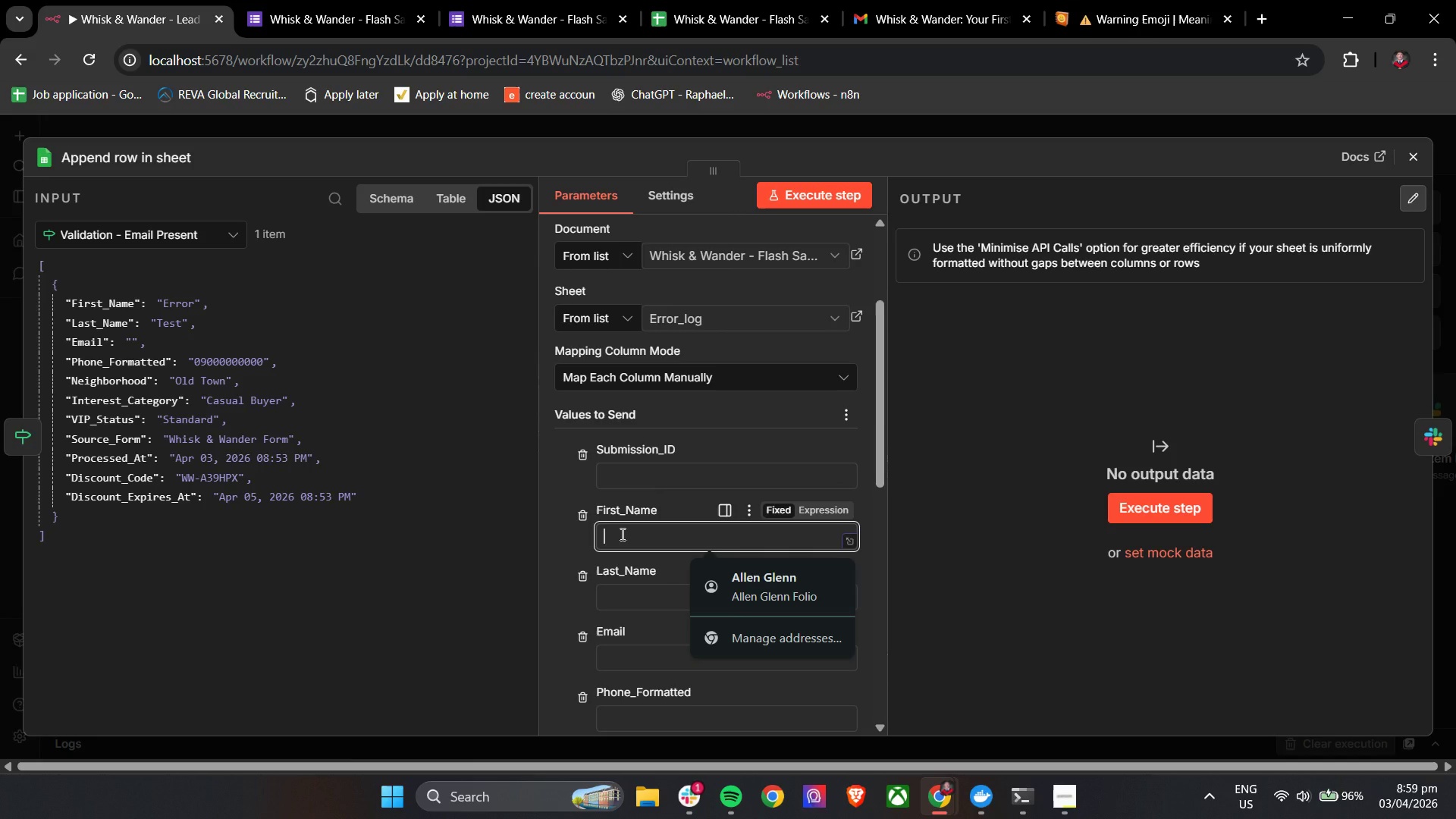 
wait(16.98)
 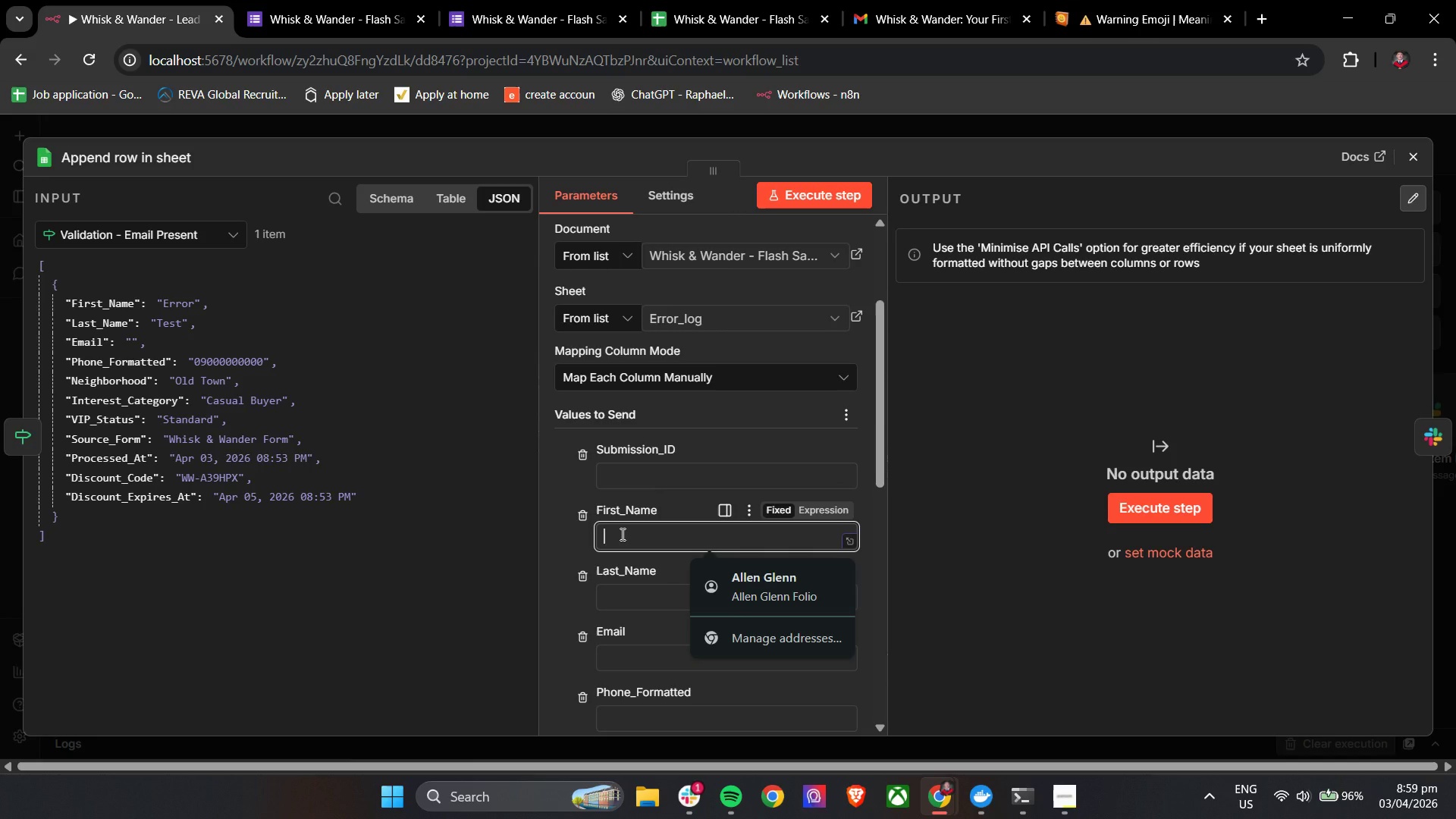 
scroll: coordinate [627, 650], scroll_direction: down, amount: 12.0
 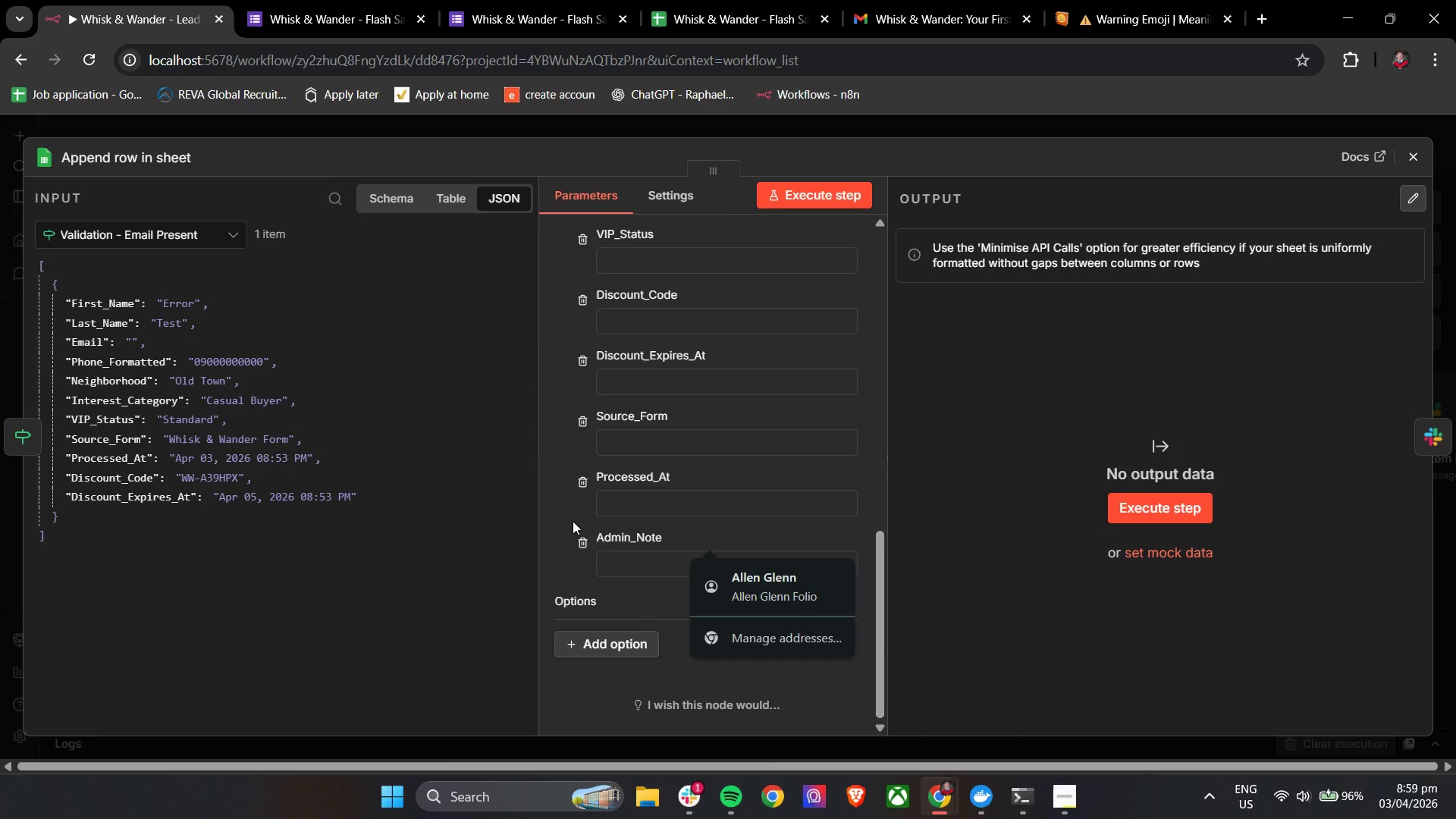 
left_click([570, 513])
 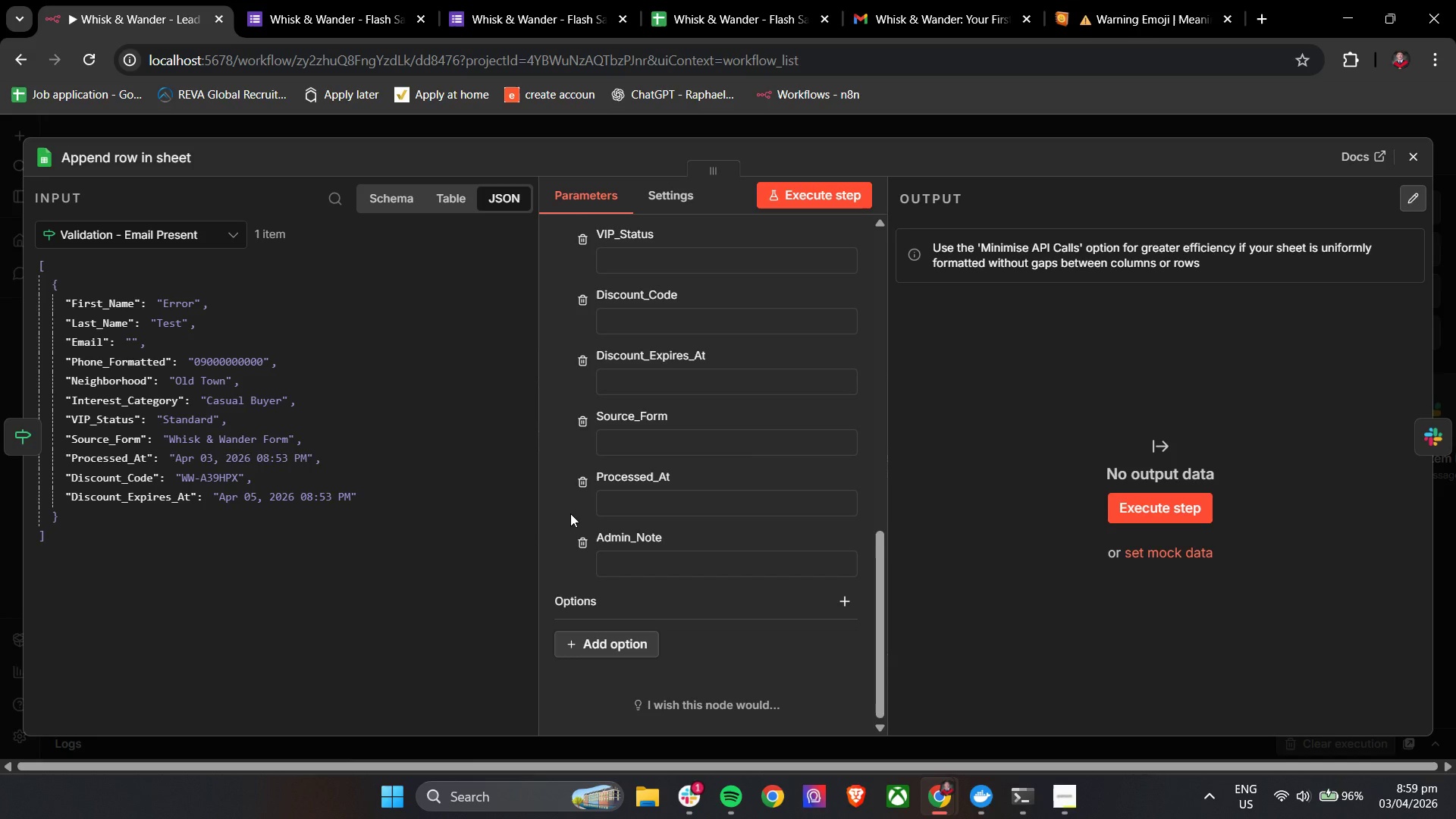 
scroll: coordinate [570, 513], scroll_direction: up, amount: 7.0
 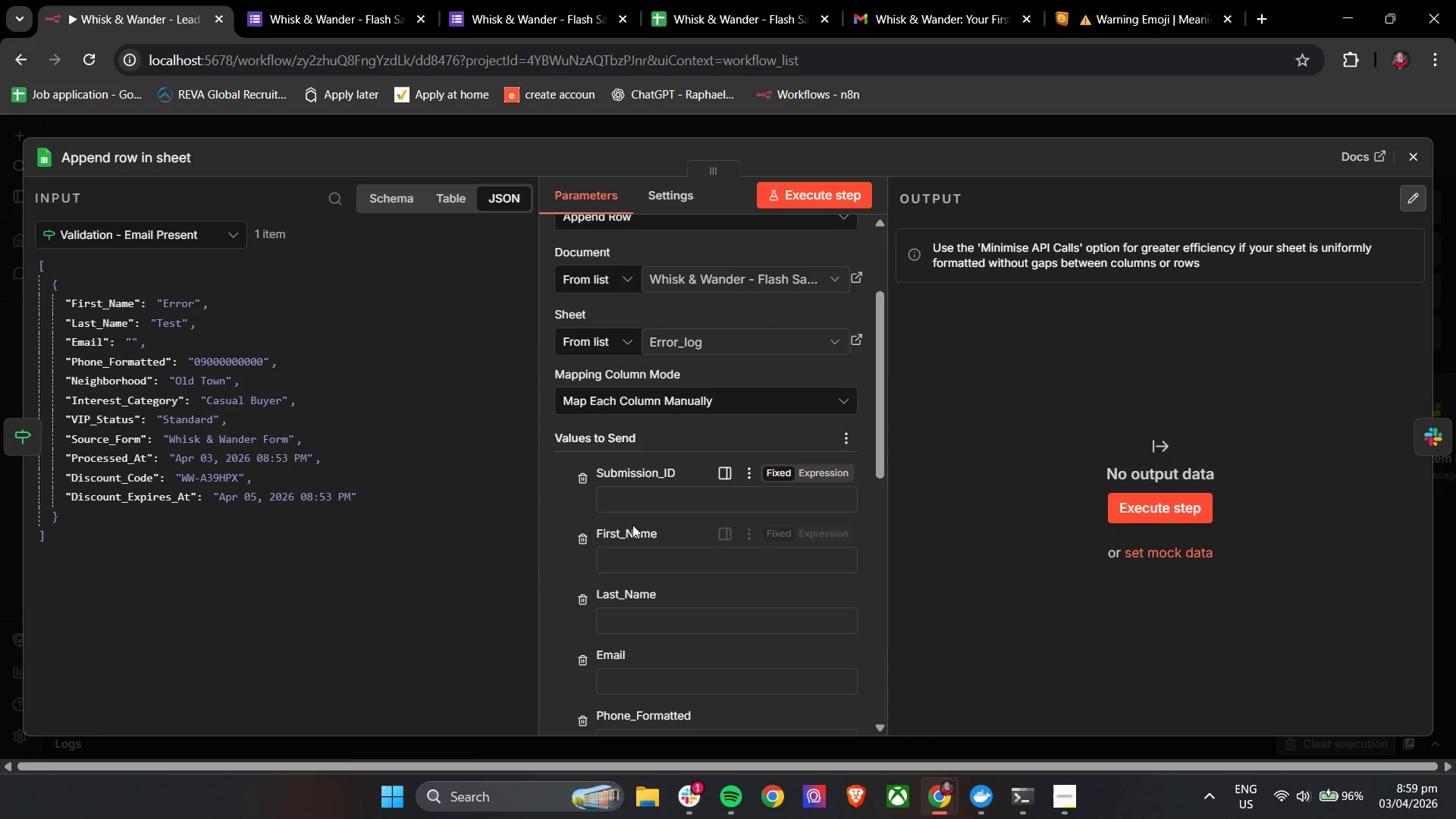 
left_click([629, 555])
 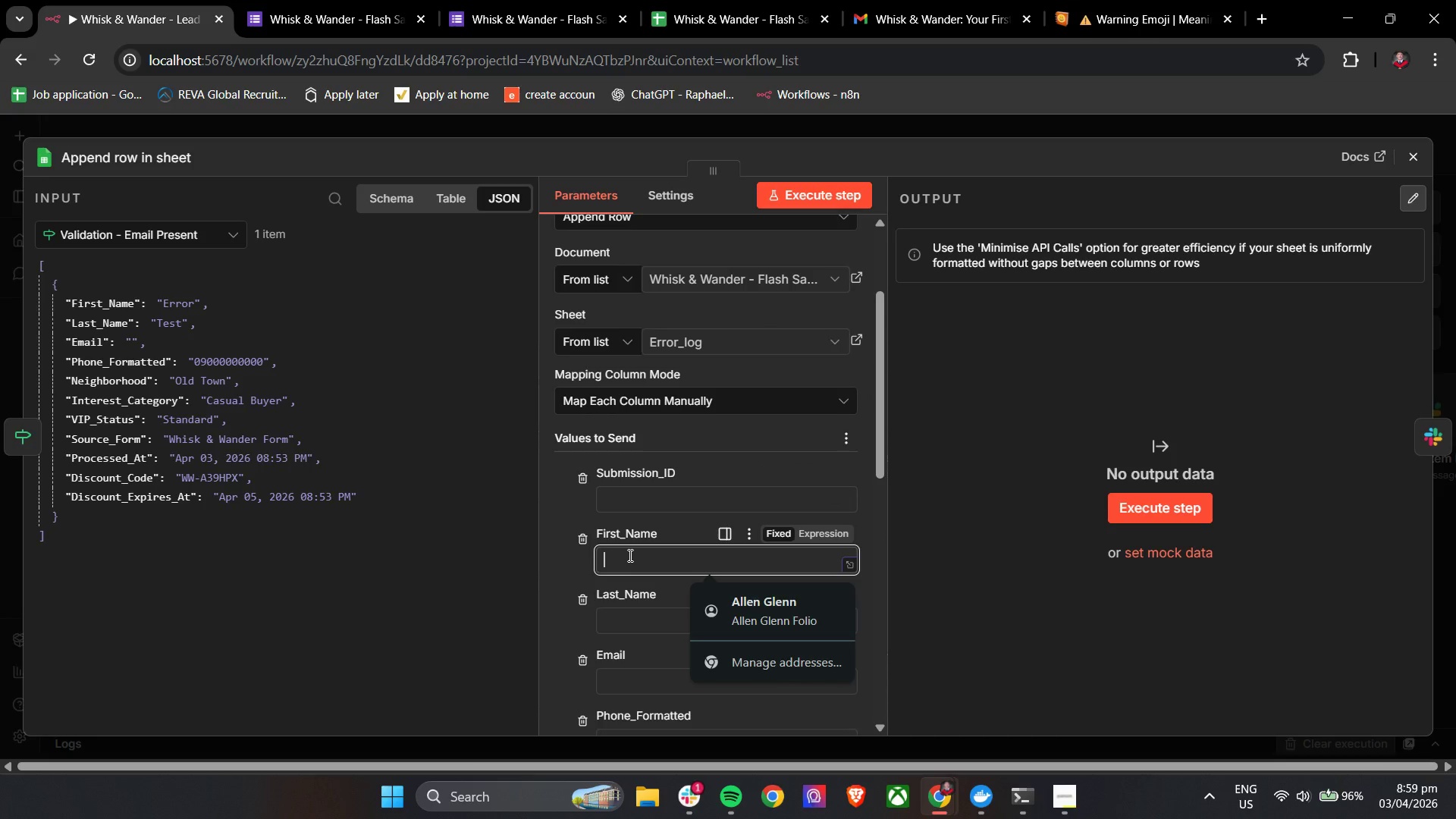 
key(Shift+BracketLeft)
 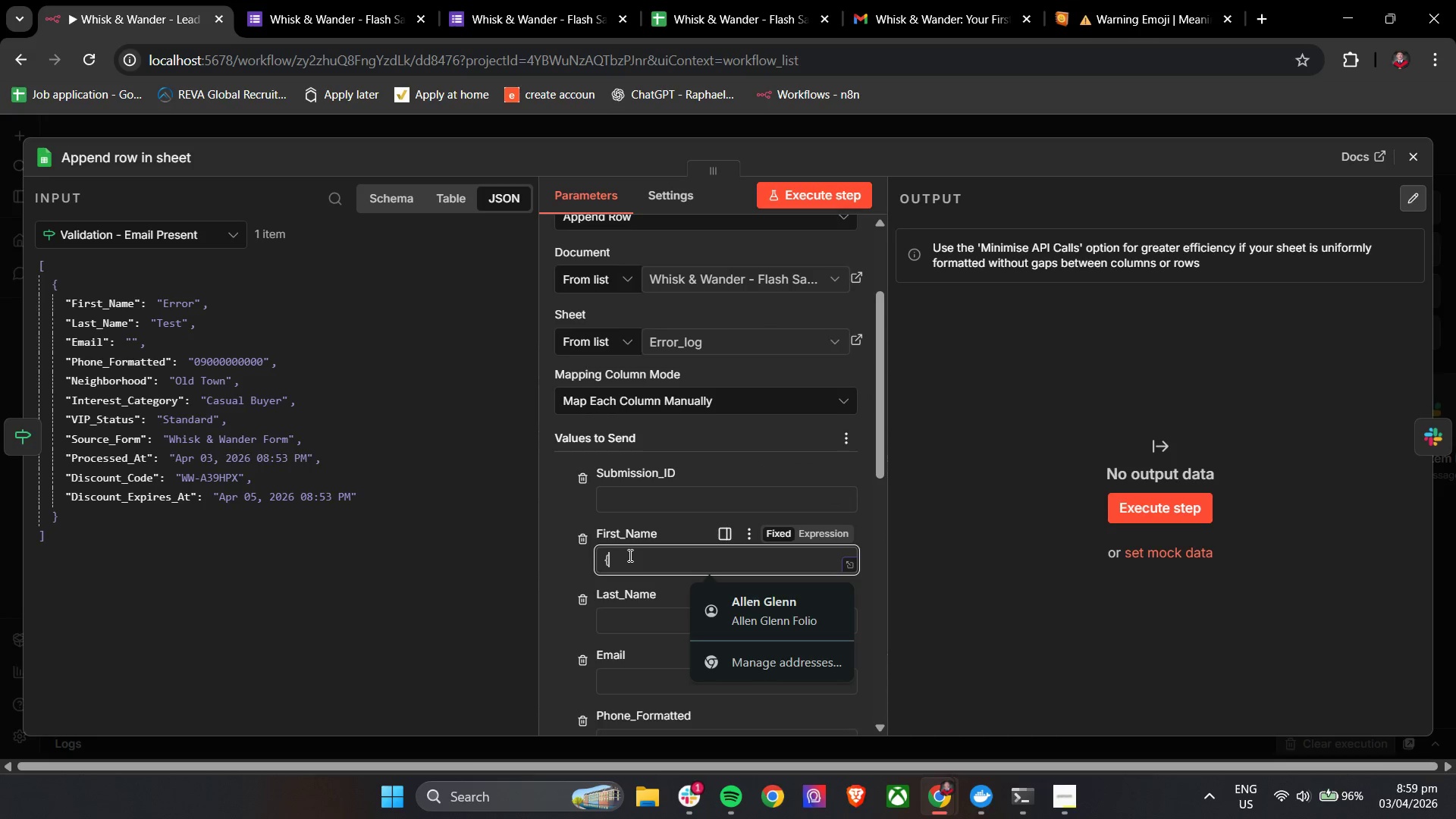 
key(Shift+BracketLeft)
 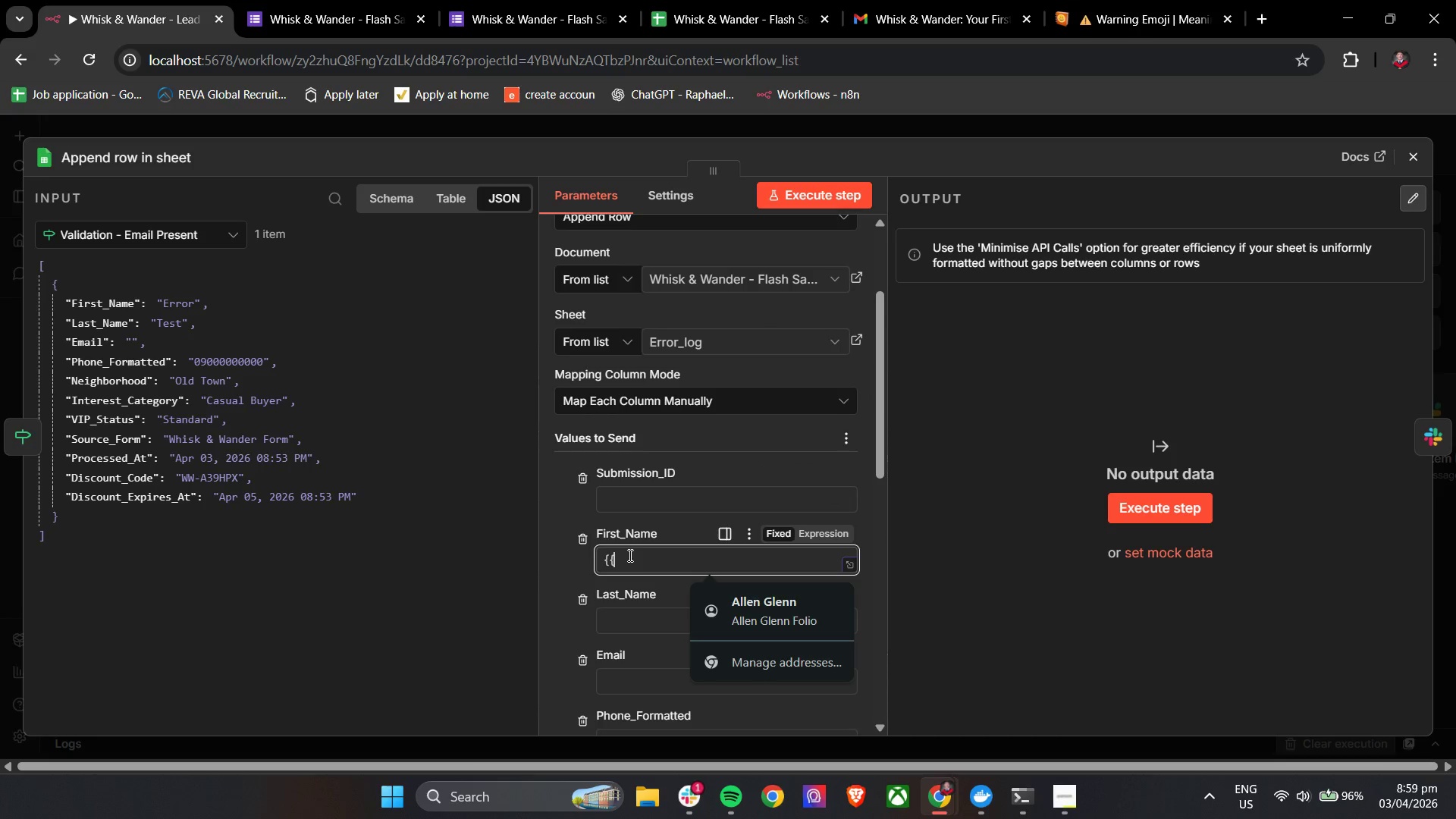 
key(Space)
 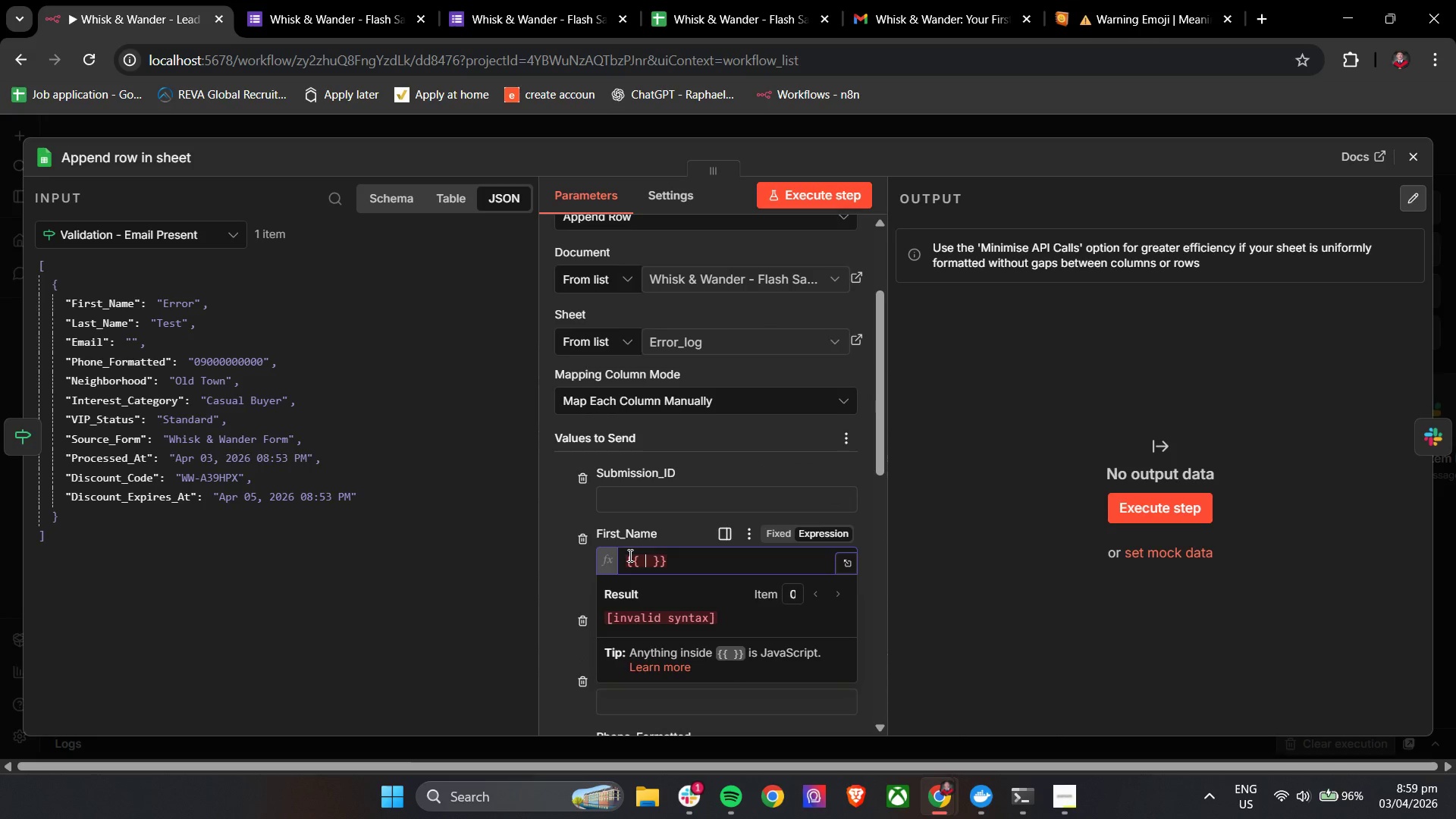 
key(Shift+4)
 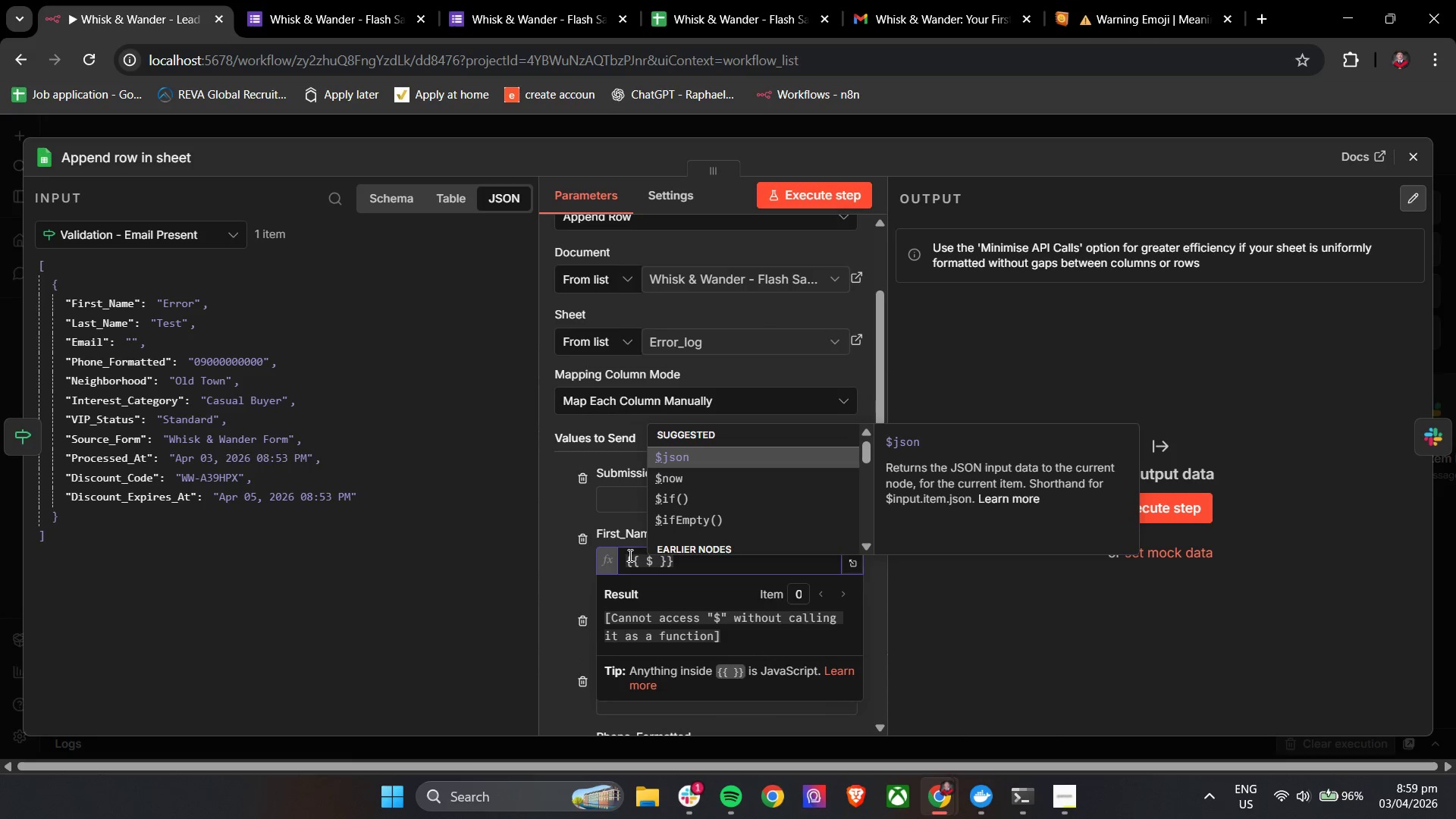 
key(Enter)
 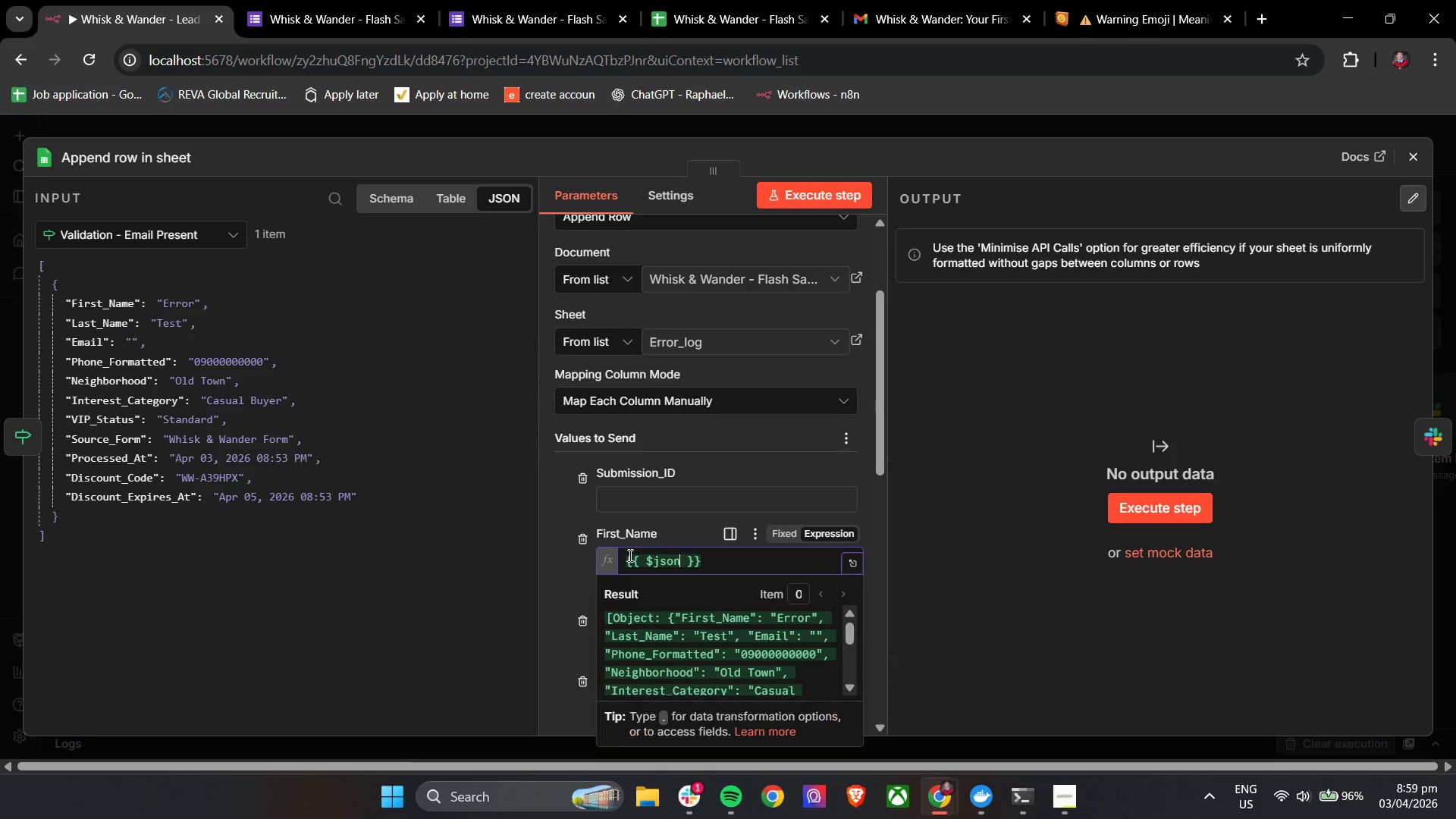 
key(BracketLeft)
 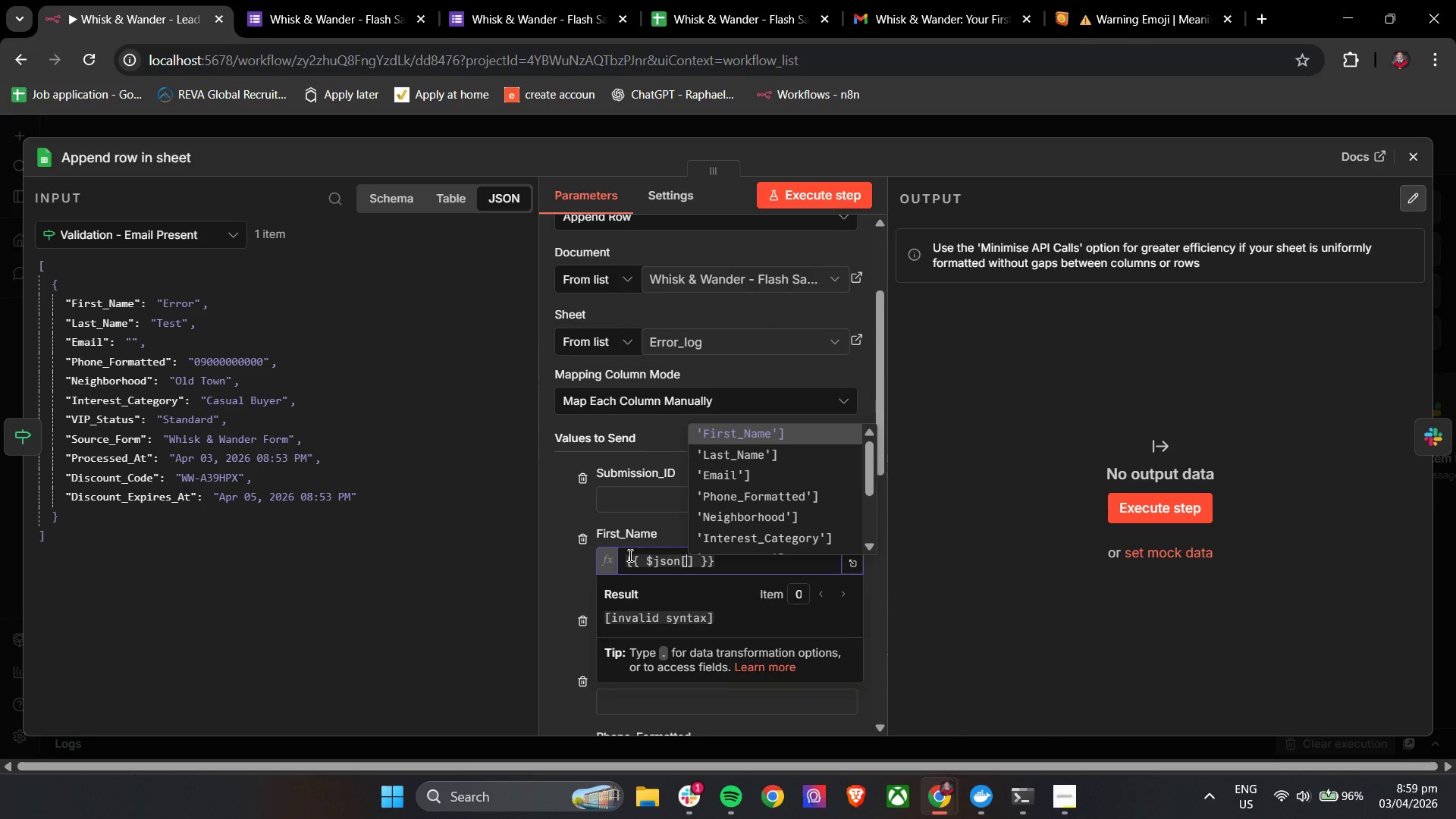 
key(ArrowDown)
 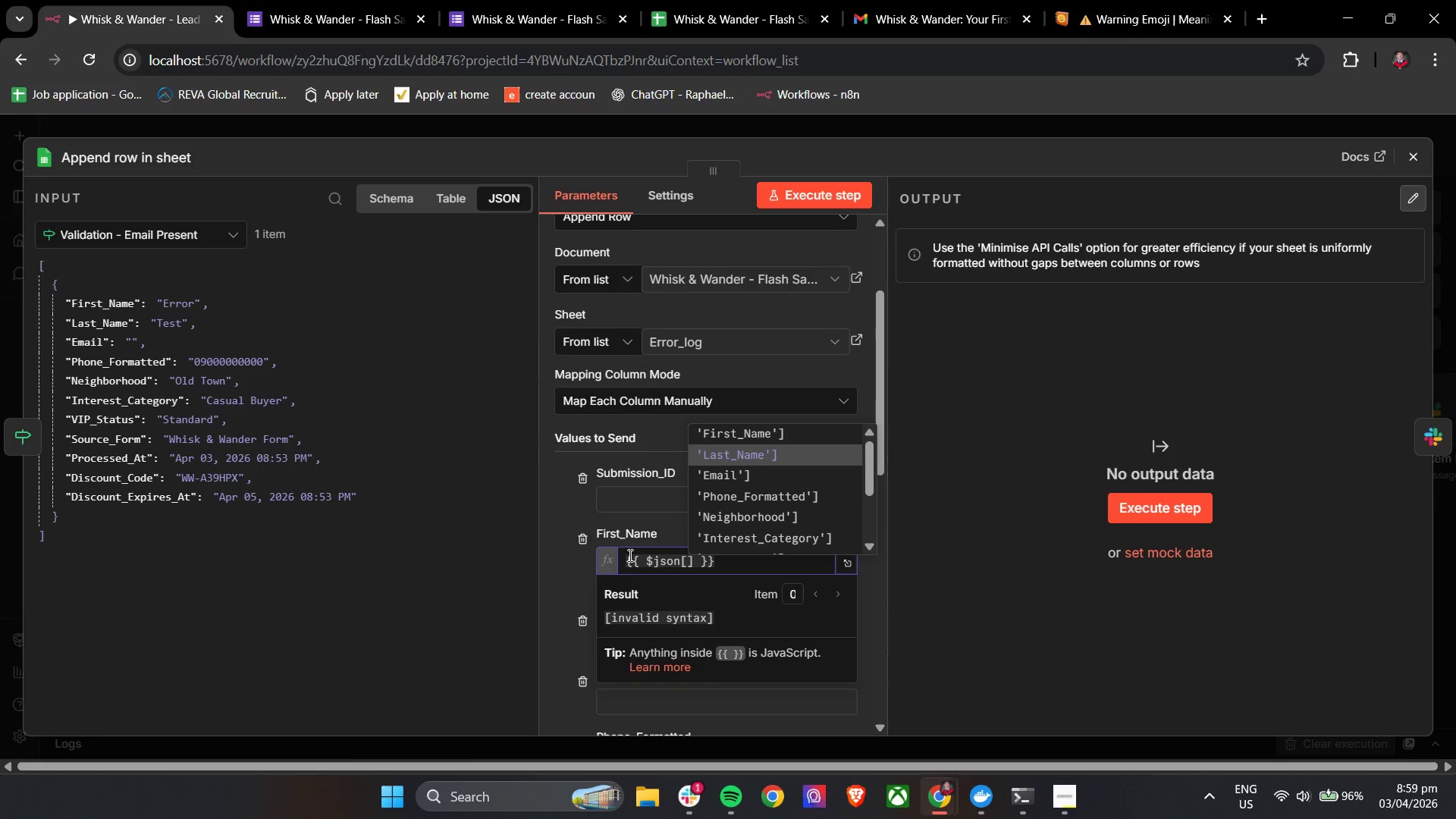 
key(ArrowUp)
 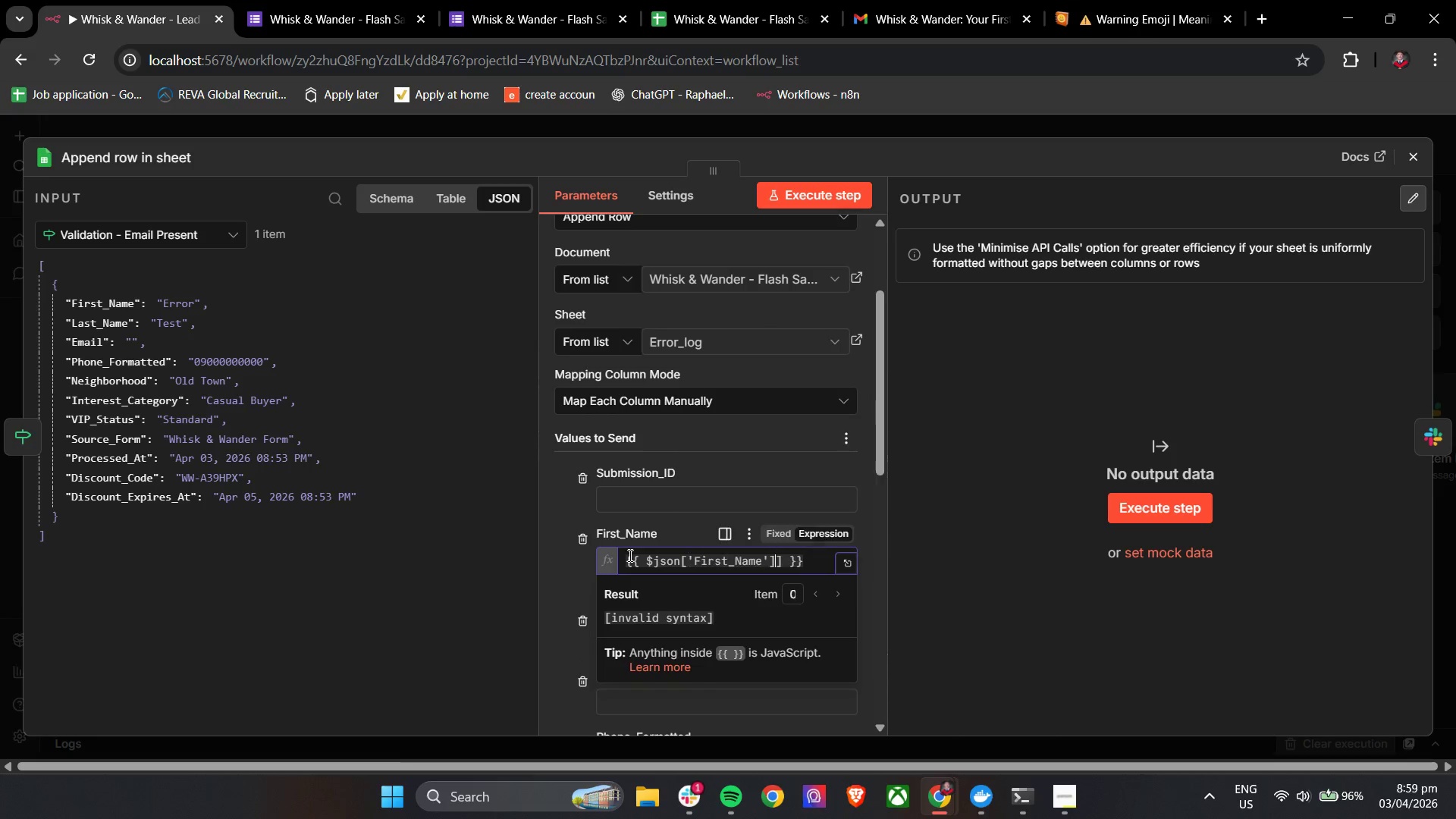 
key(Enter)
 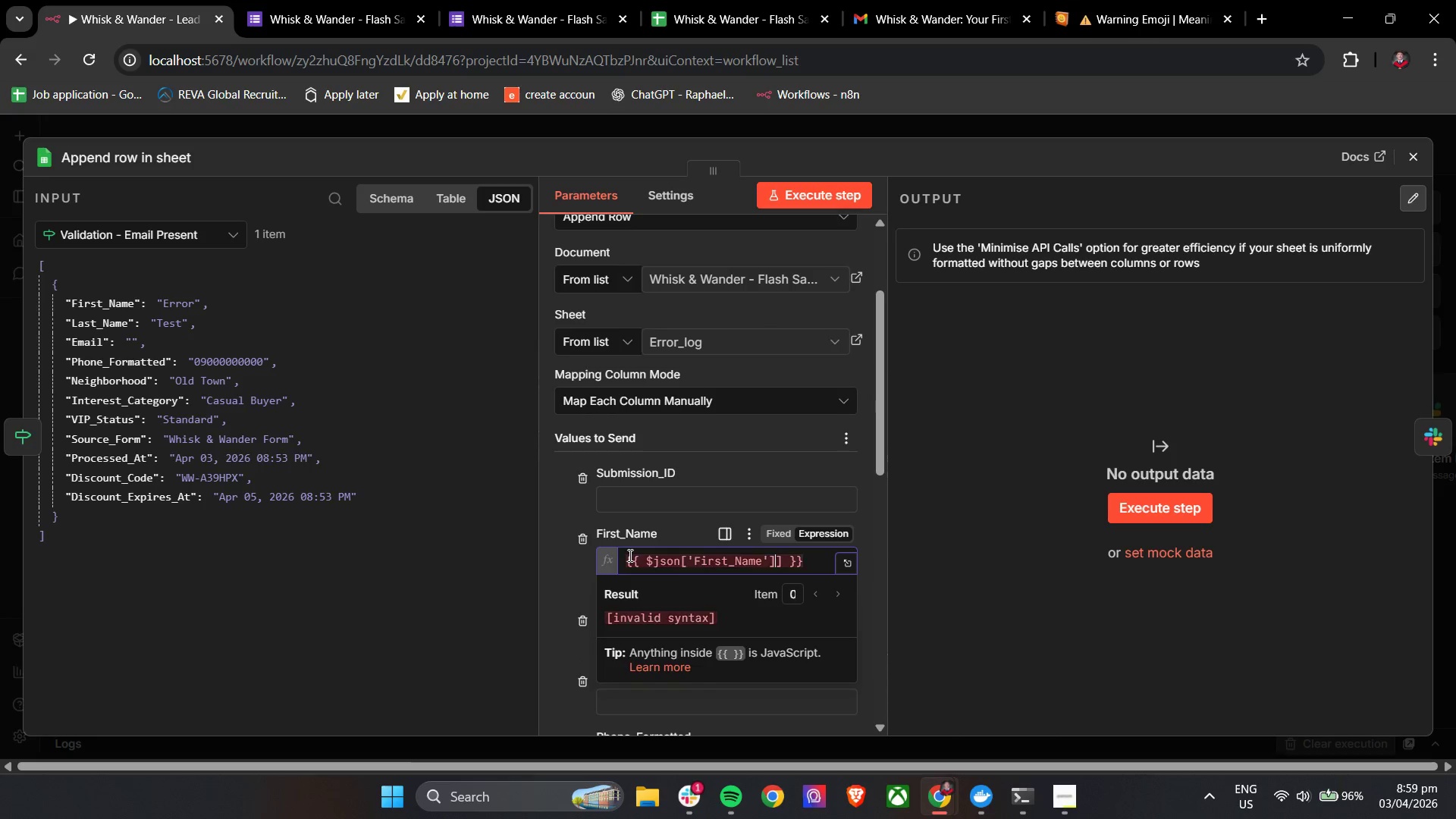 
key(Backspace)
 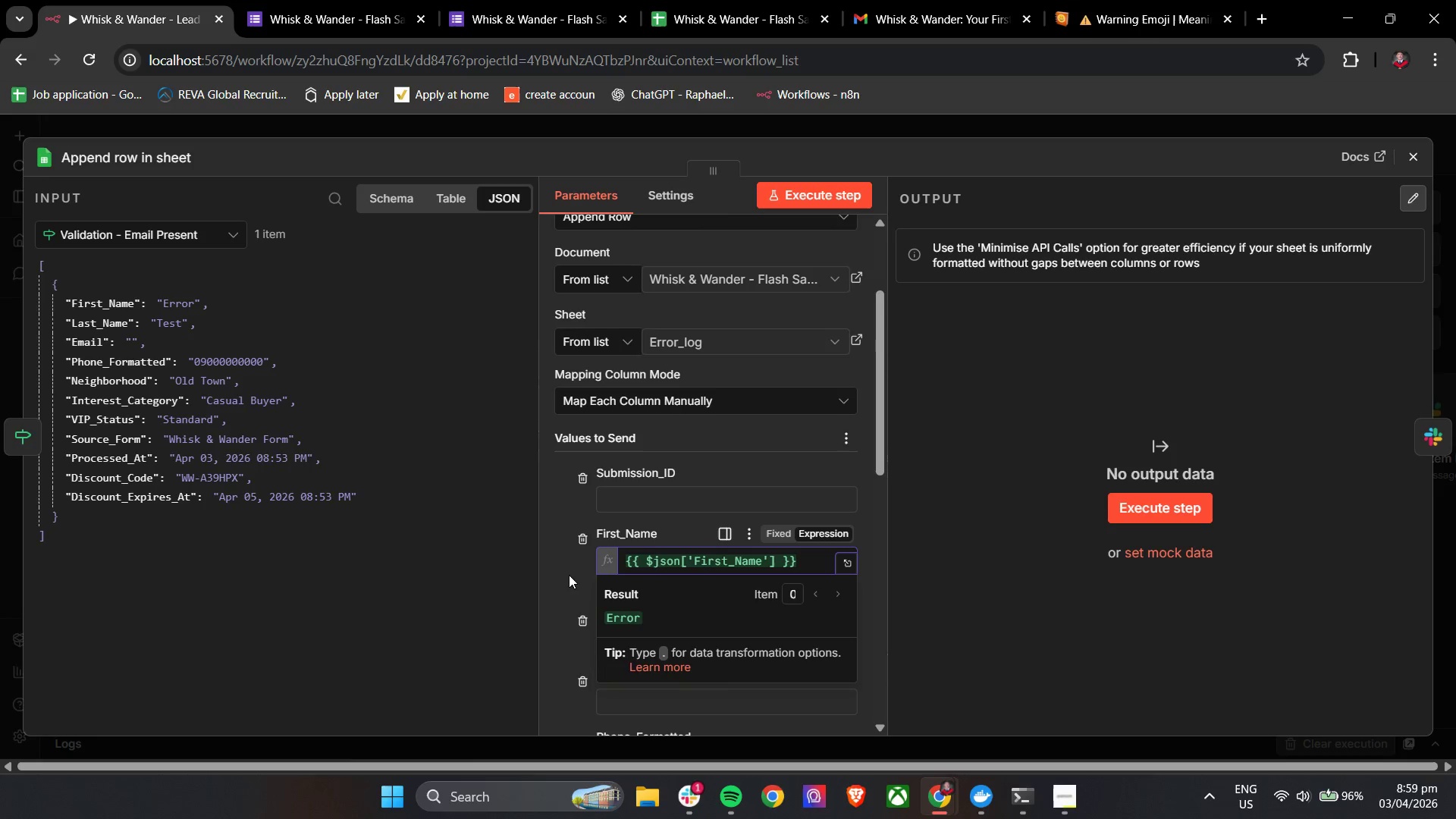 
left_click([569, 575])
 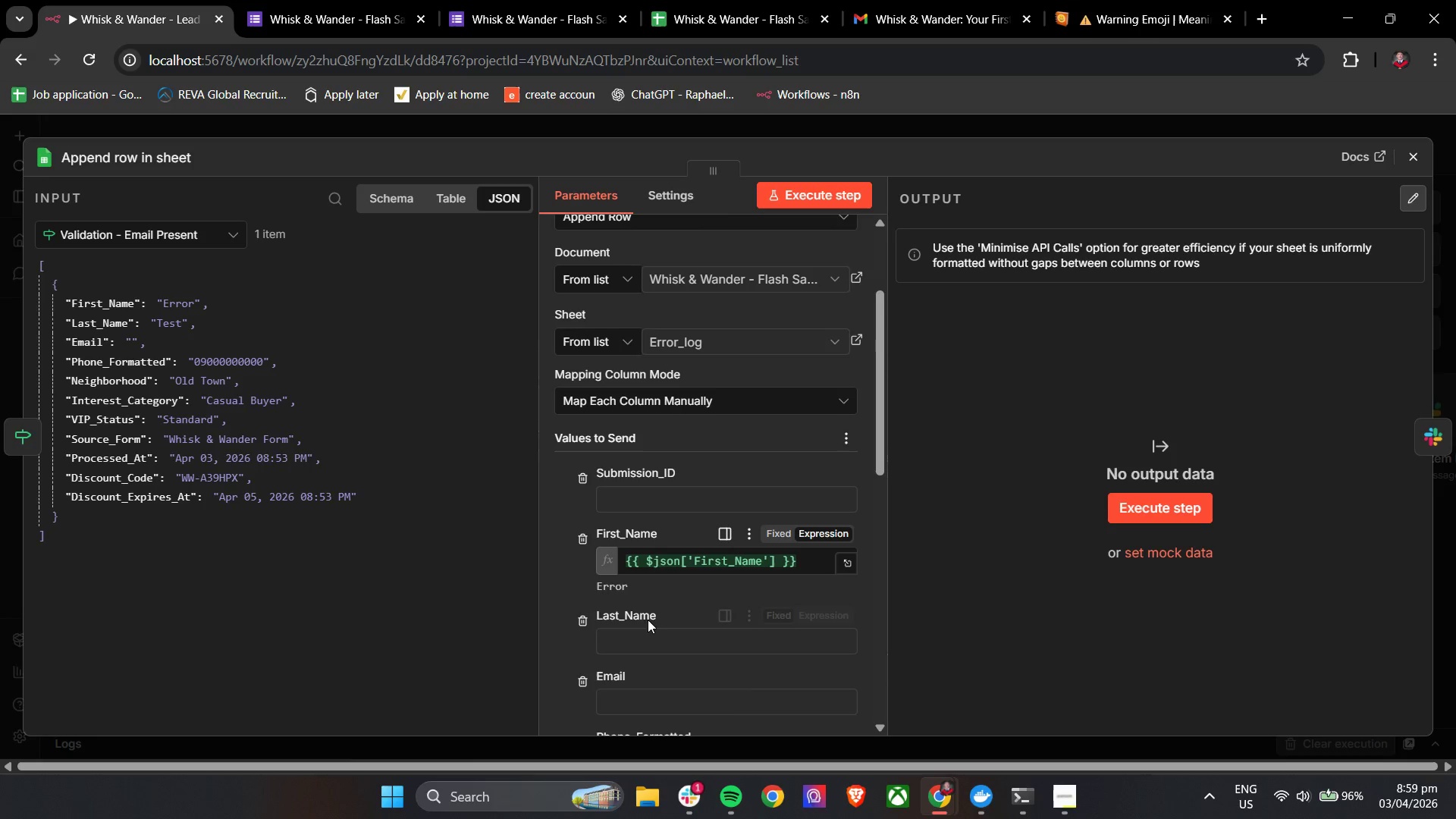 
left_click([651, 645])
 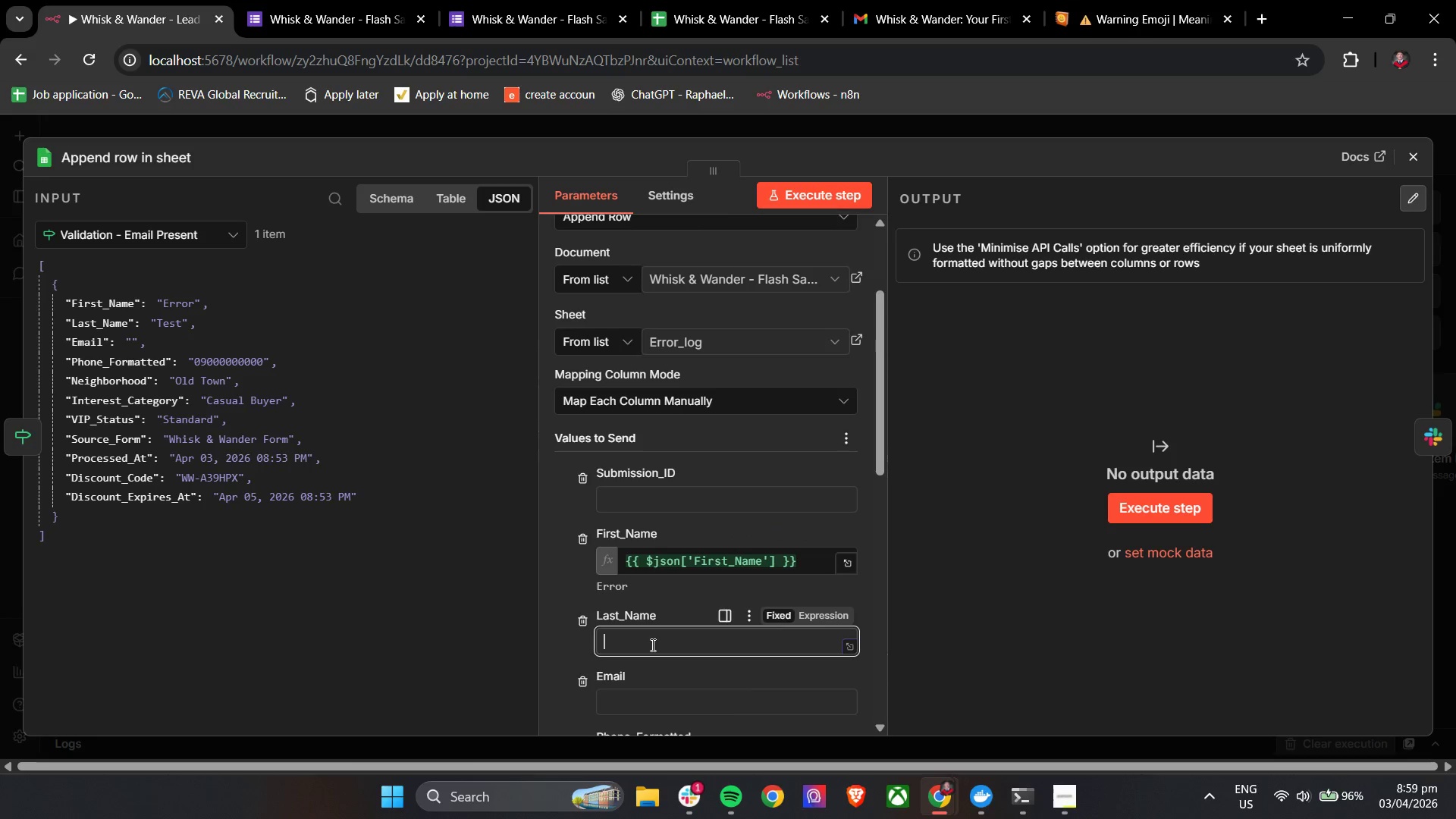 
key(Shift+BracketLeft)
 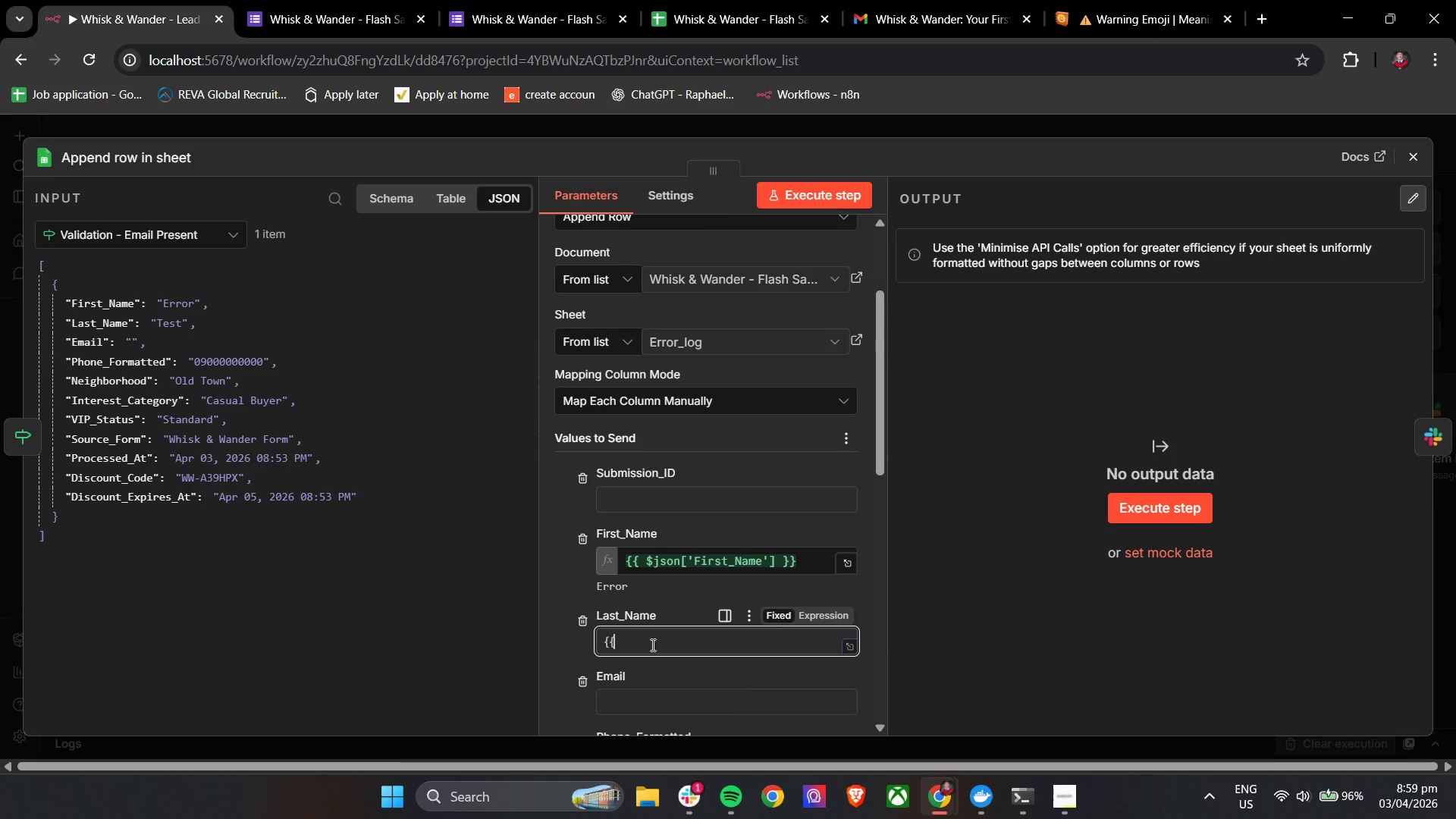 
key(Shift+BracketLeft)
 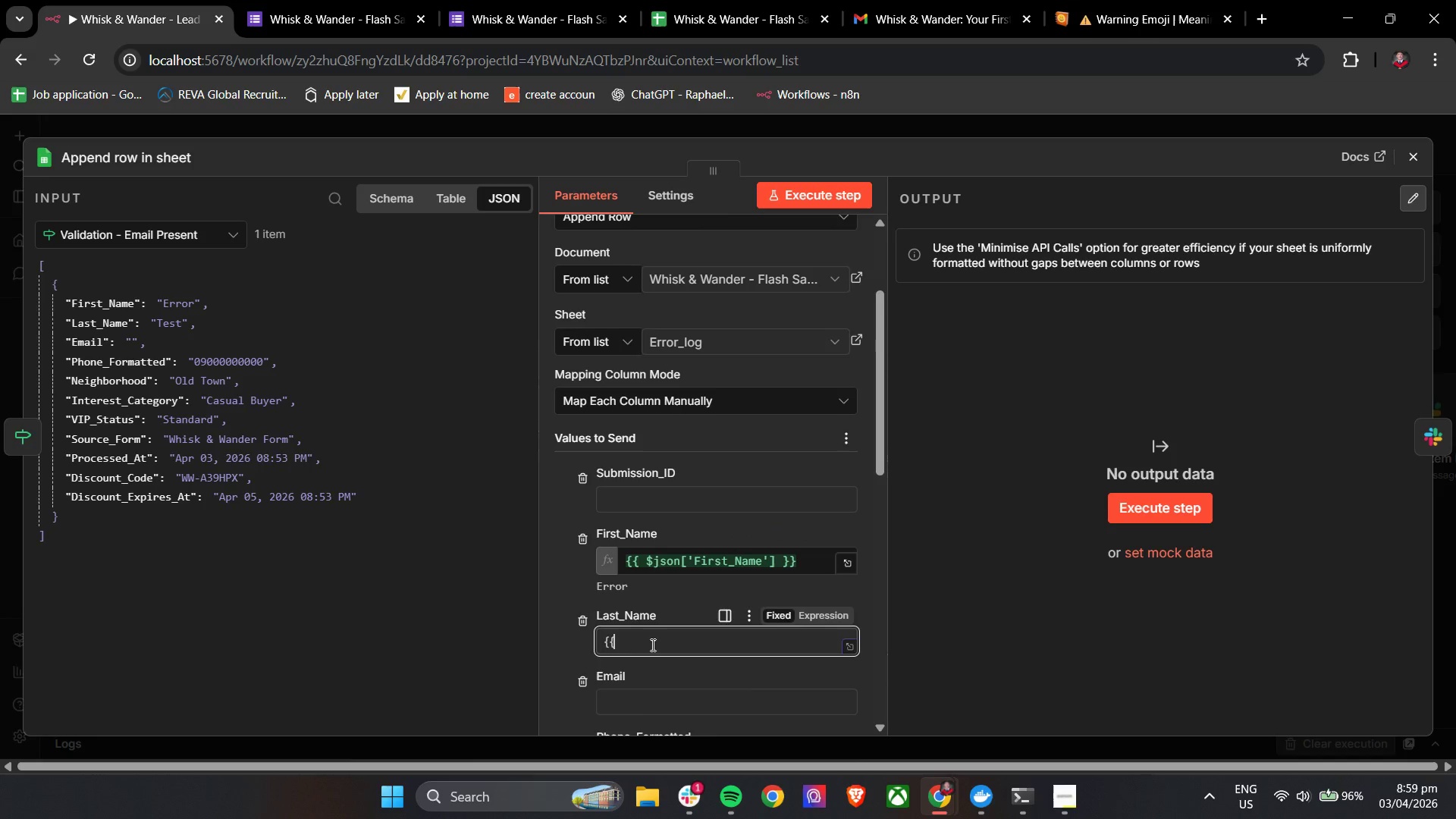 
key(Space)
 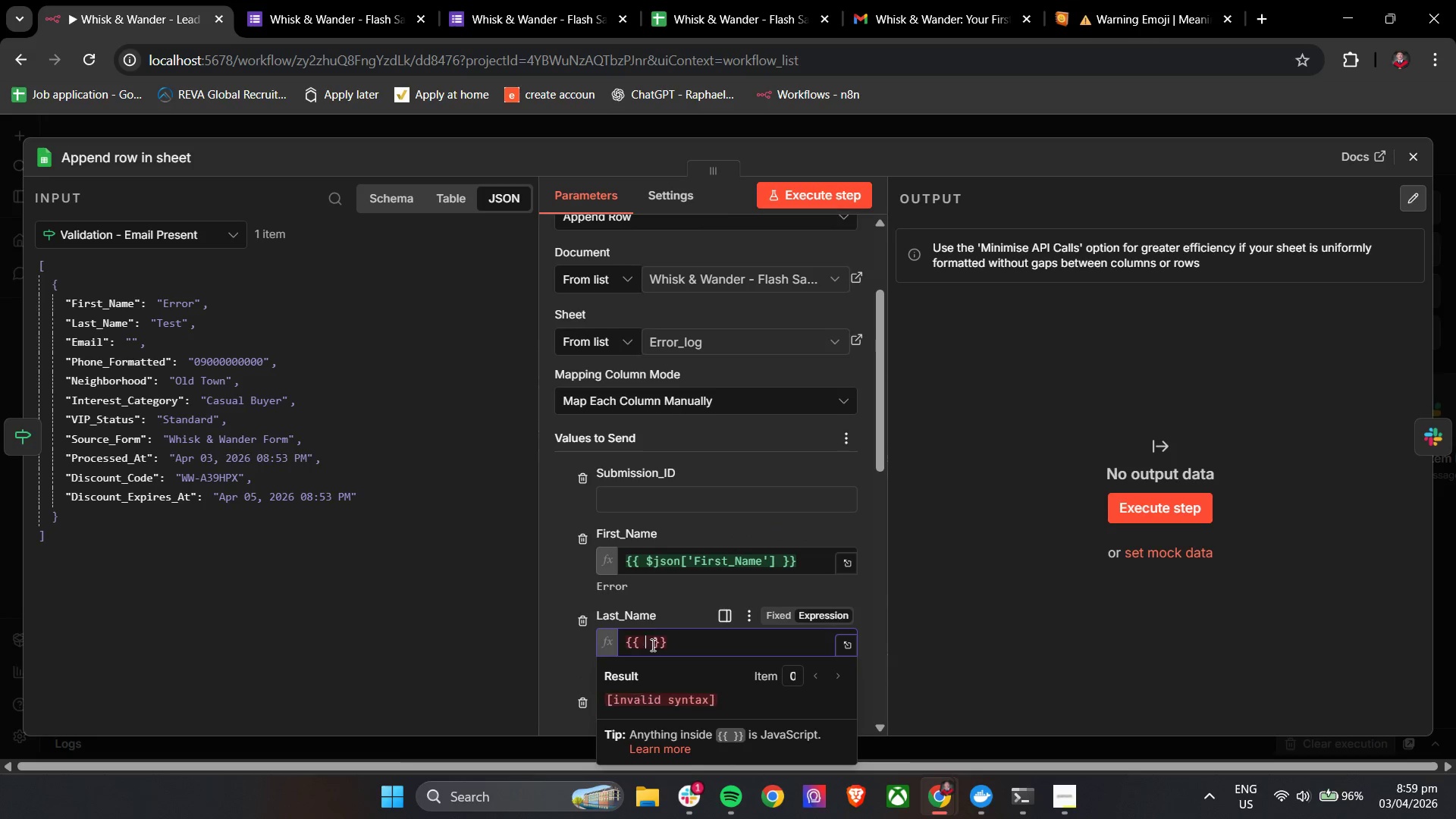 
key(Shift+4)
 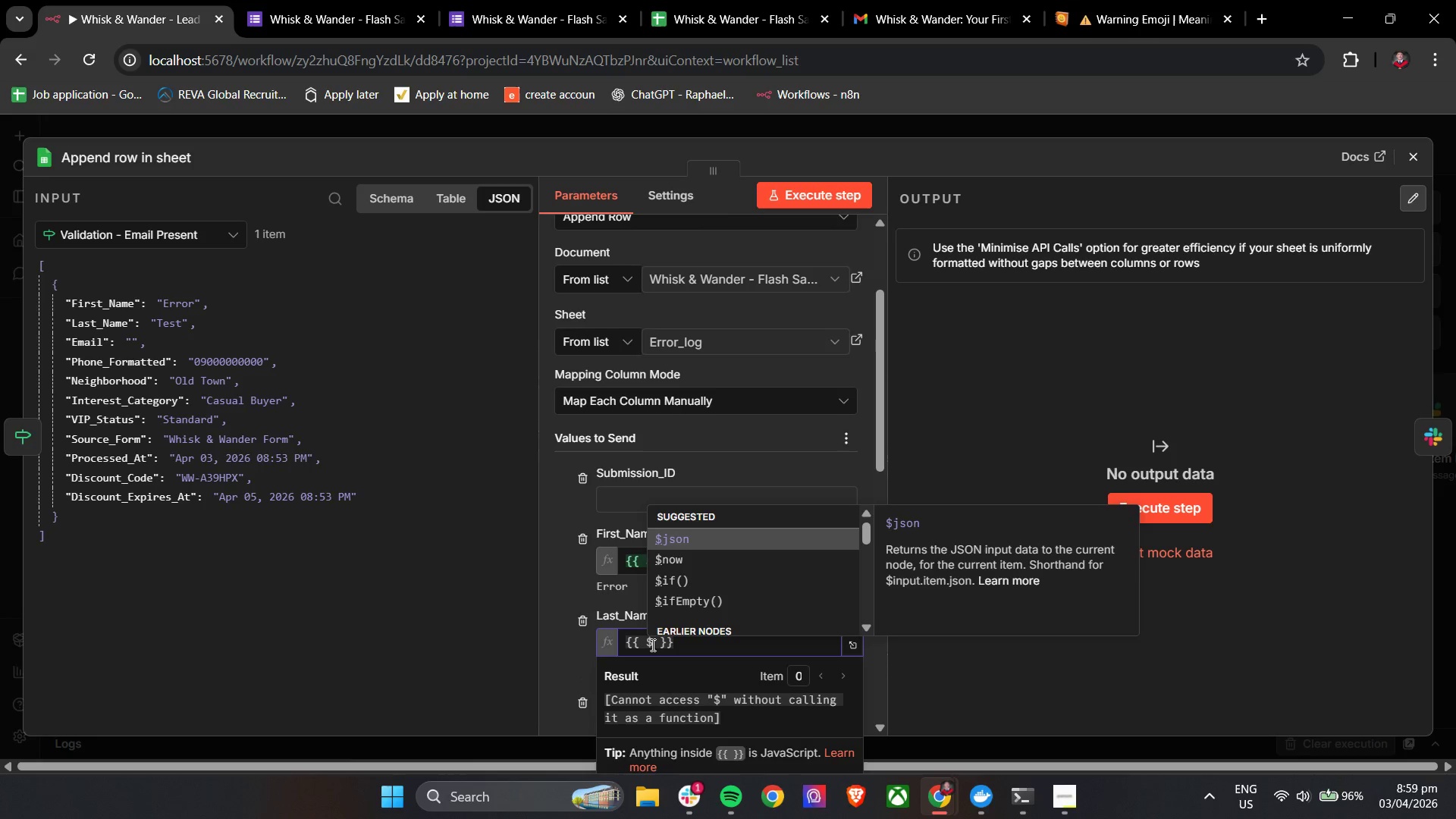 
key(Enter)
 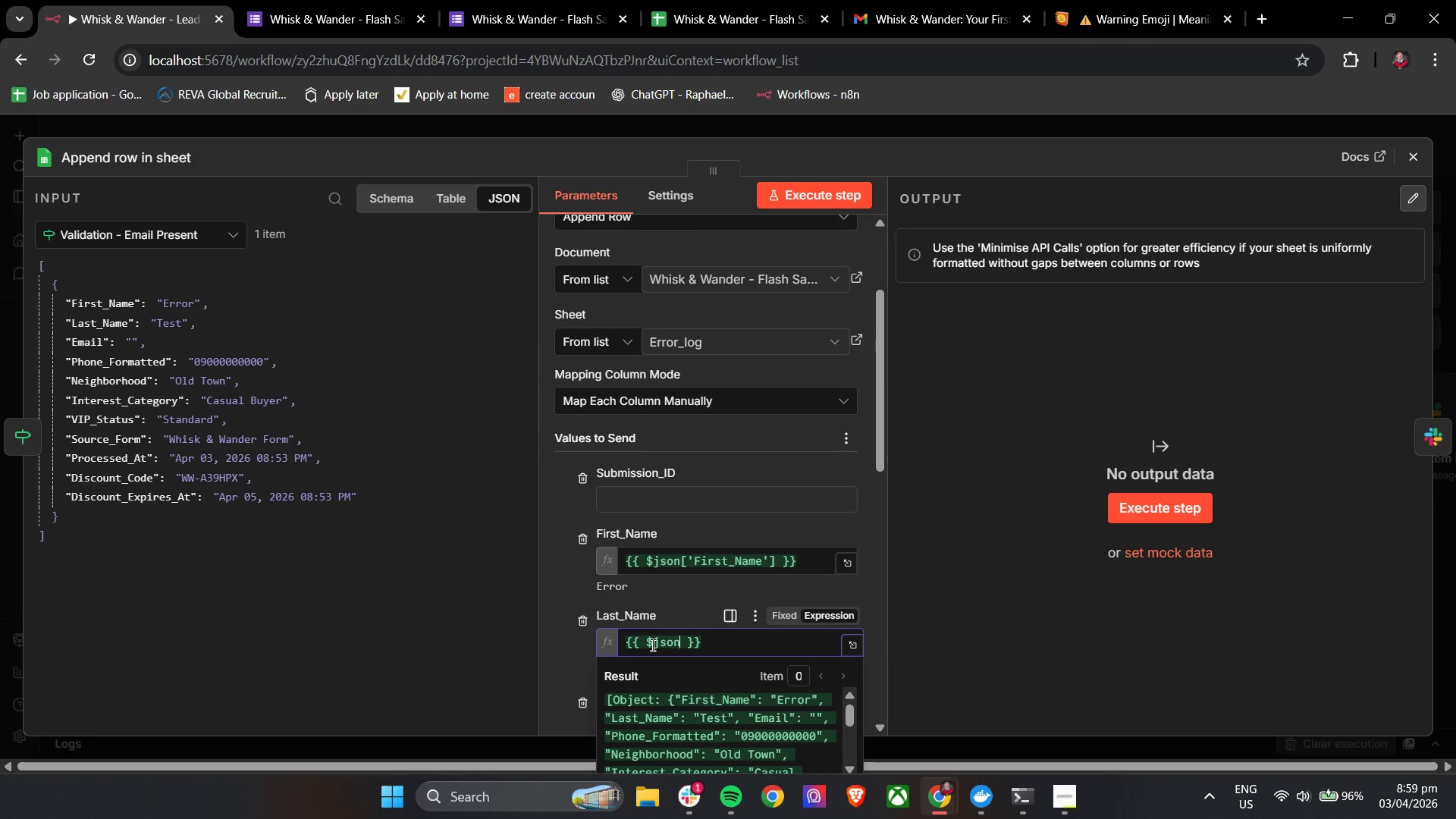 
key(BracketLeft)
 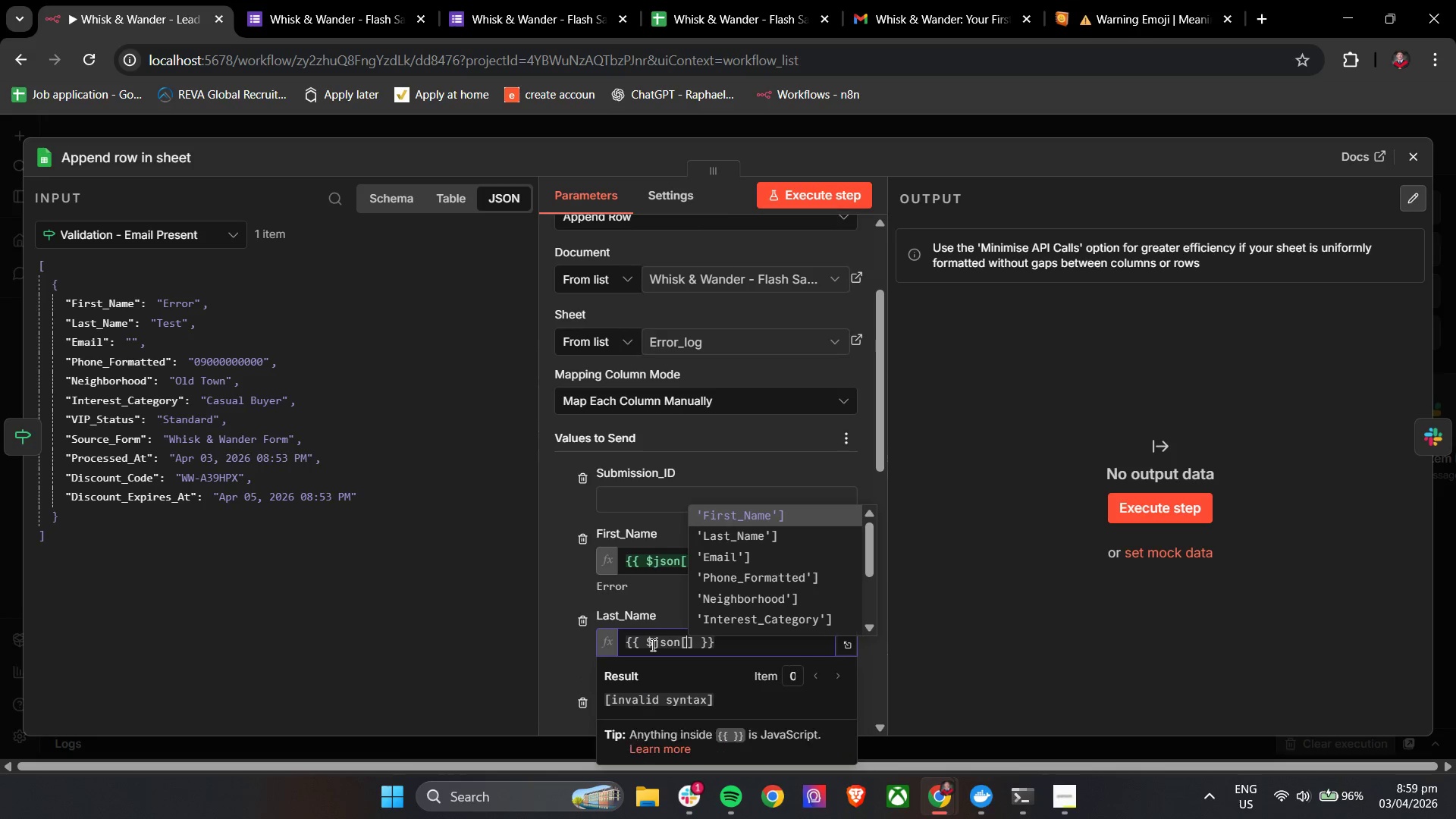 
key(ArrowDown)
 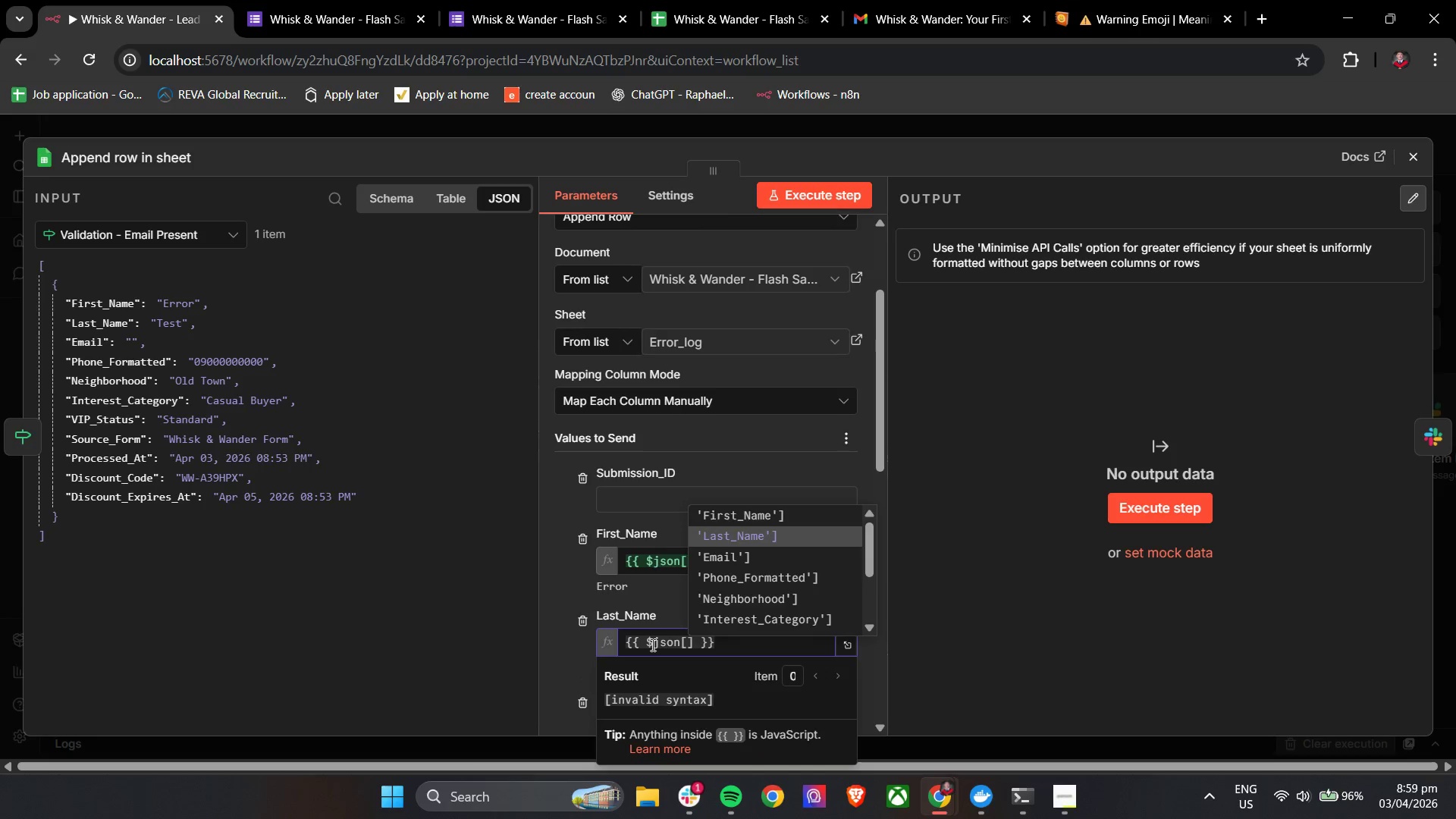 
key(Enter)
 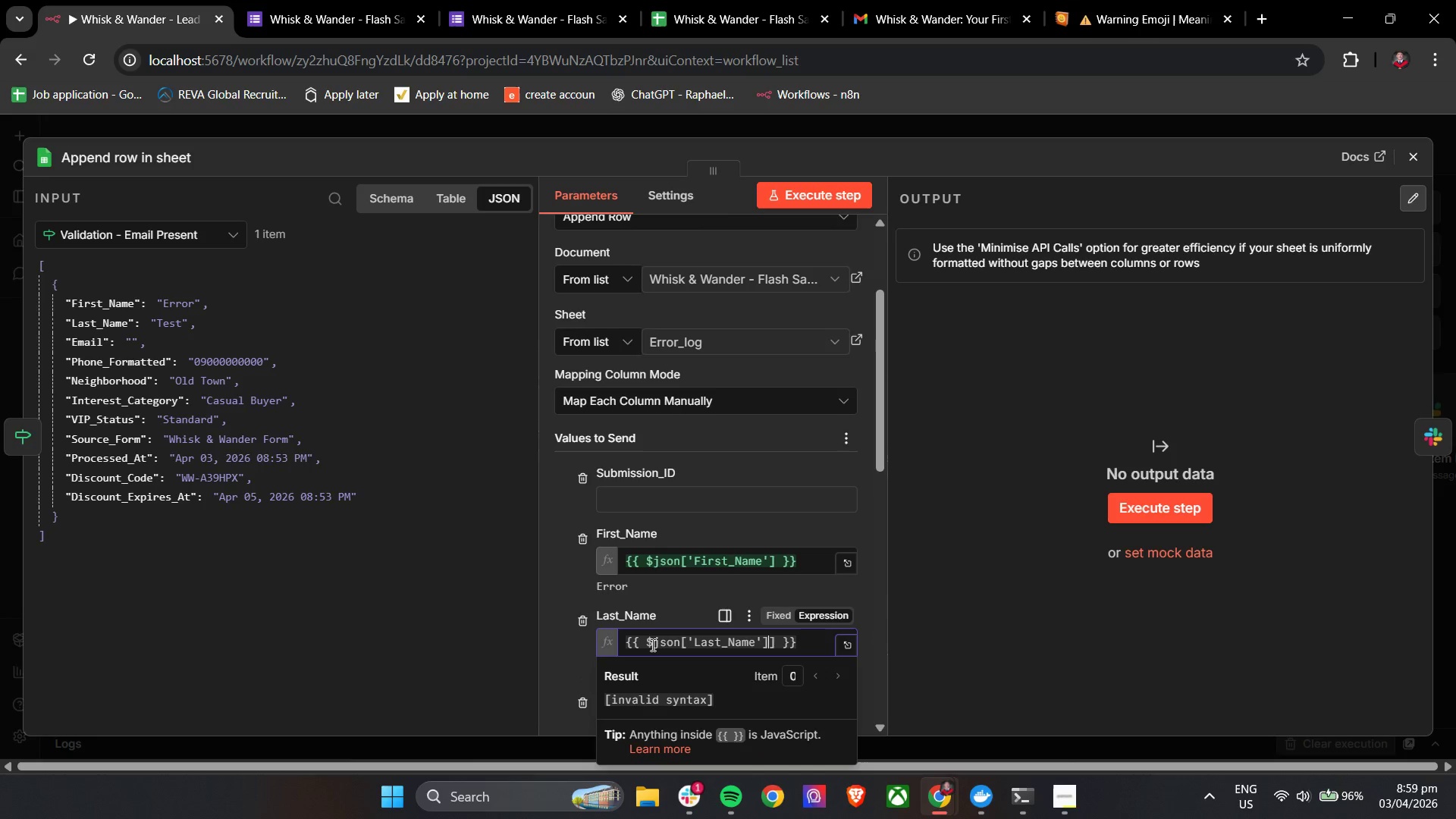 
key(Backspace)
 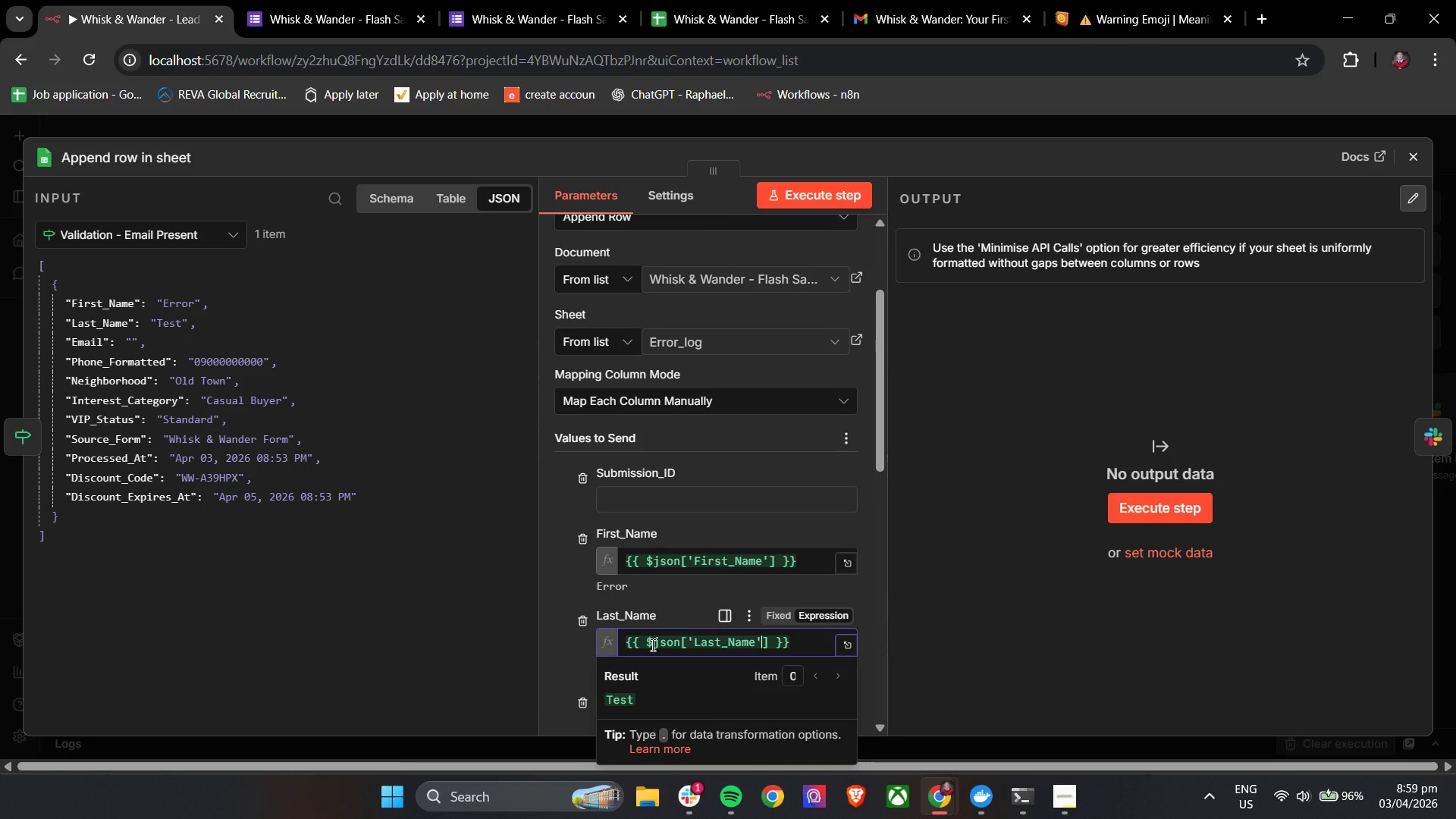 
scroll: coordinate [651, 632], scroll_direction: down, amount: 3.0
 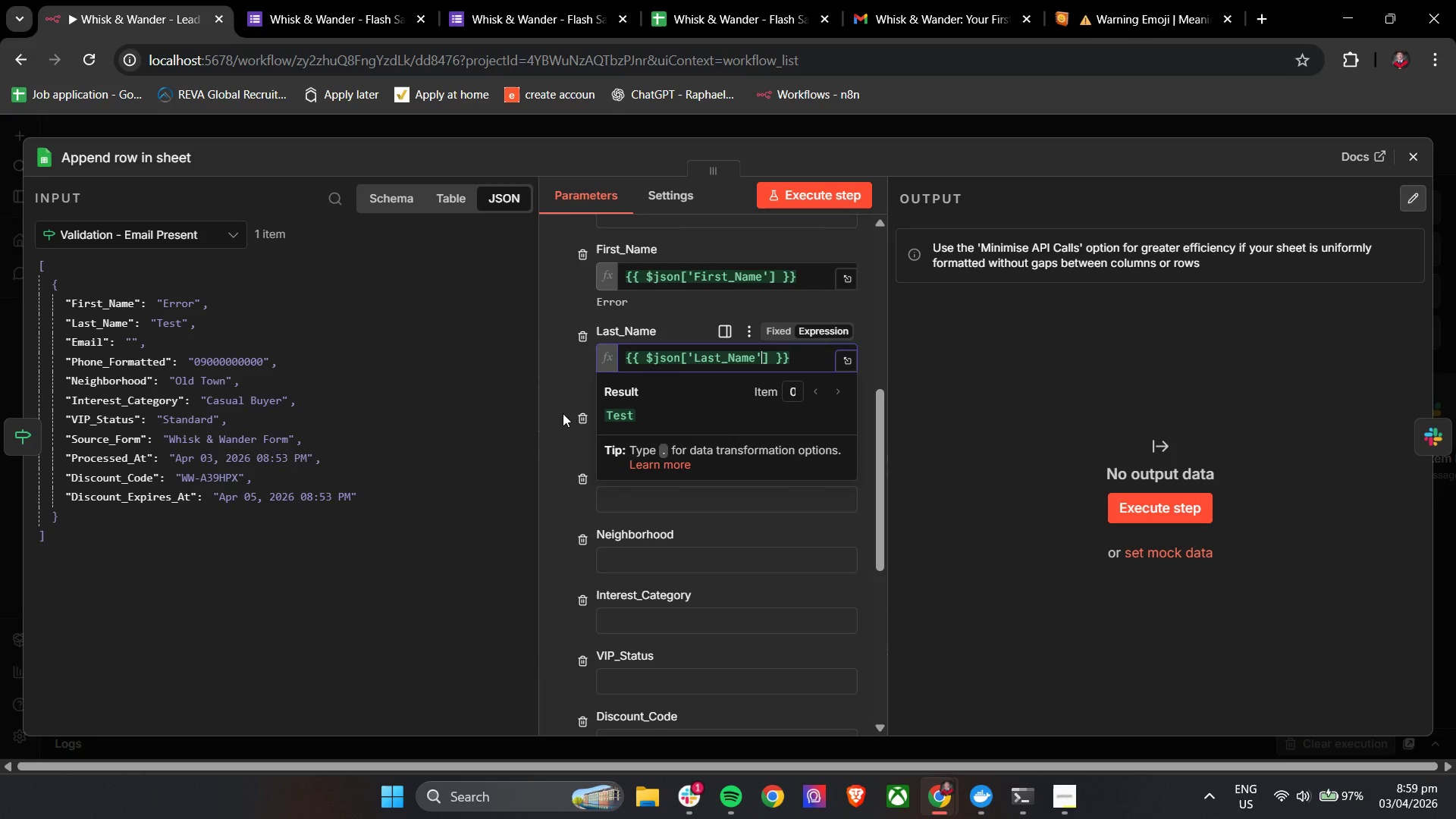 
left_click([555, 408])
 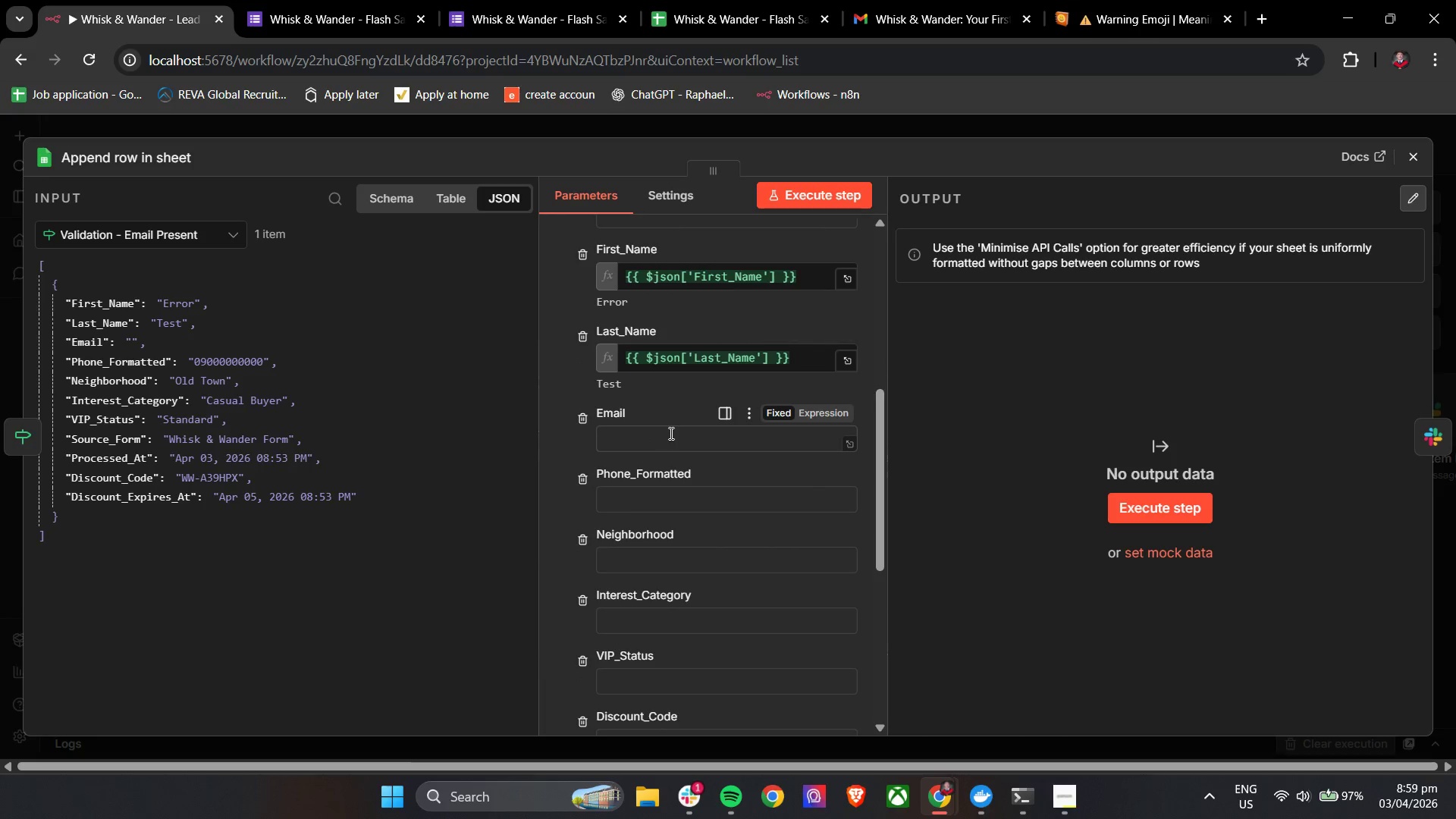 
left_click([671, 435])
 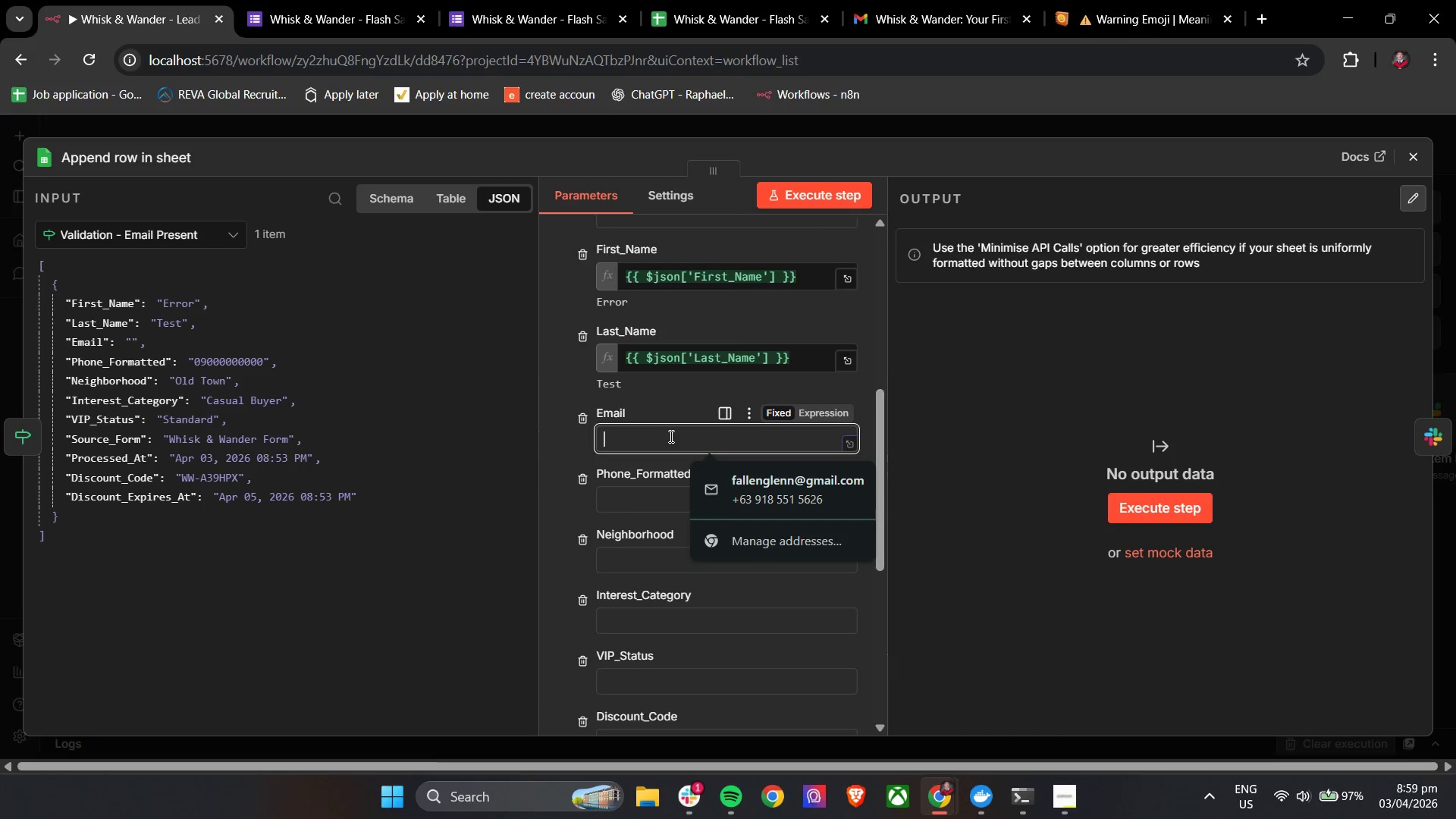 
key(Shift+BracketLeft)
 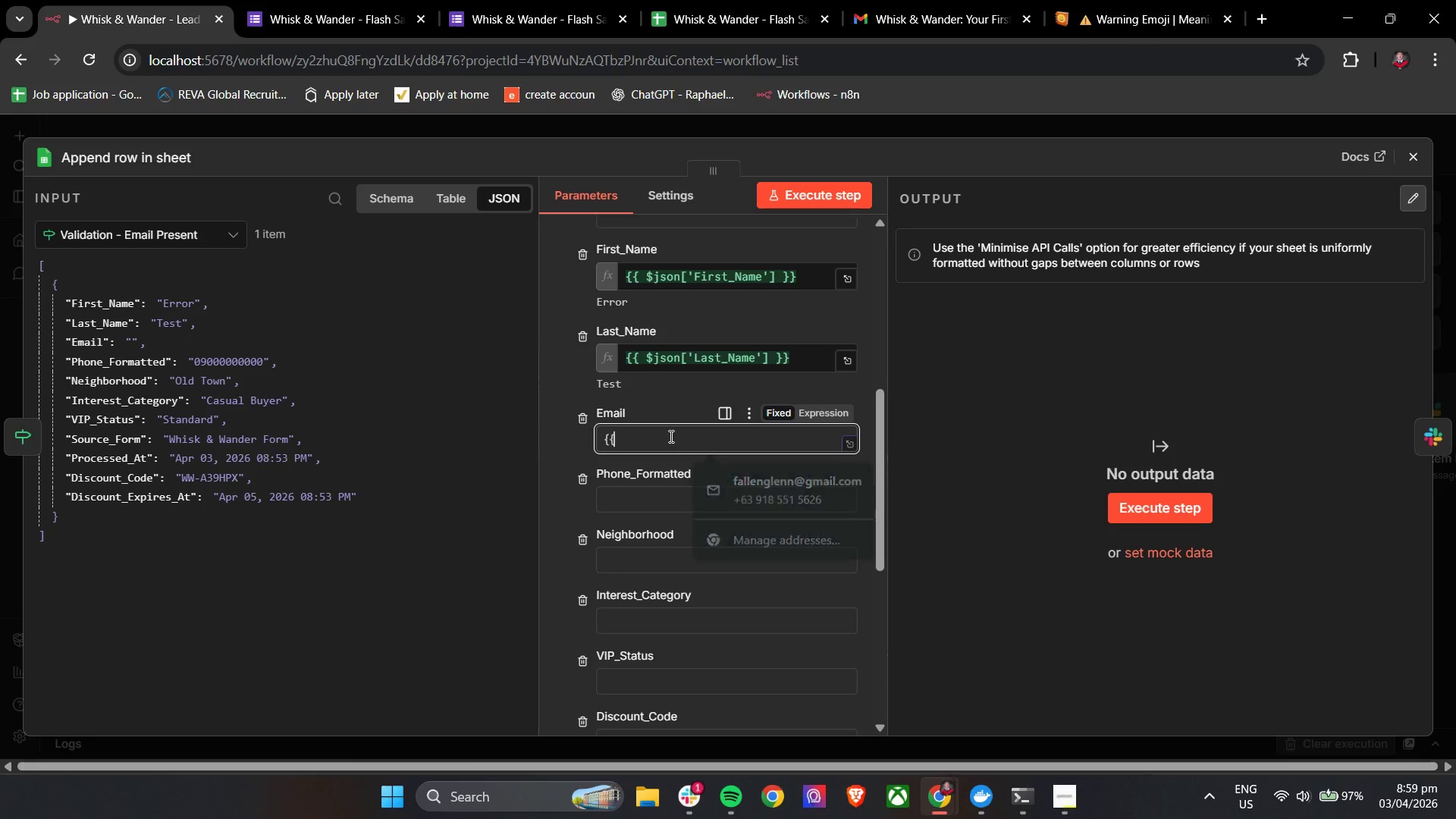 
key(Shift+BracketLeft)
 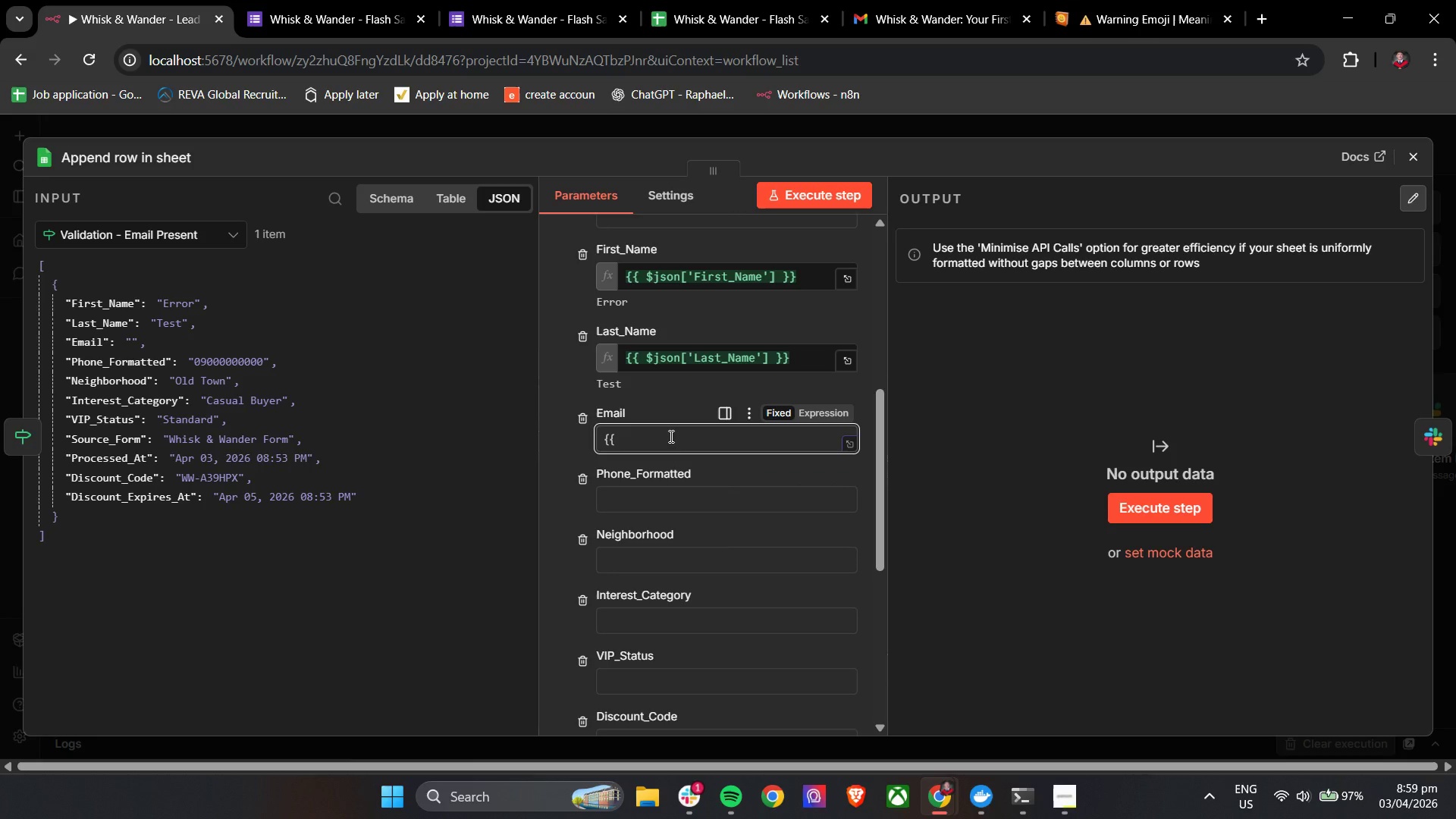 
key(Space)
 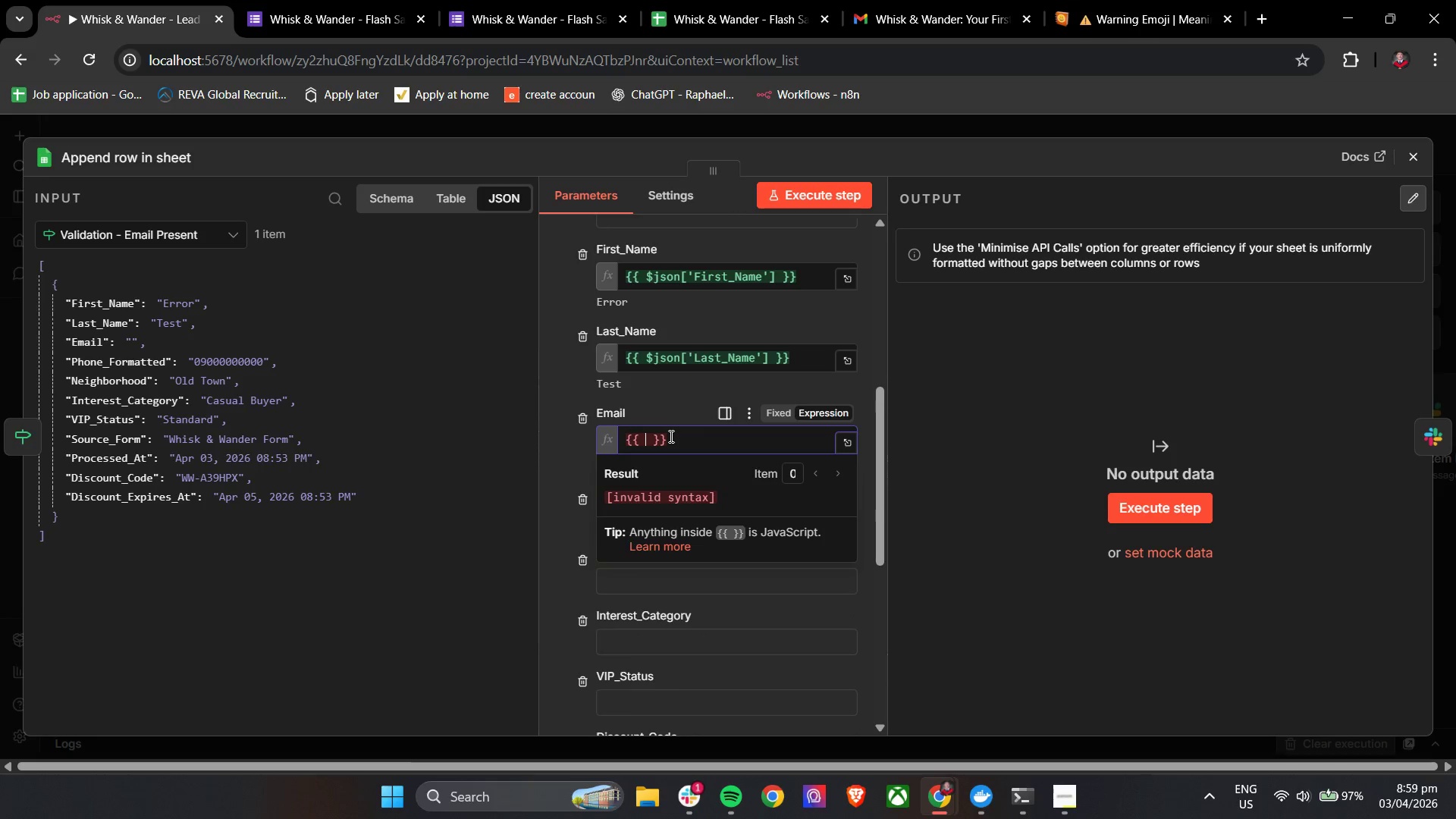 
key(Shift+4)
 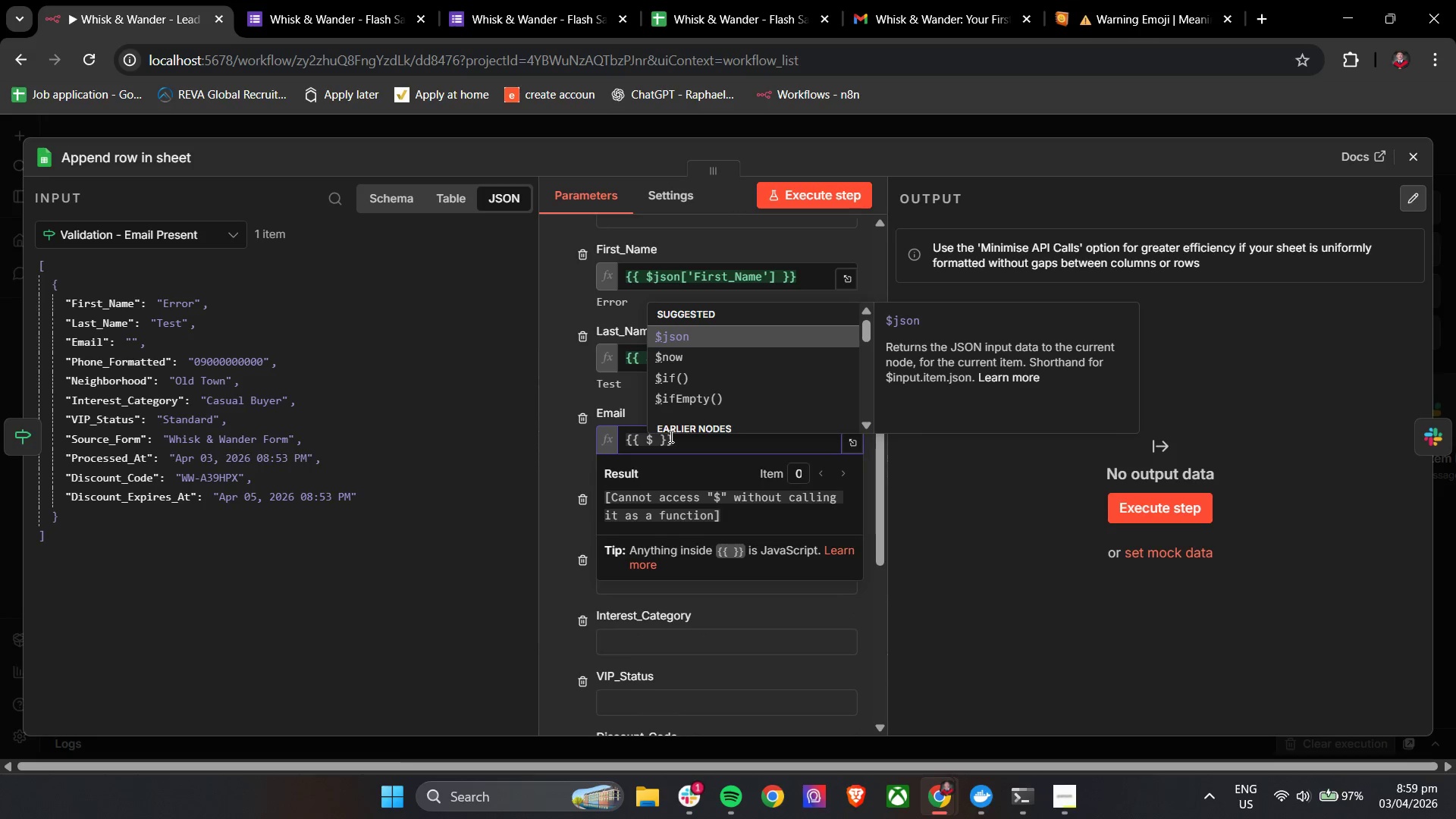 
key(Enter)
 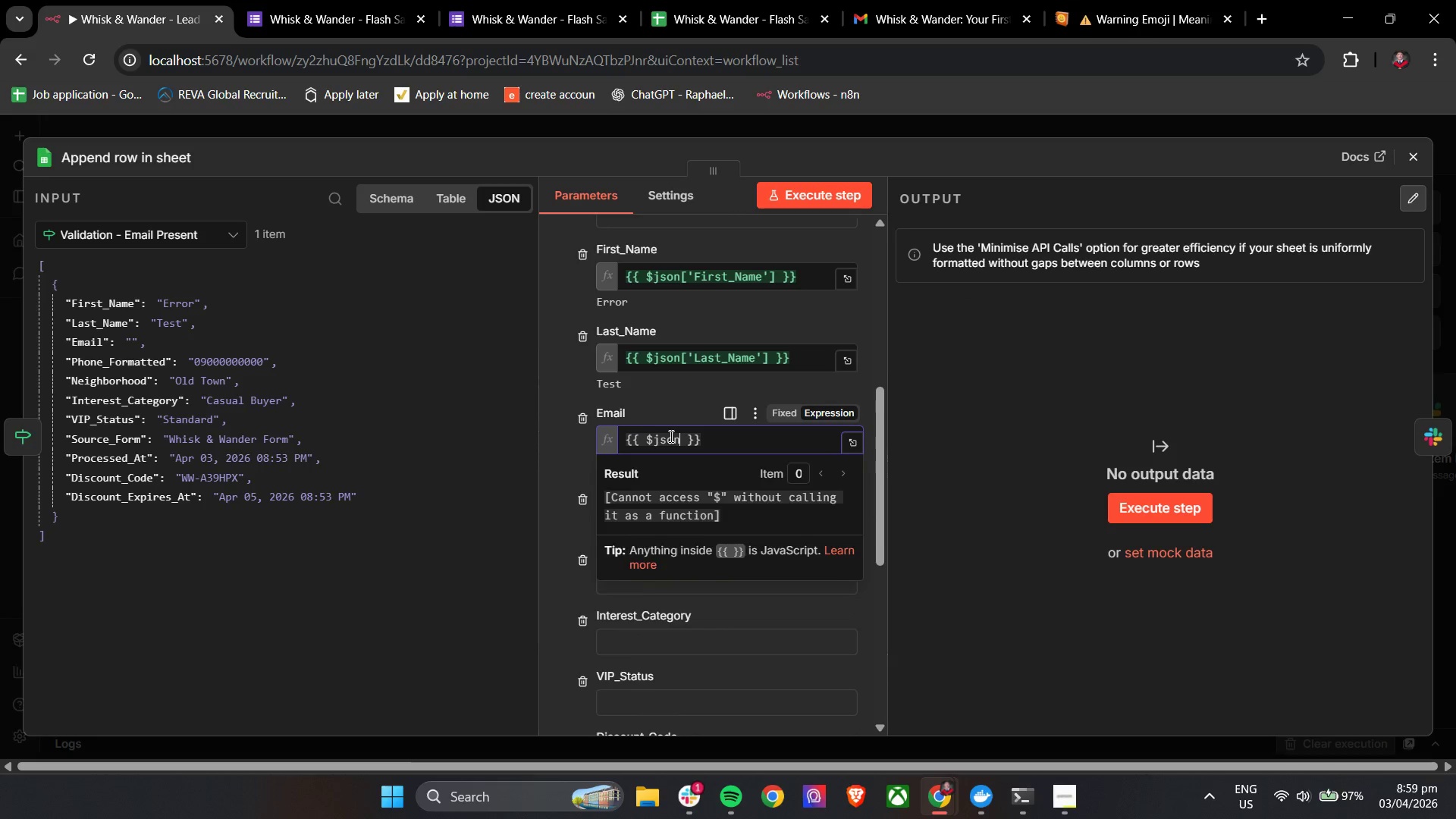 
key(BracketLeft)
 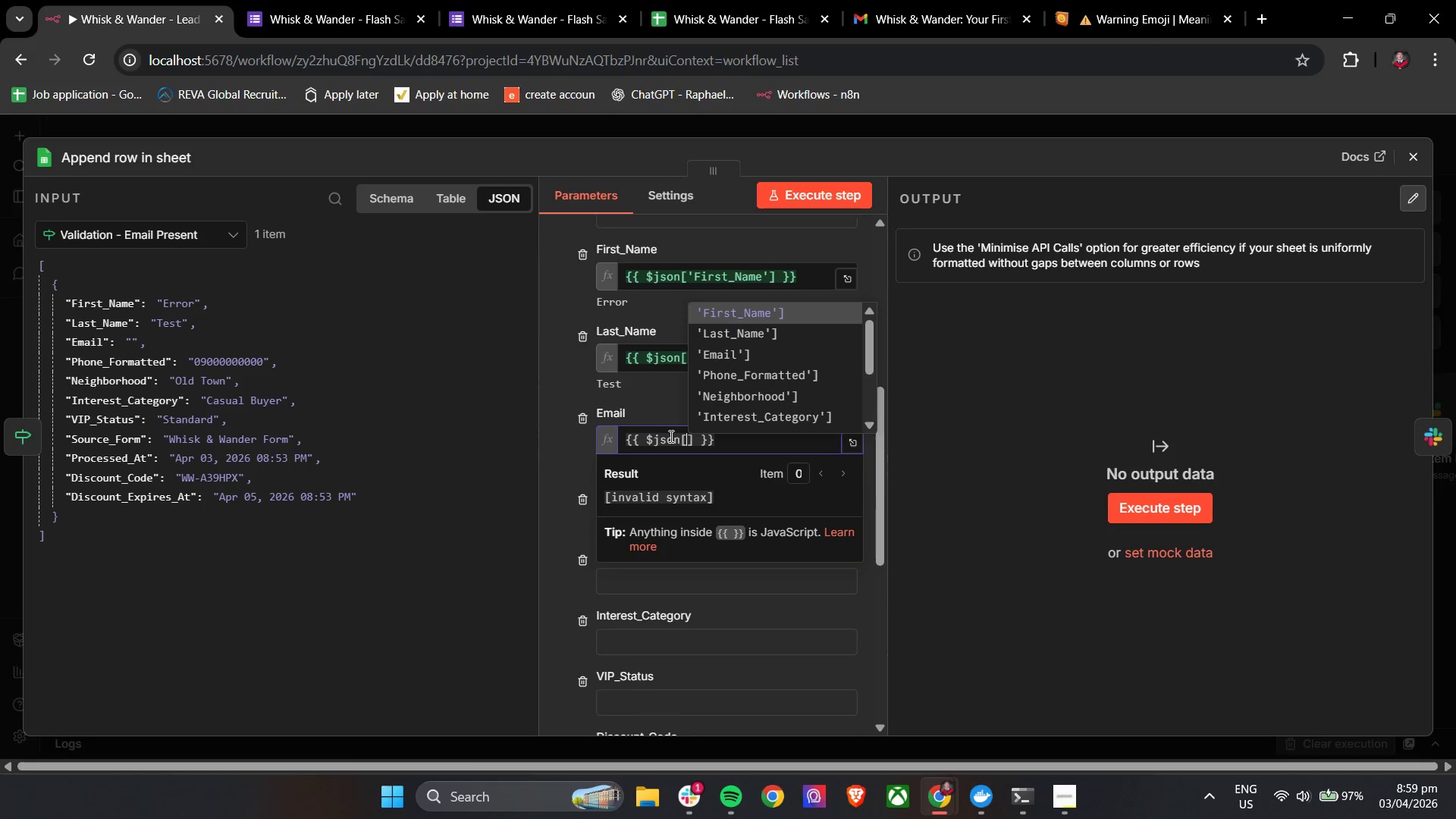 
key(Backspace)
 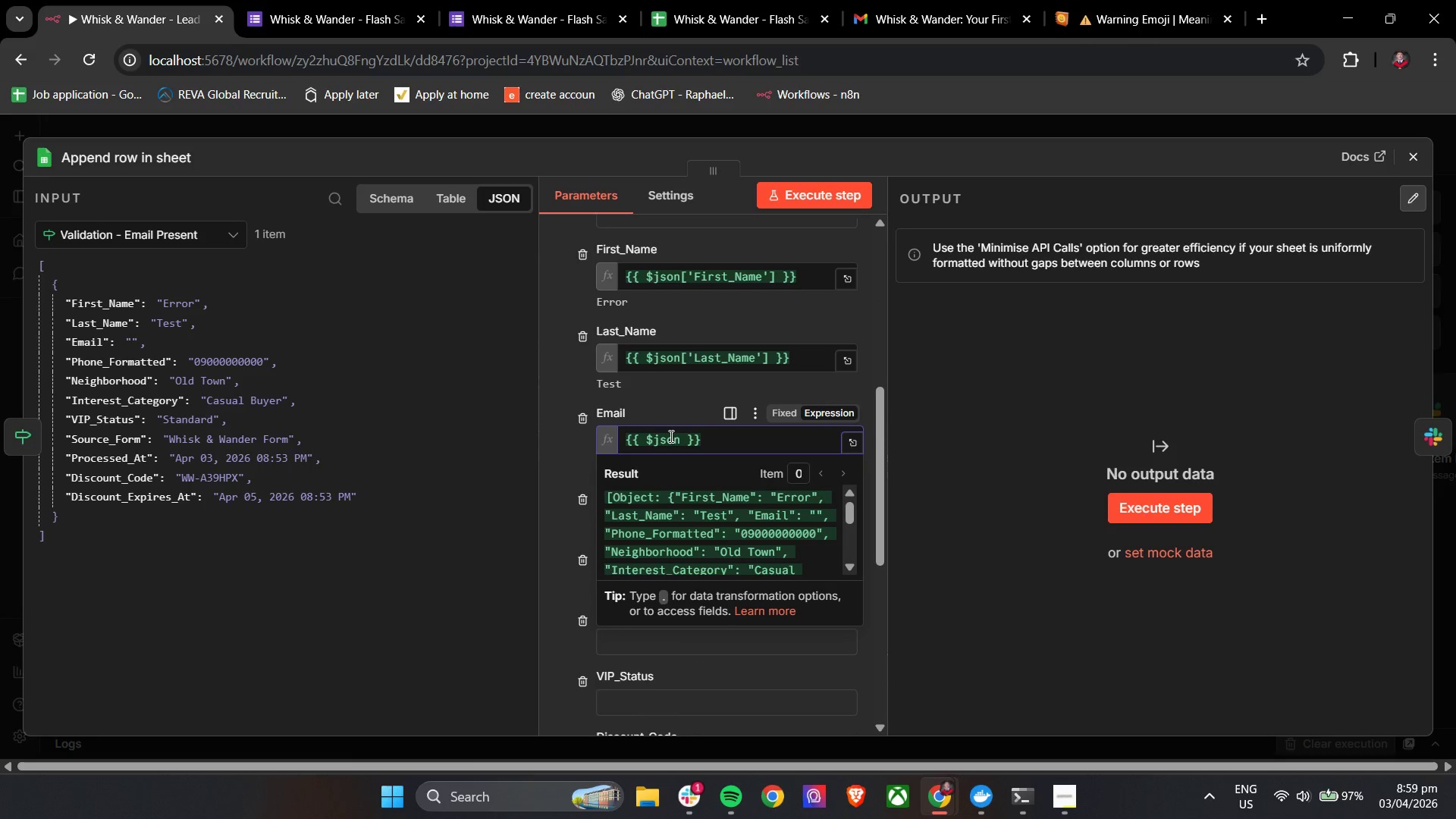 
key(BracketLeft)
 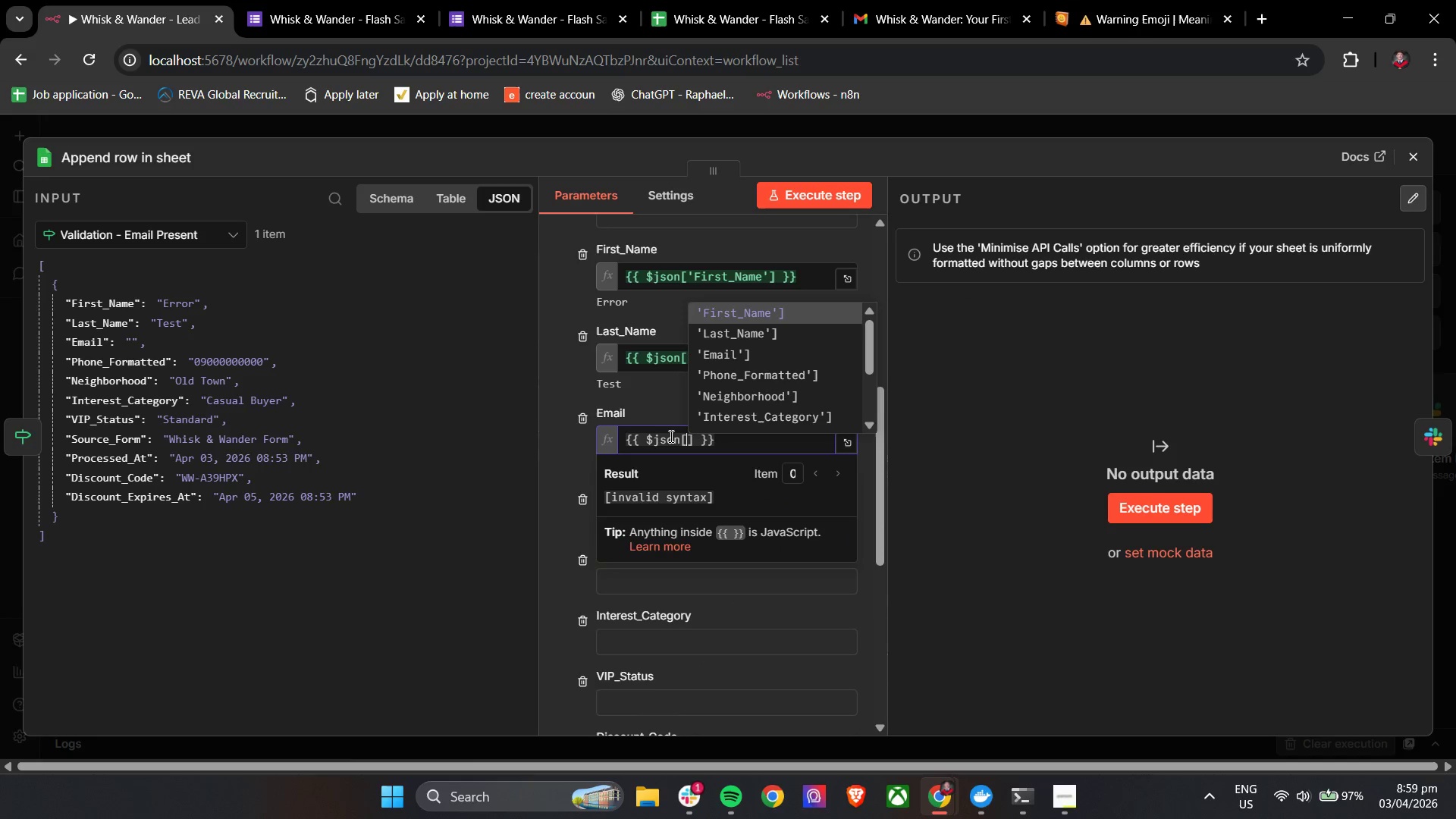 
key(ArrowDown)
 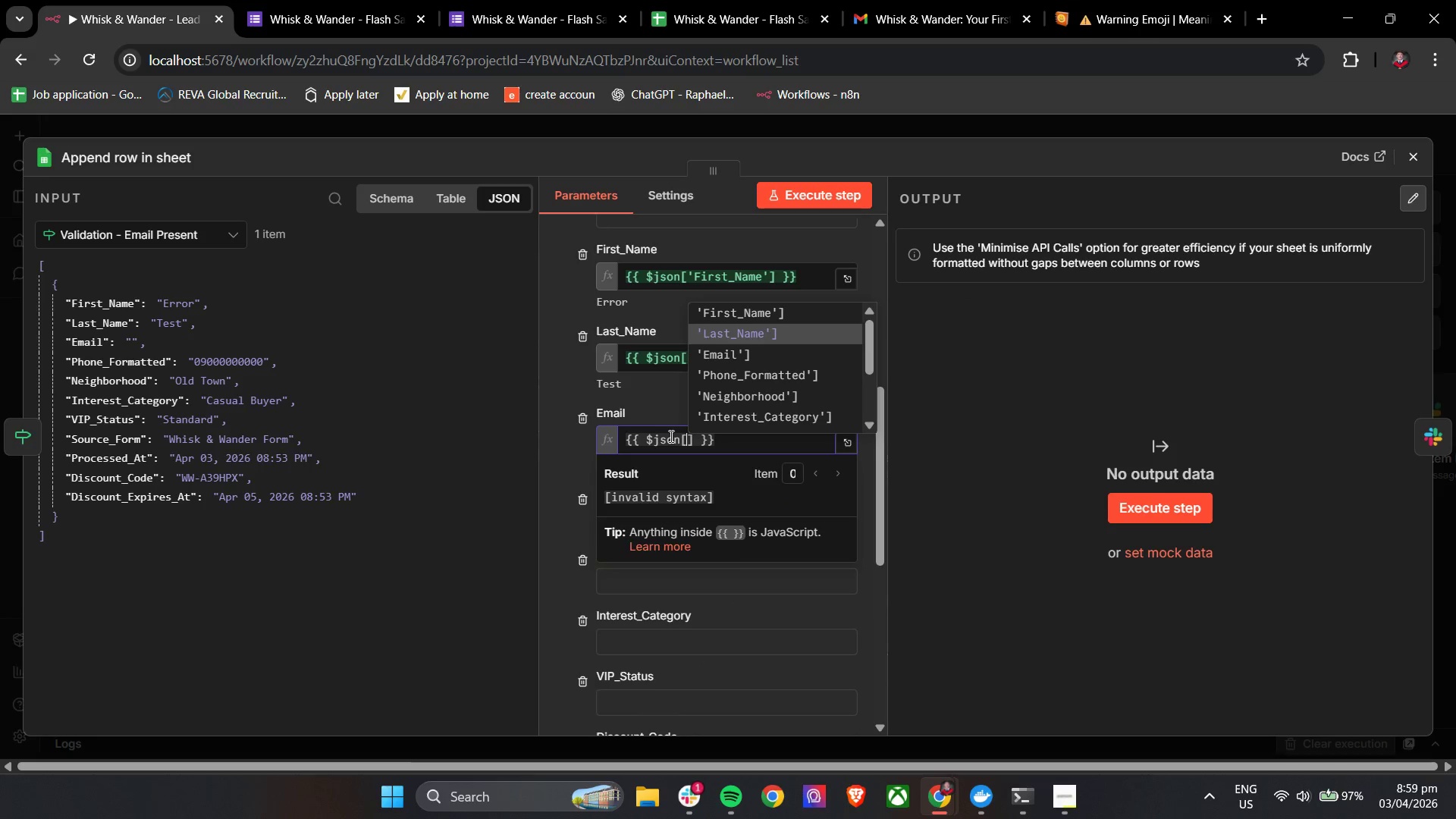 
key(ArrowDown)
 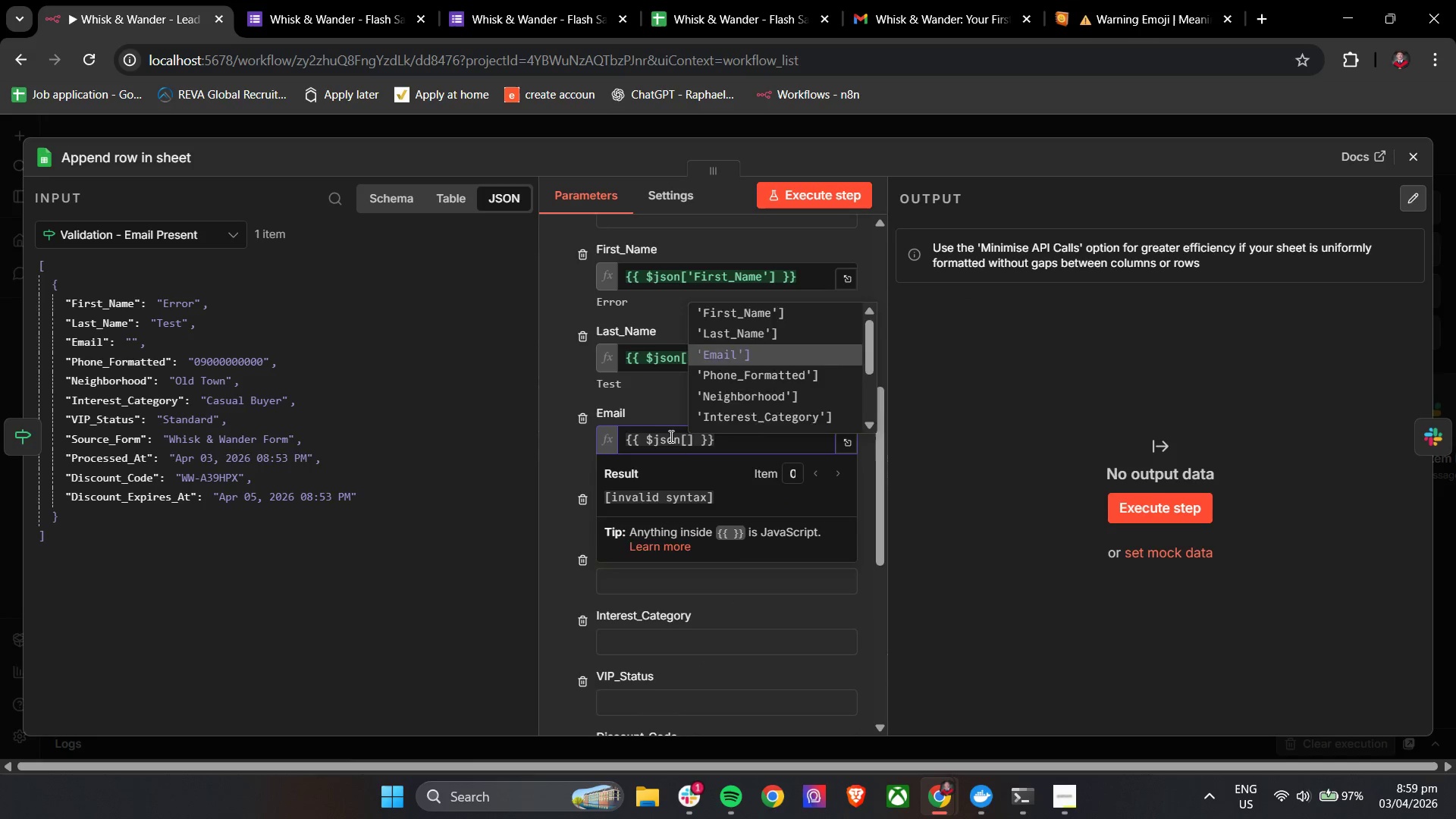 
key(Enter)
 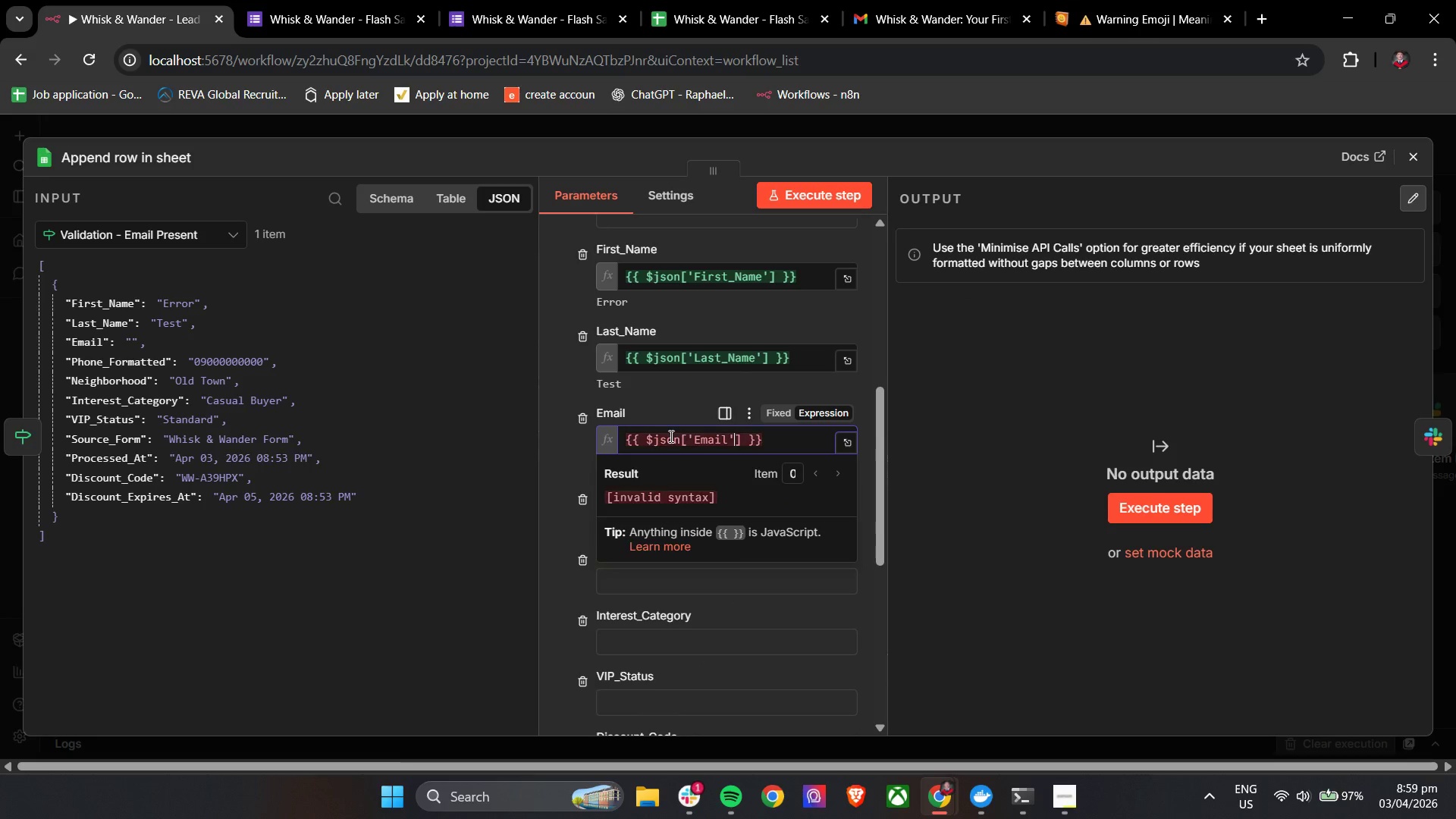 
key(Backspace)
 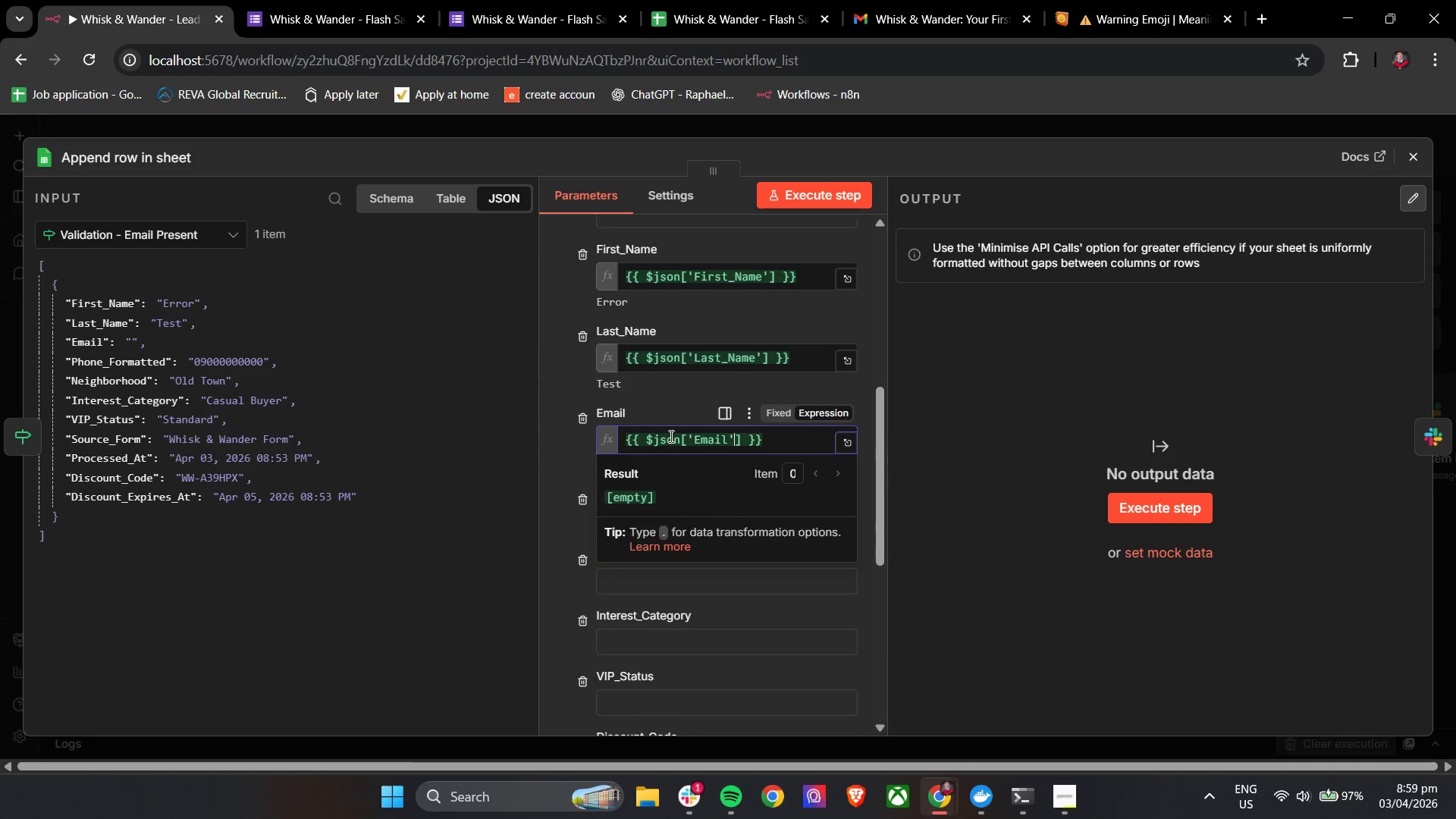 
key(ArrowDown)
 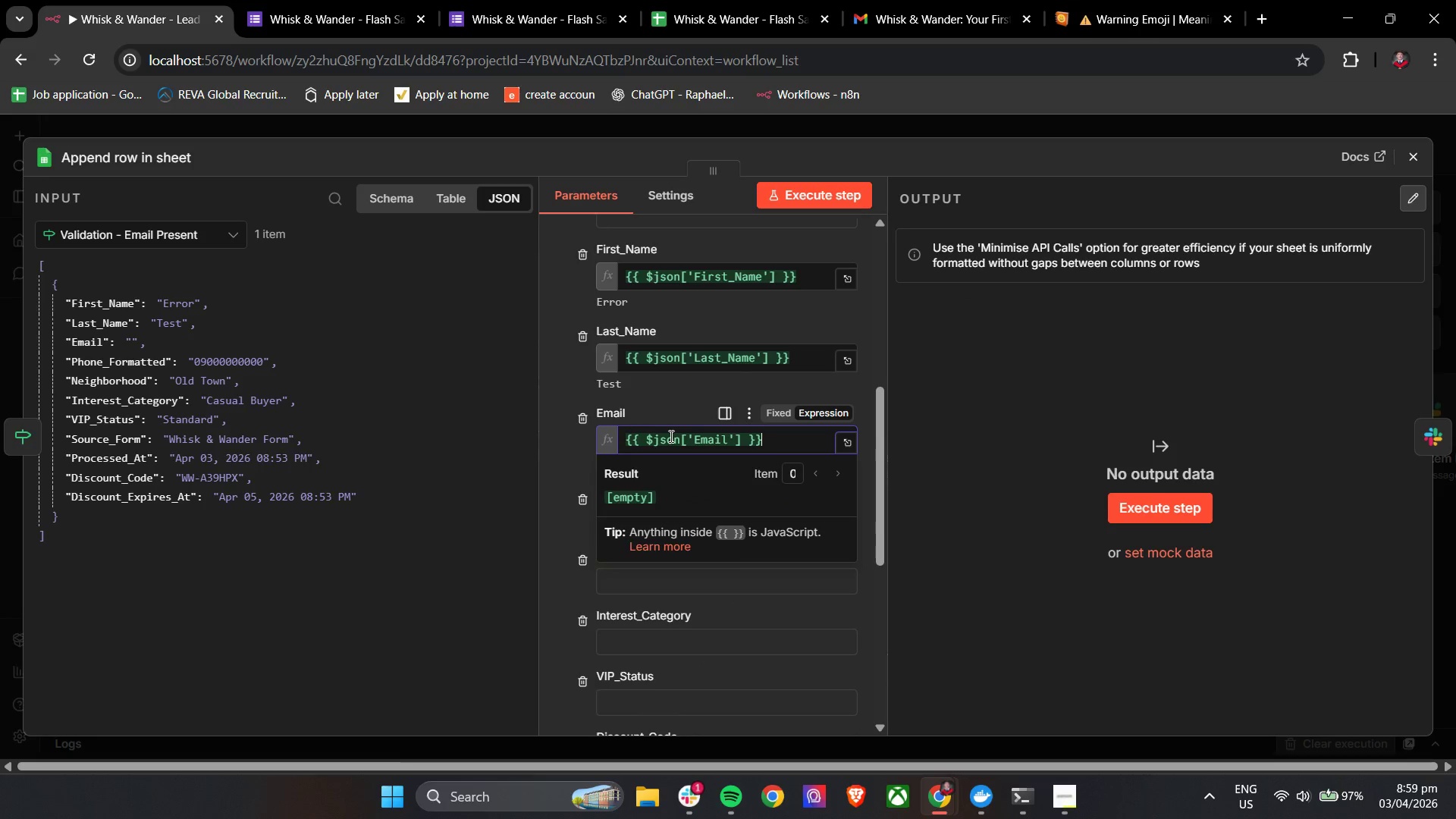 
key(Tab)
 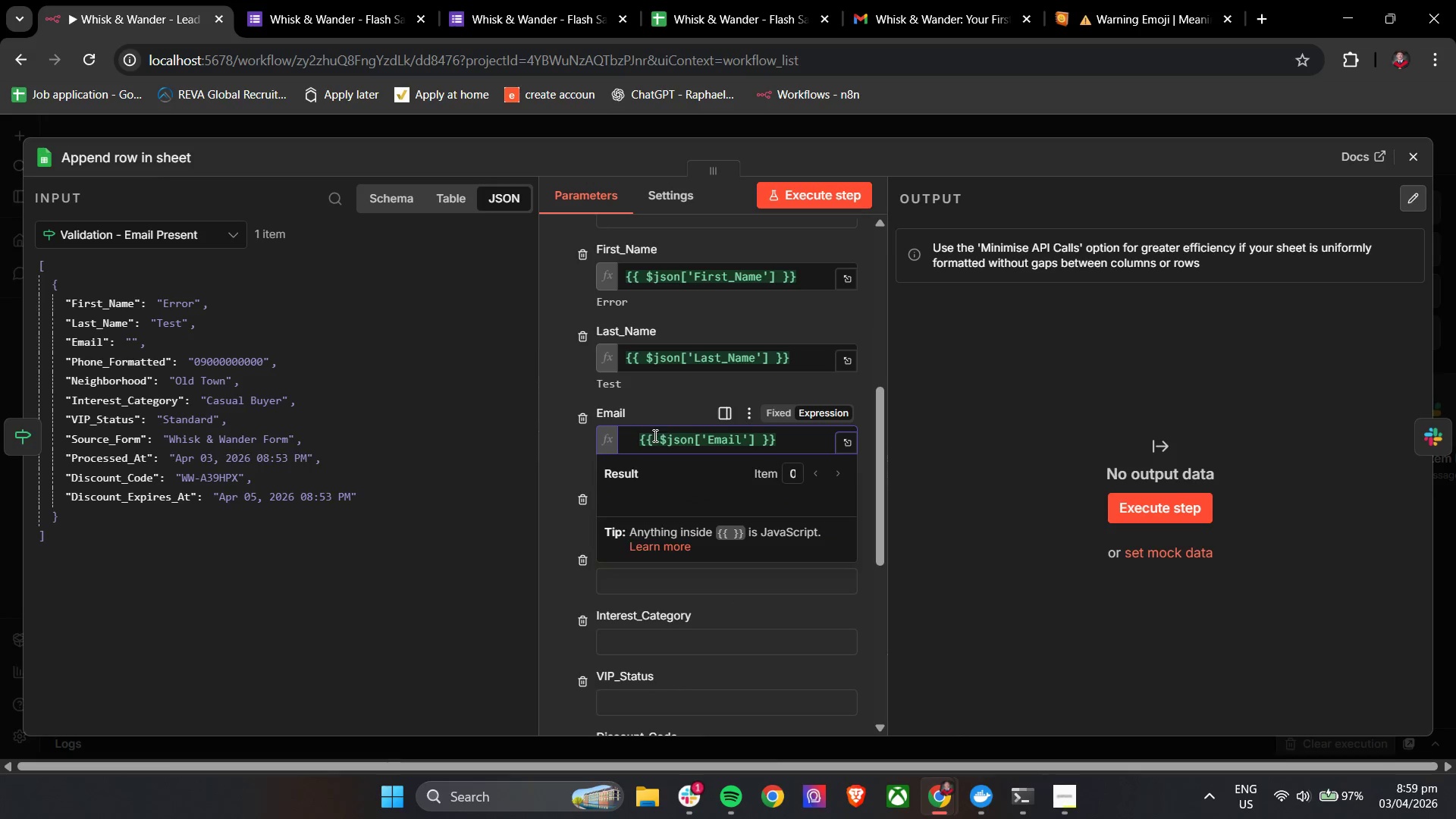 
left_click([639, 439])
 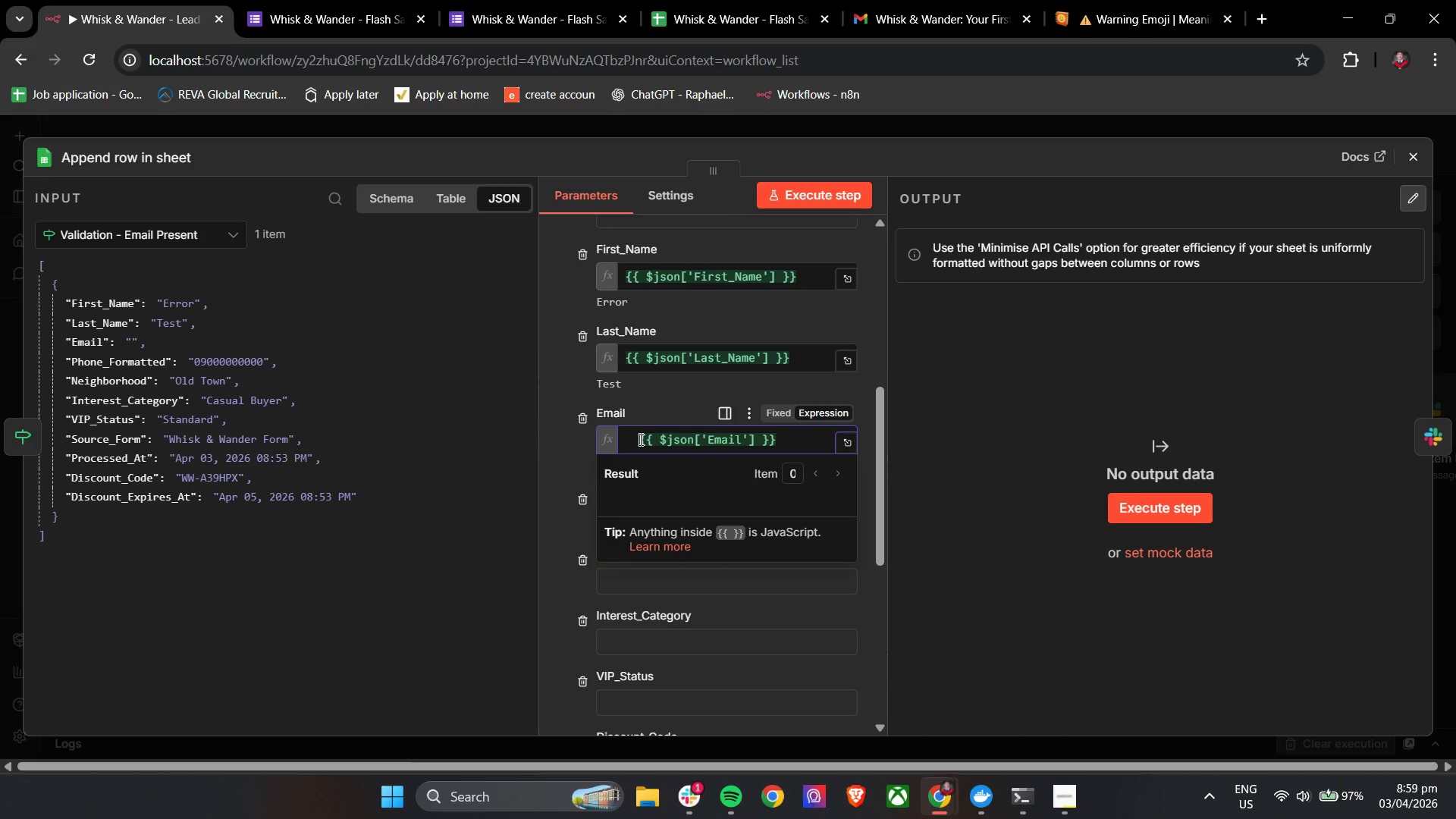 
key(Backspace)
 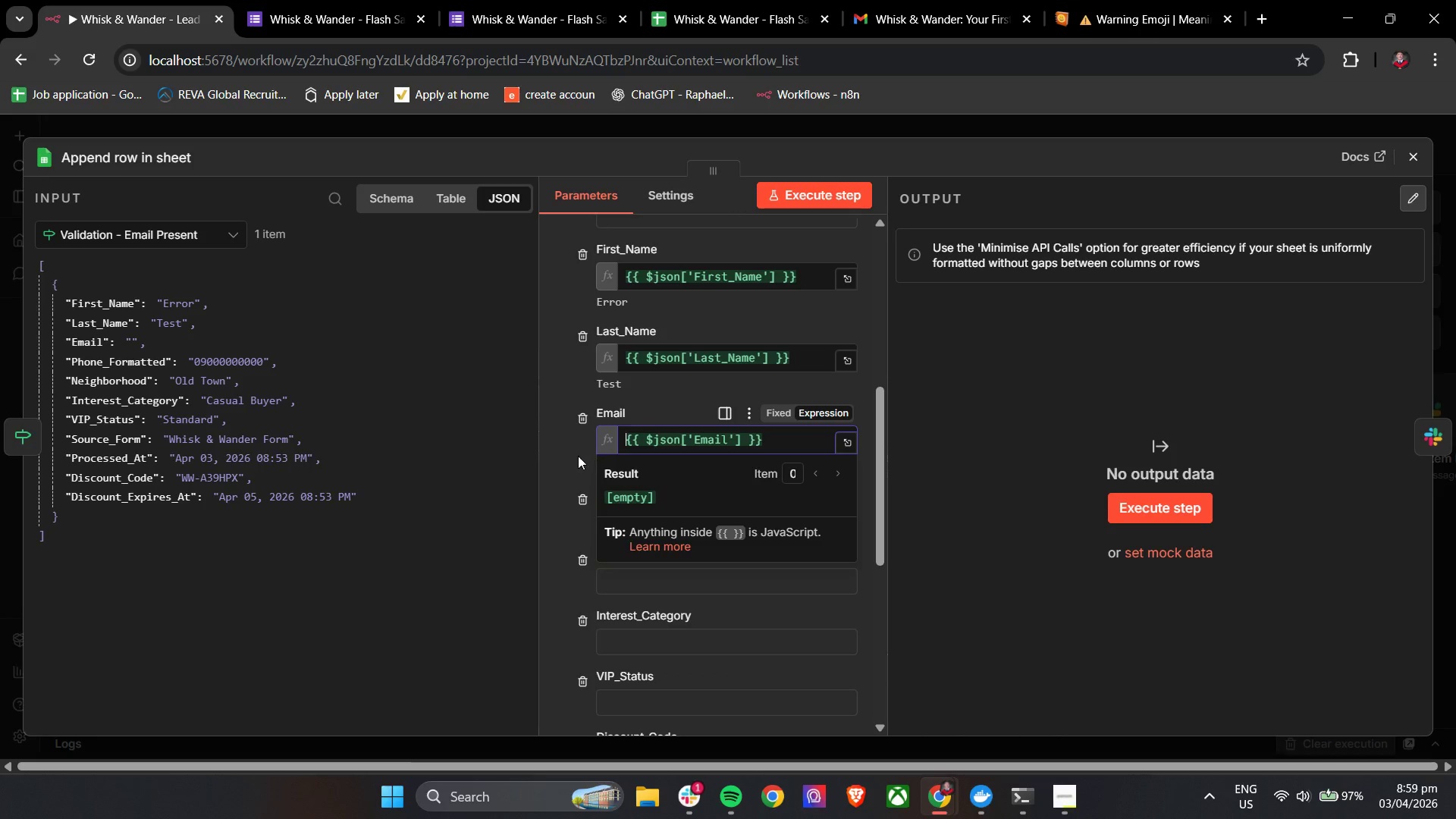 
left_click([557, 454])
 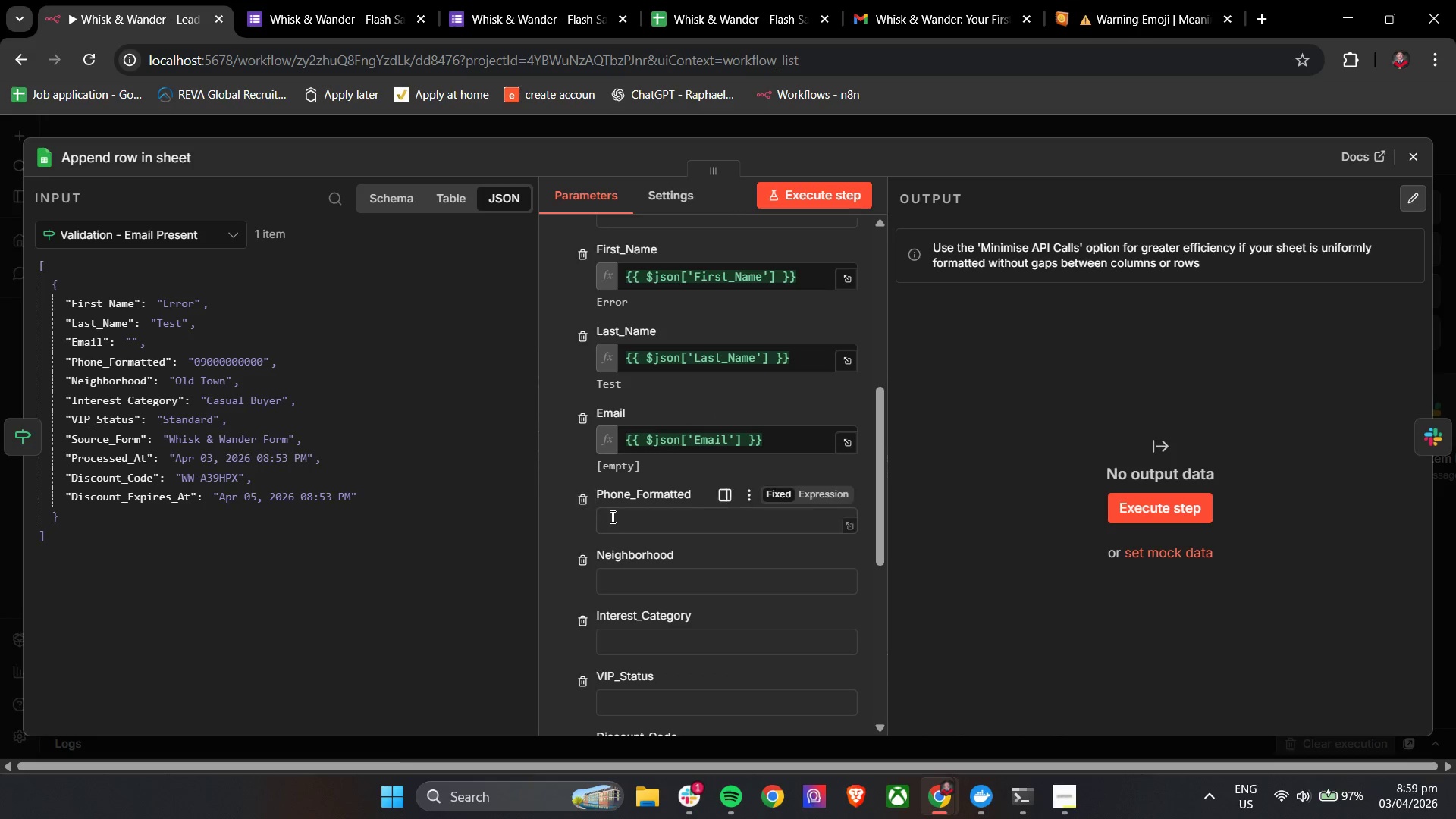 
left_click([622, 518])
 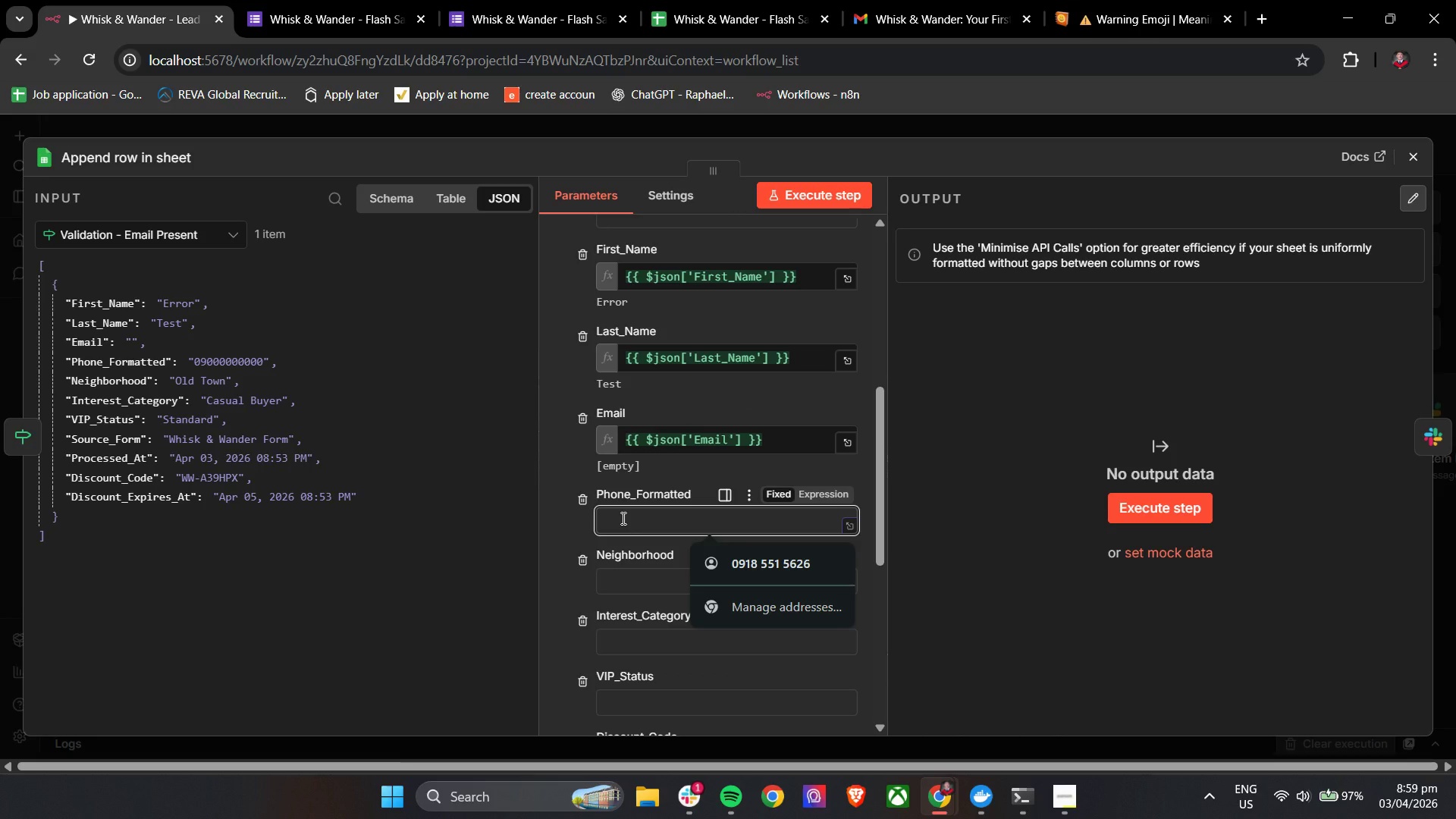 
key(Shift+BracketLeft)
 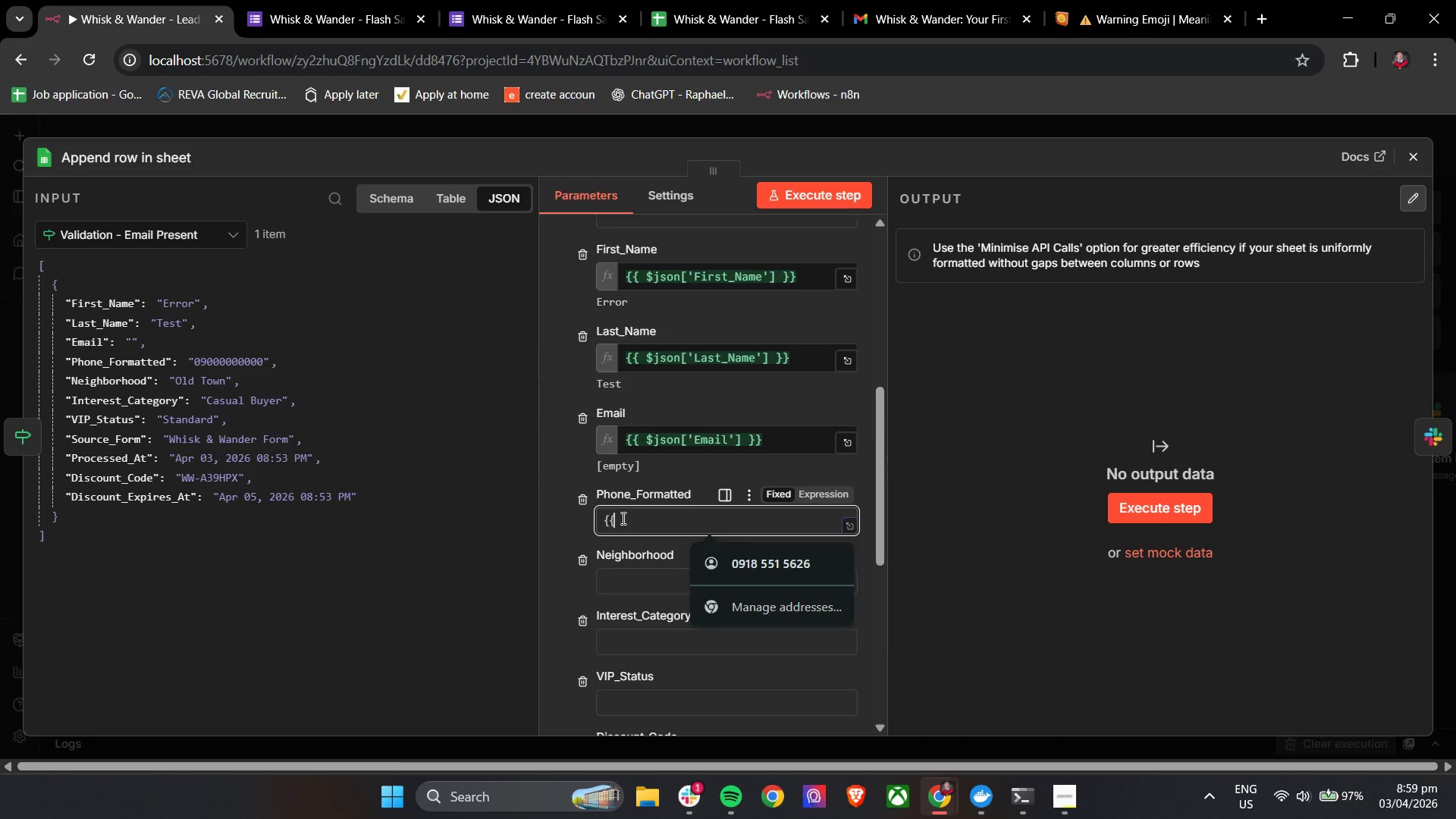 
key(Shift+BracketLeft)
 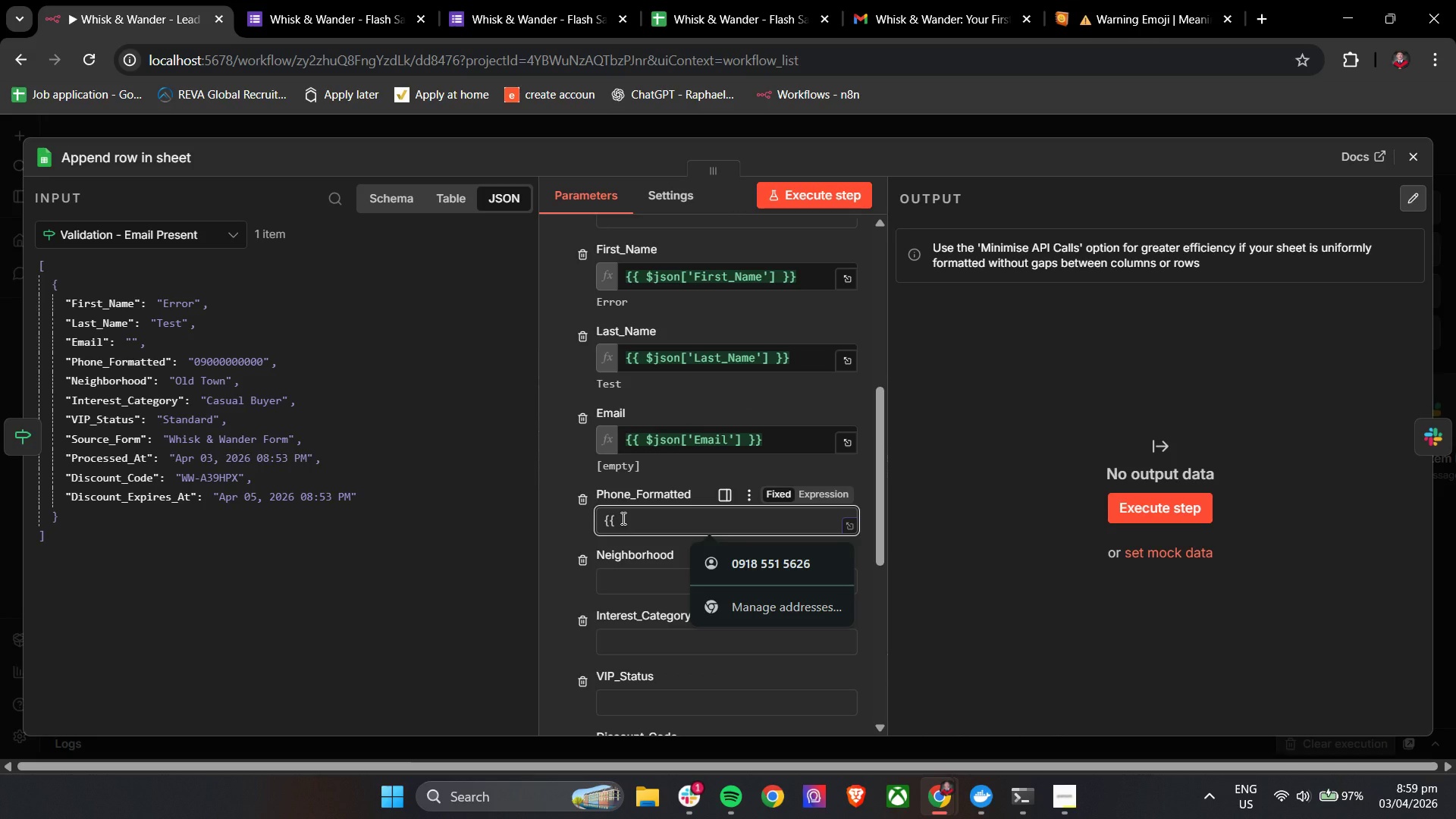 
key(Space)
 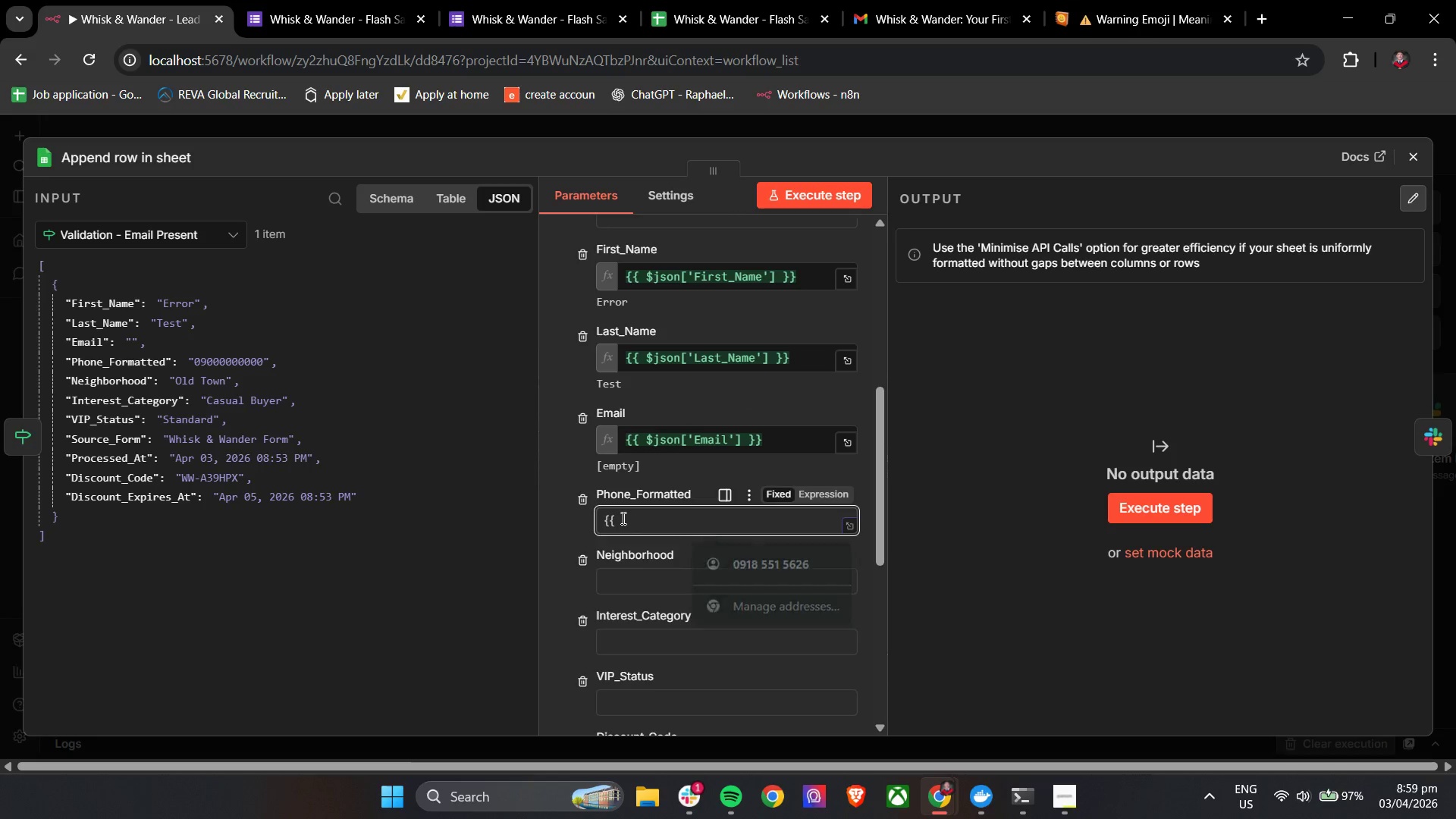 
key(Shift+4)
 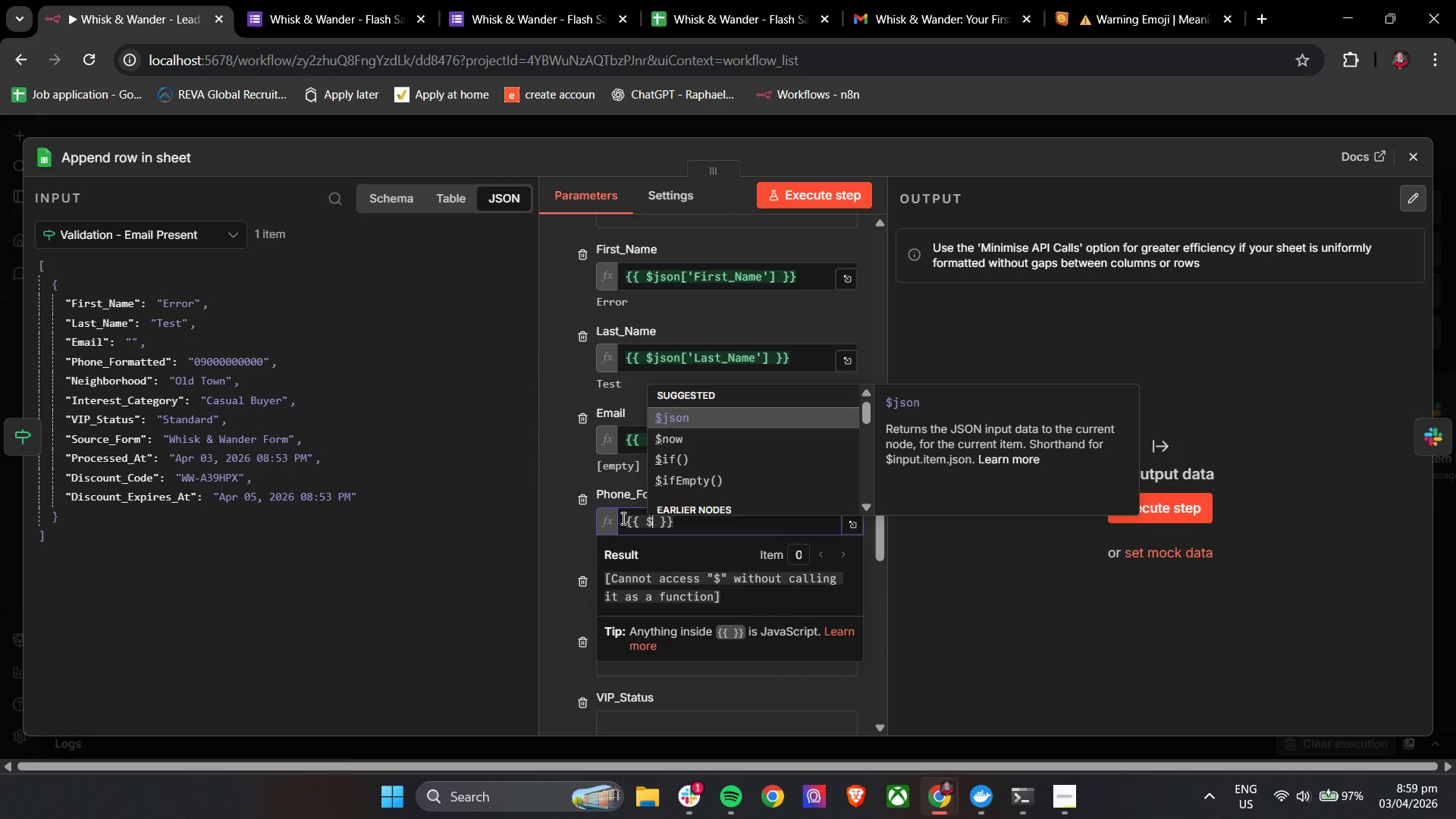 
key(Enter)
 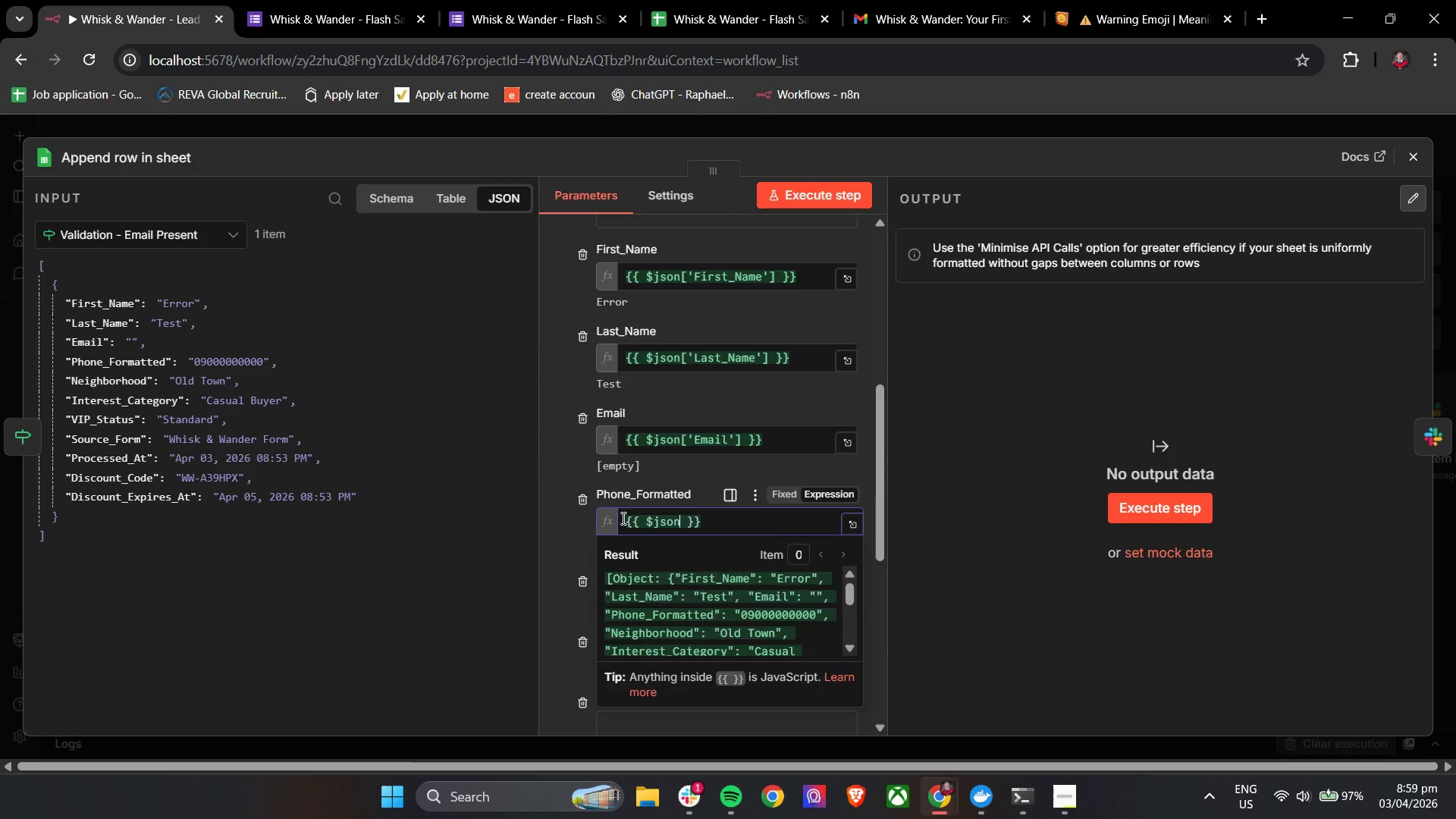 
key(BracketLeft)
 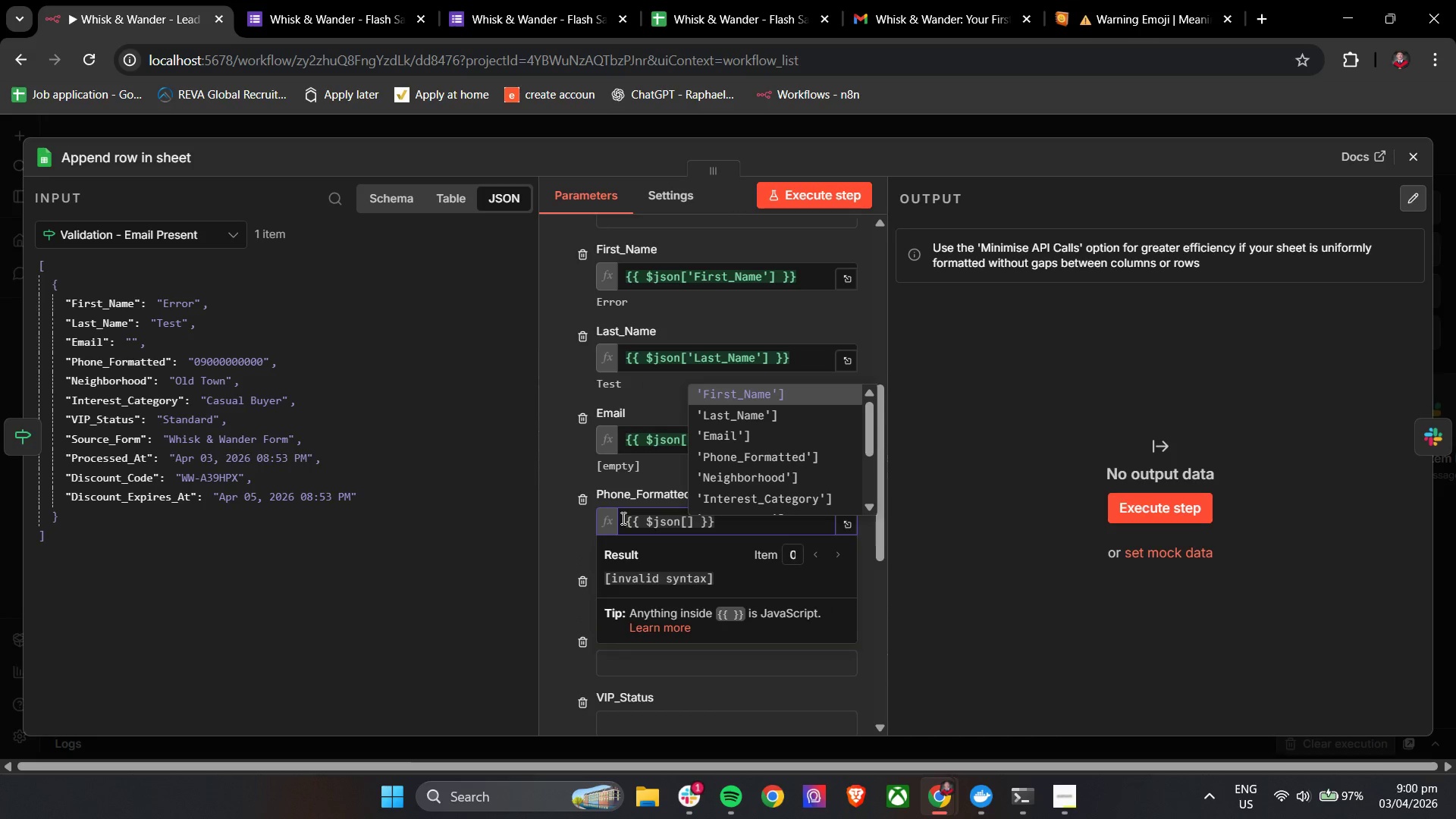 
key(ArrowDown)
 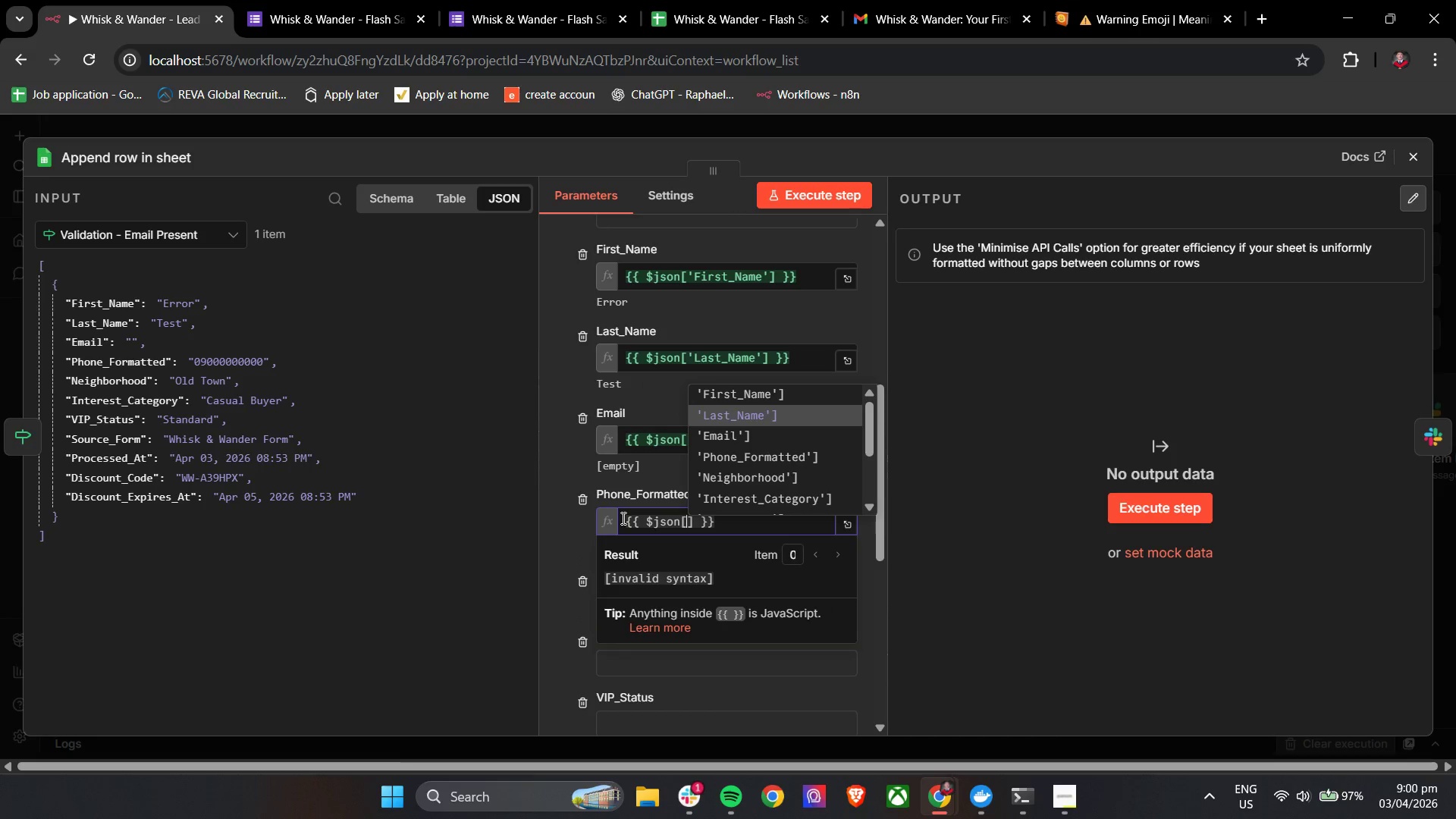 
key(ArrowDown)
 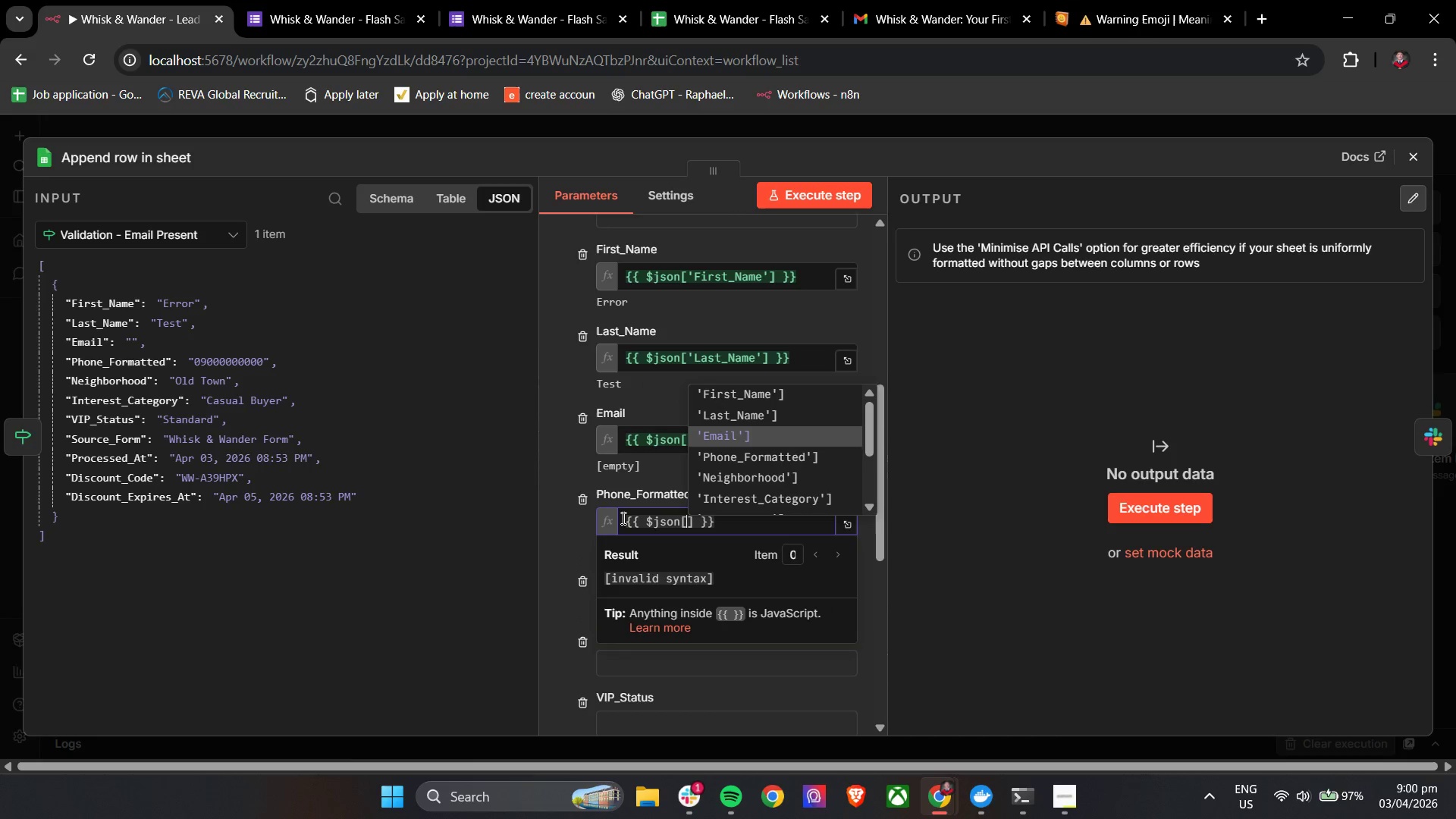 
key(ArrowDown)
 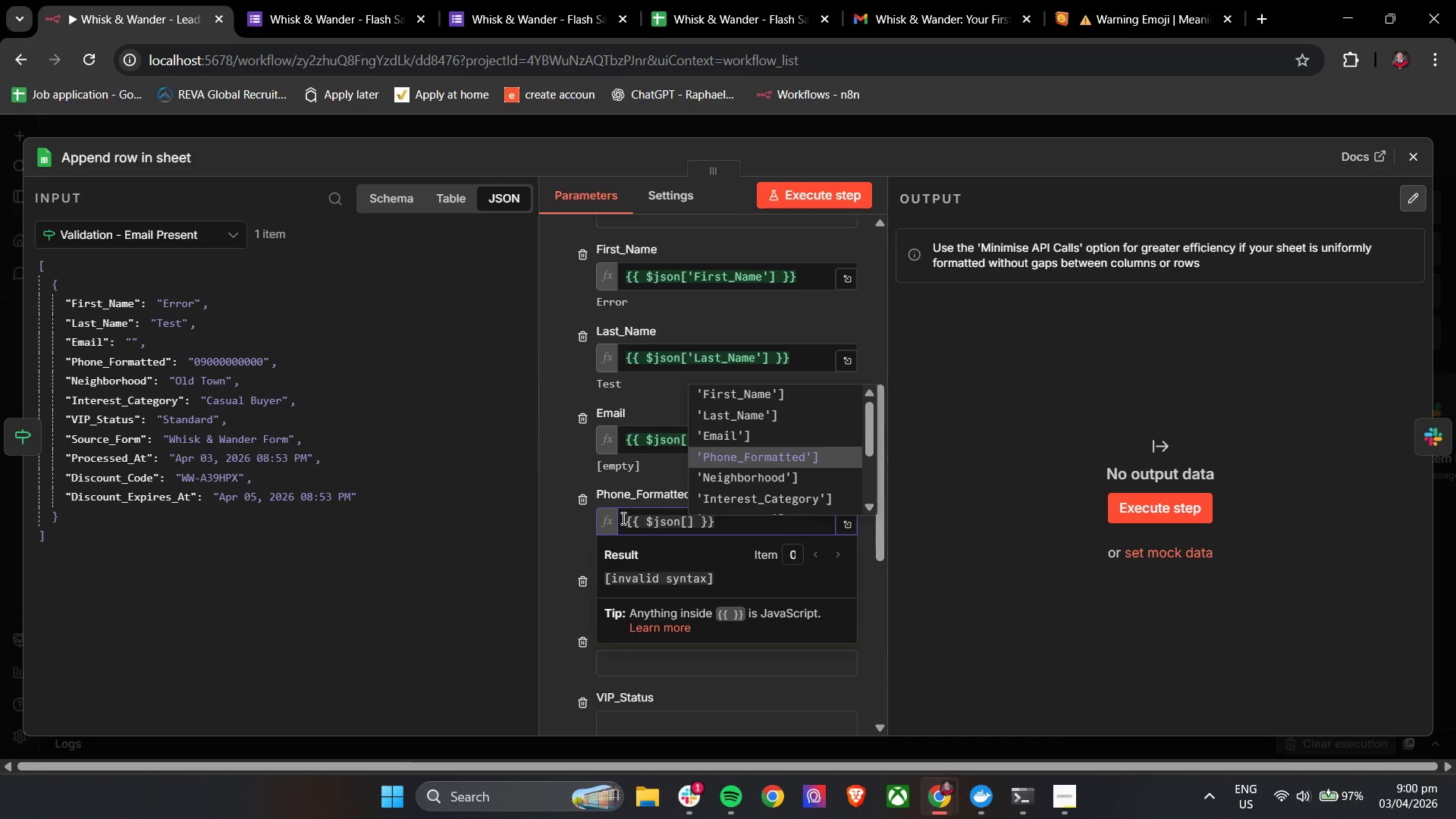 
key(Enter)
 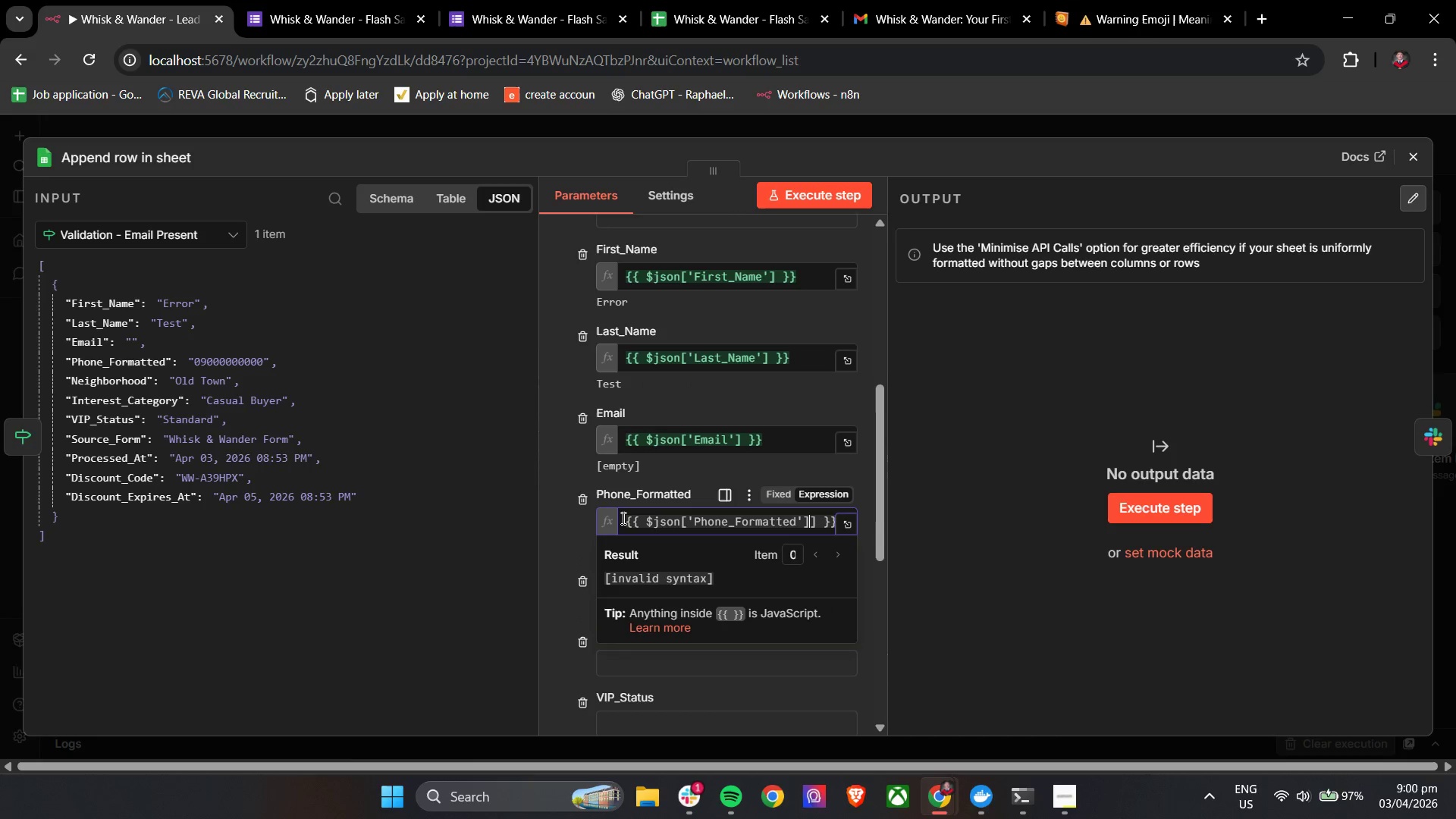 
key(Backspace)
 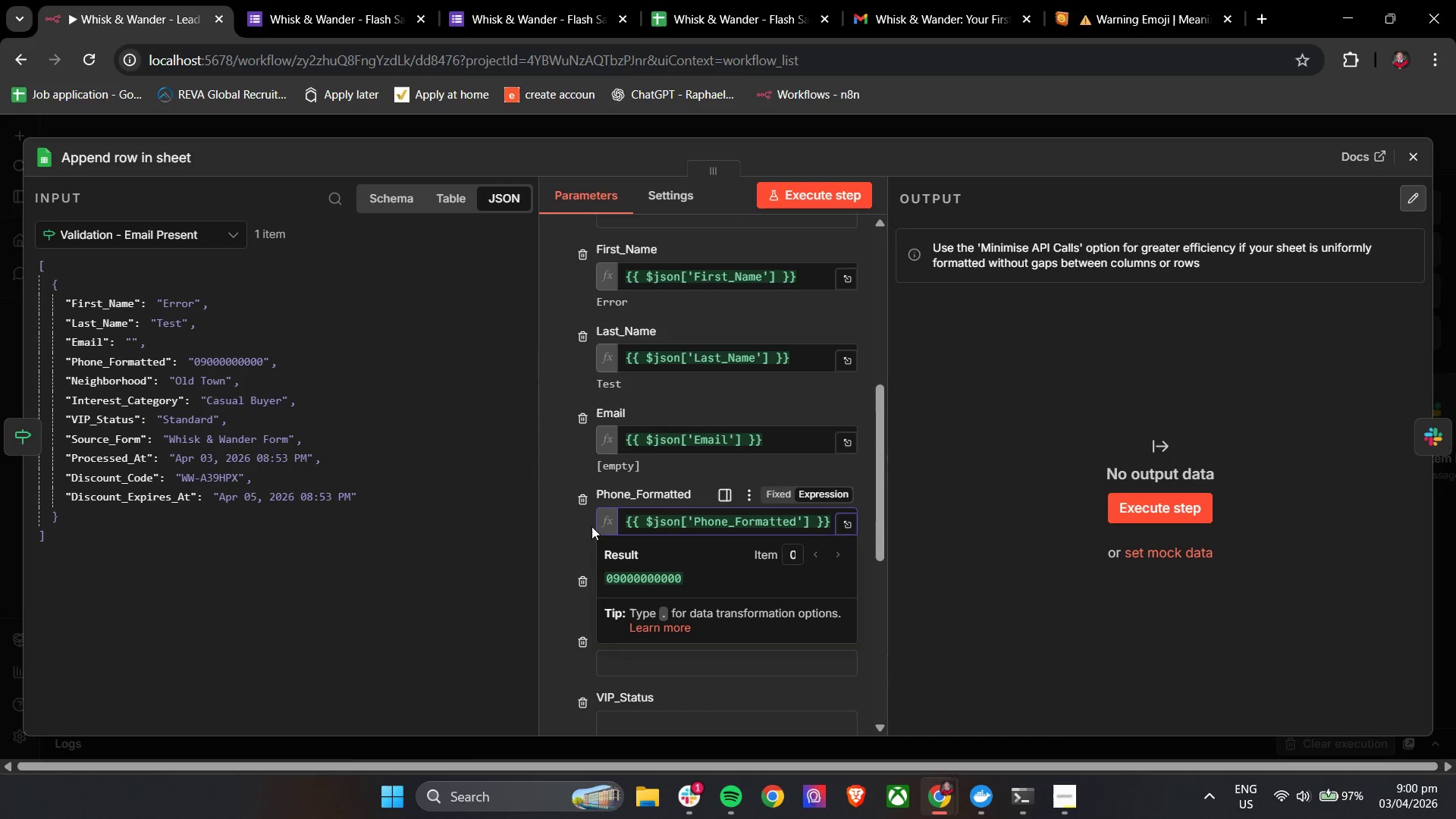 
left_click([562, 537])
 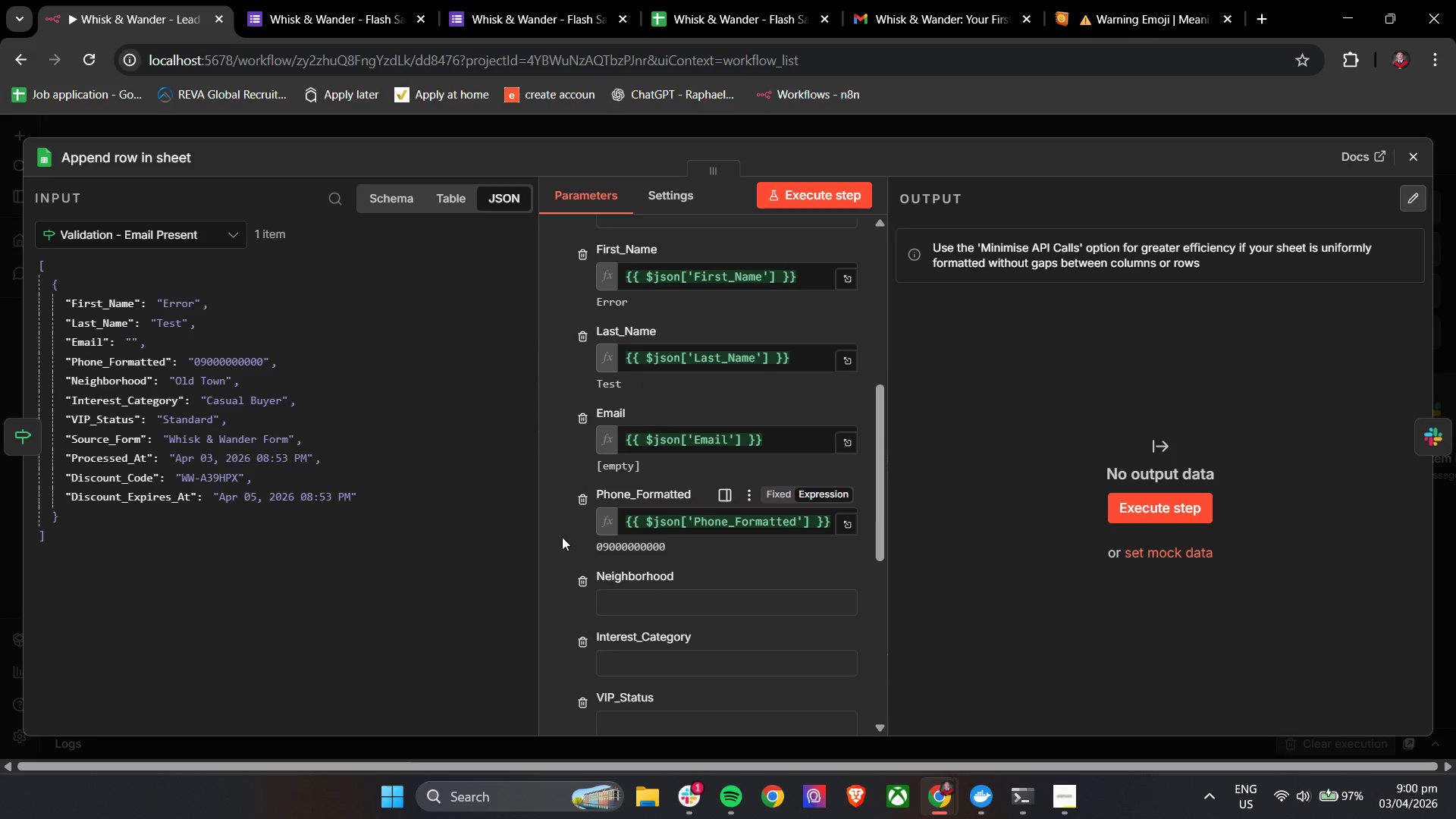 
left_click([635, 500])
 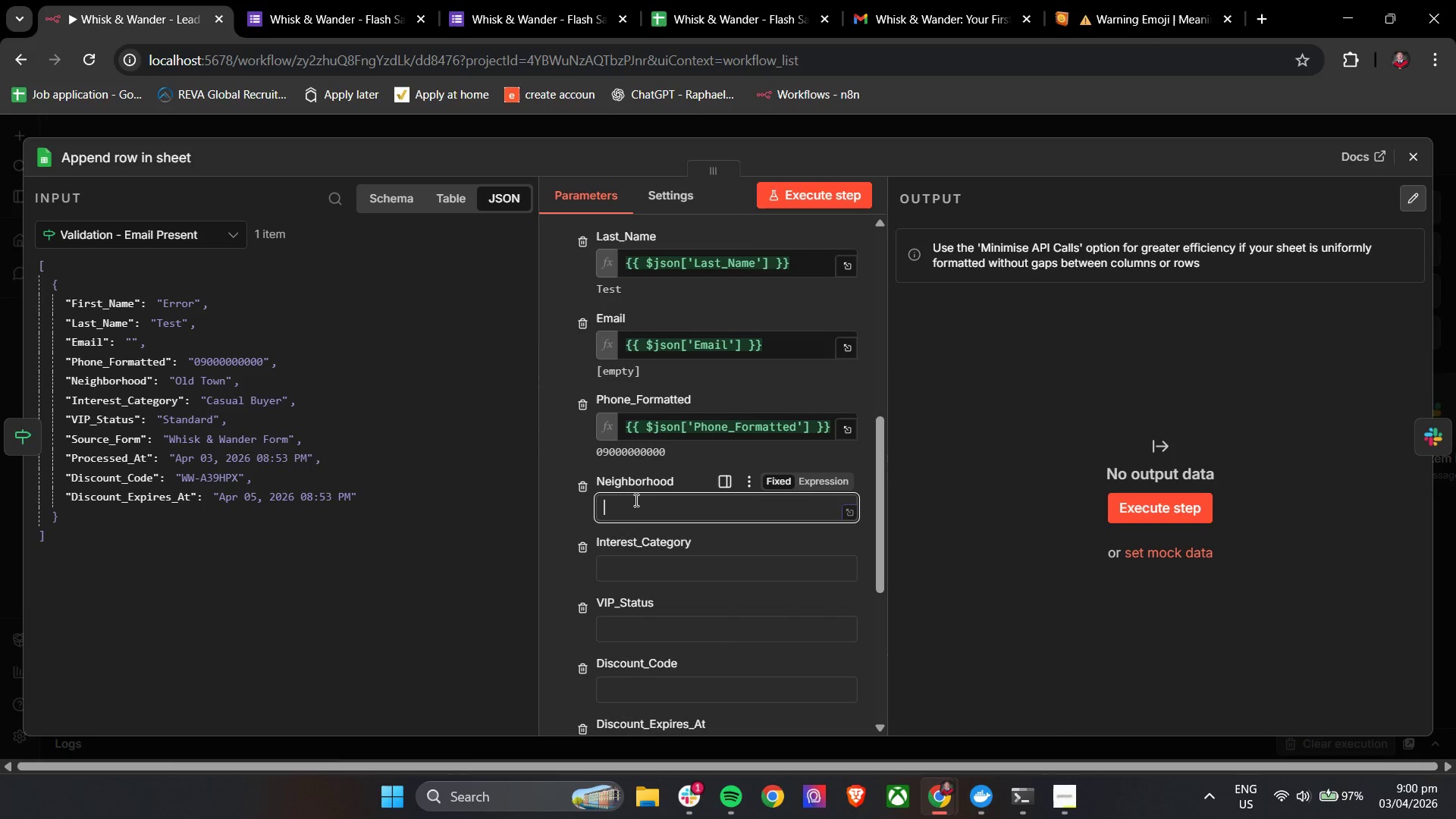 
scroll: coordinate [562, 537], scroll_direction: down, amount: 1.0
 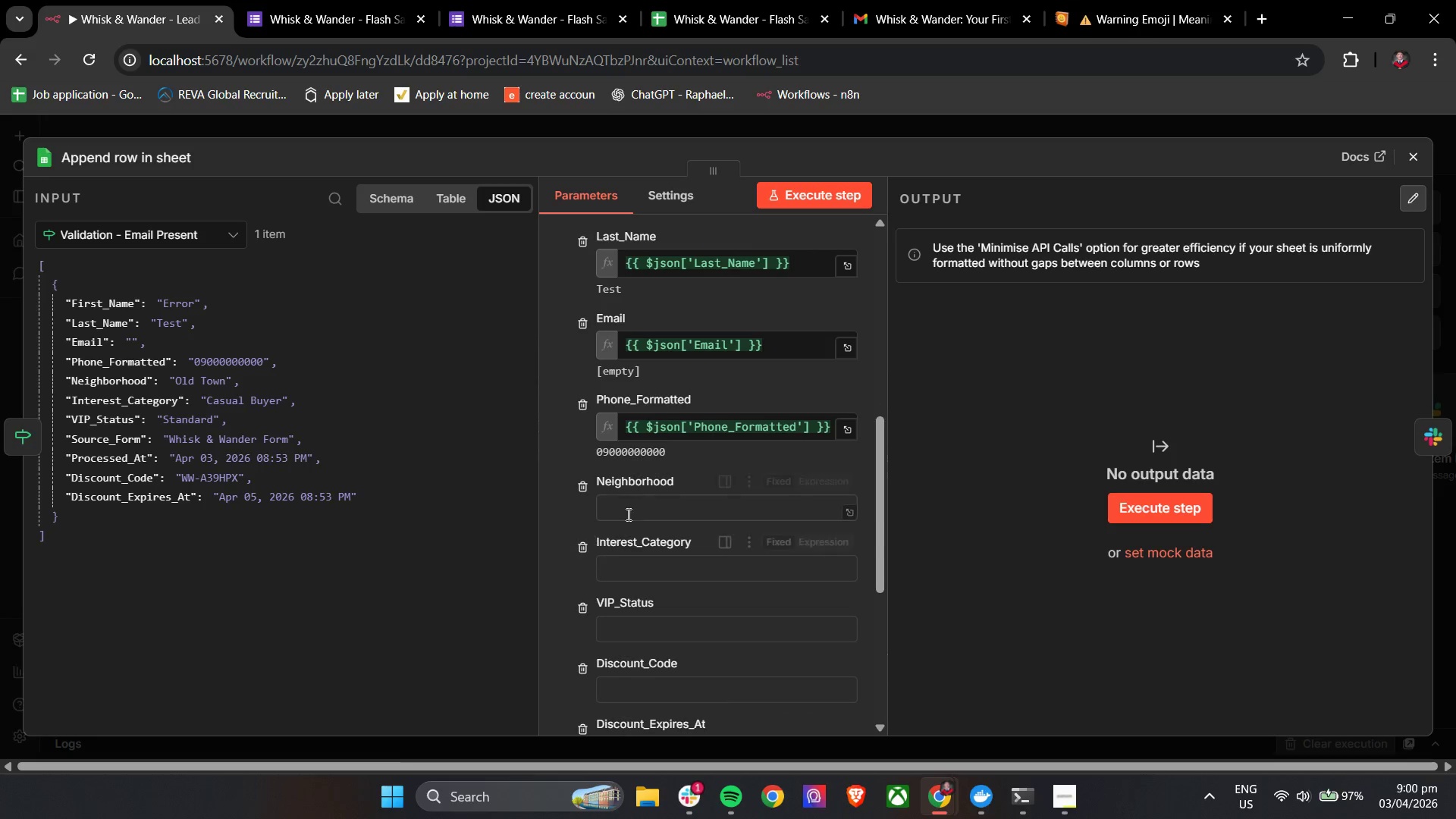 
key(Shift+BracketLeft)
 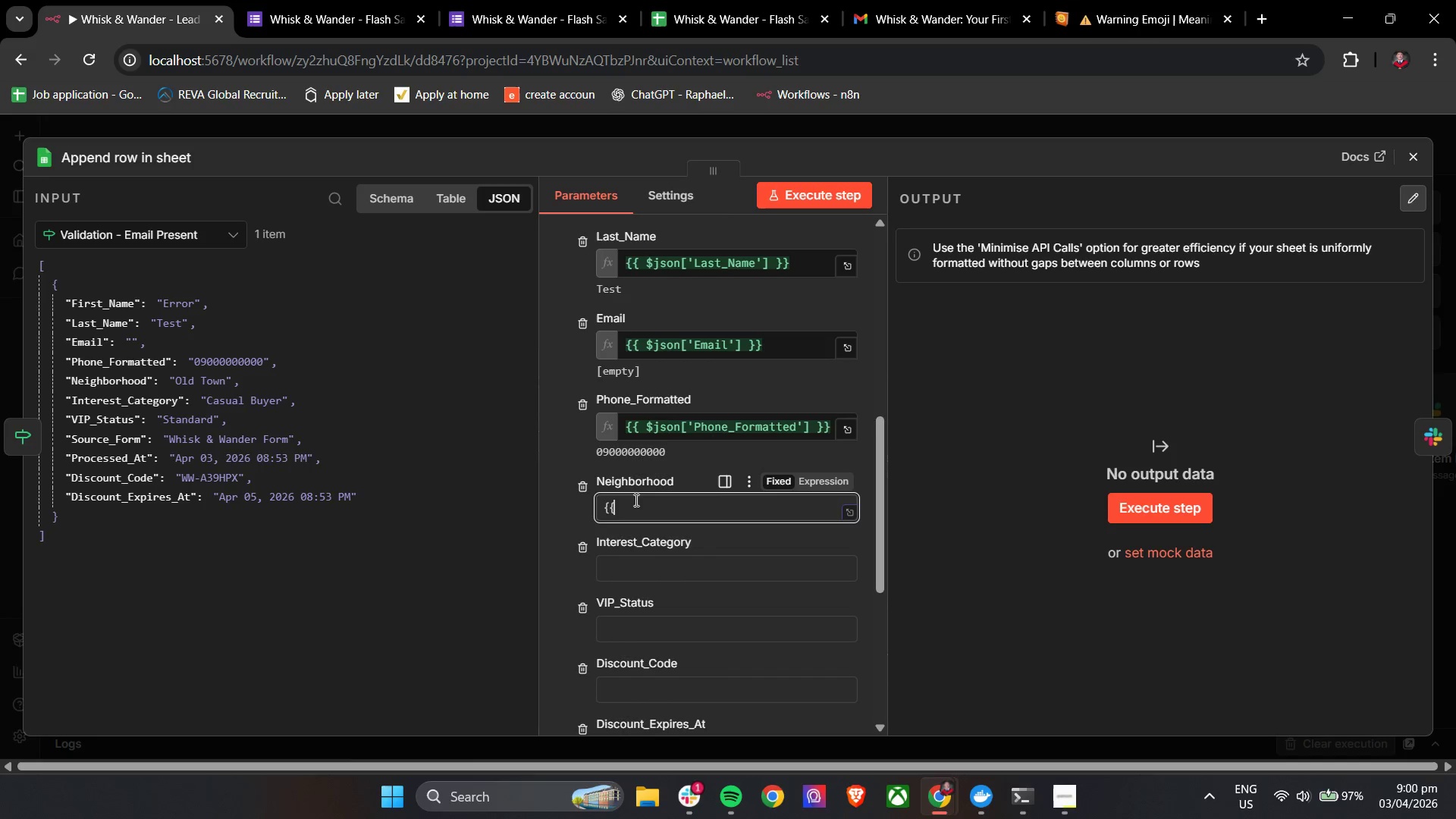 
key(Shift+BracketLeft)
 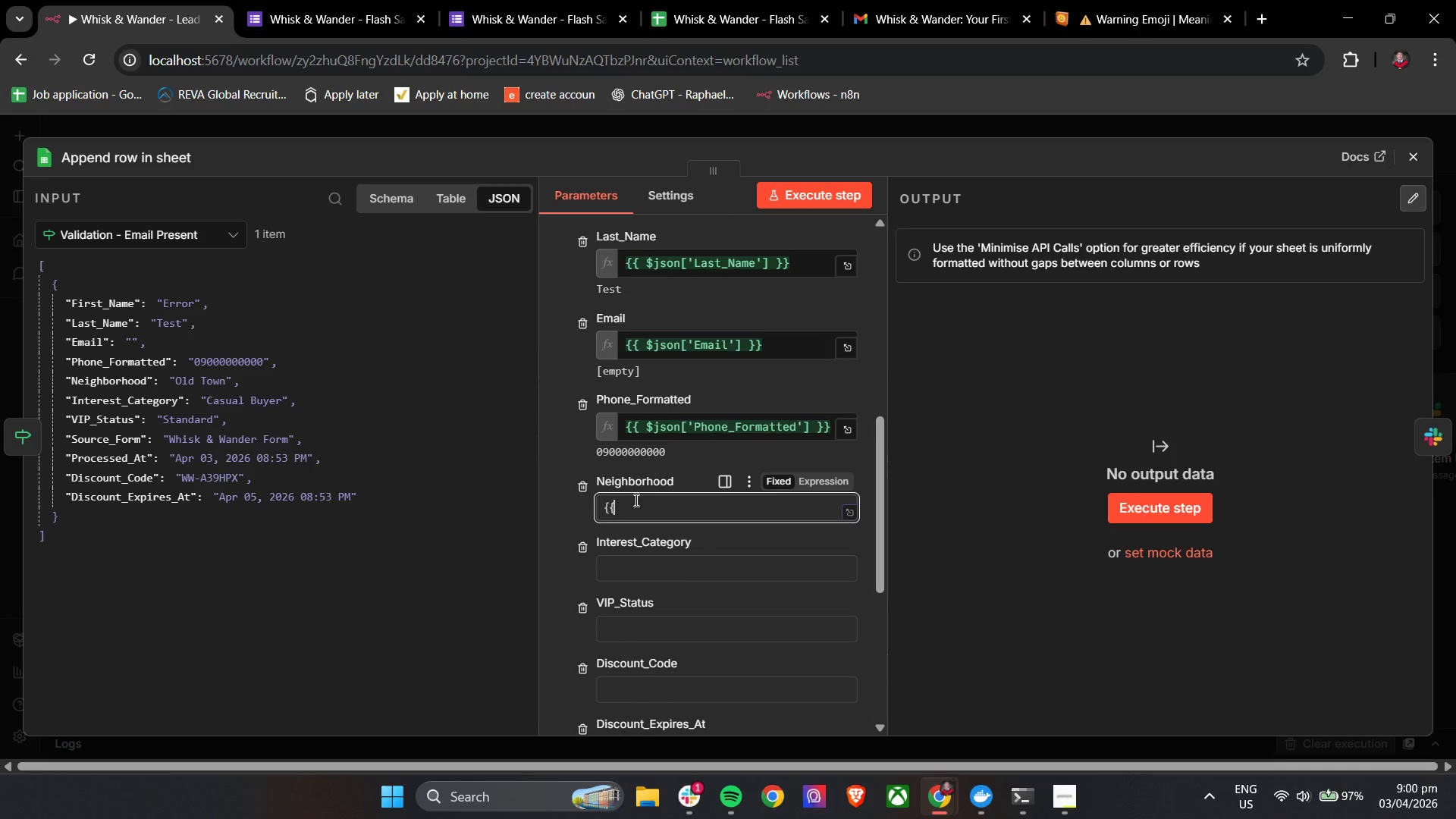 
hold_key(key=ShiftLeft, duration=0.42)
 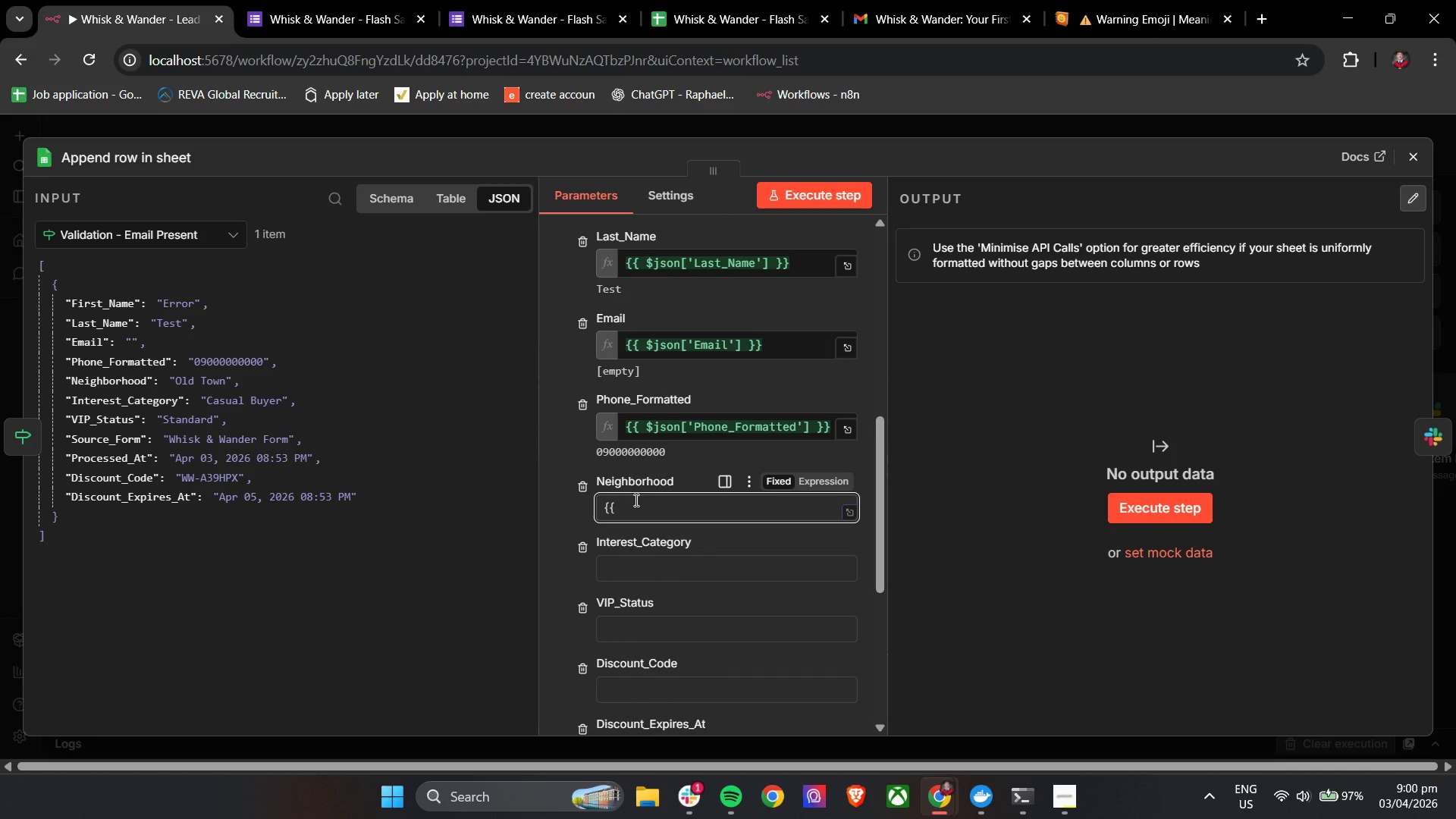 
key(Space)
 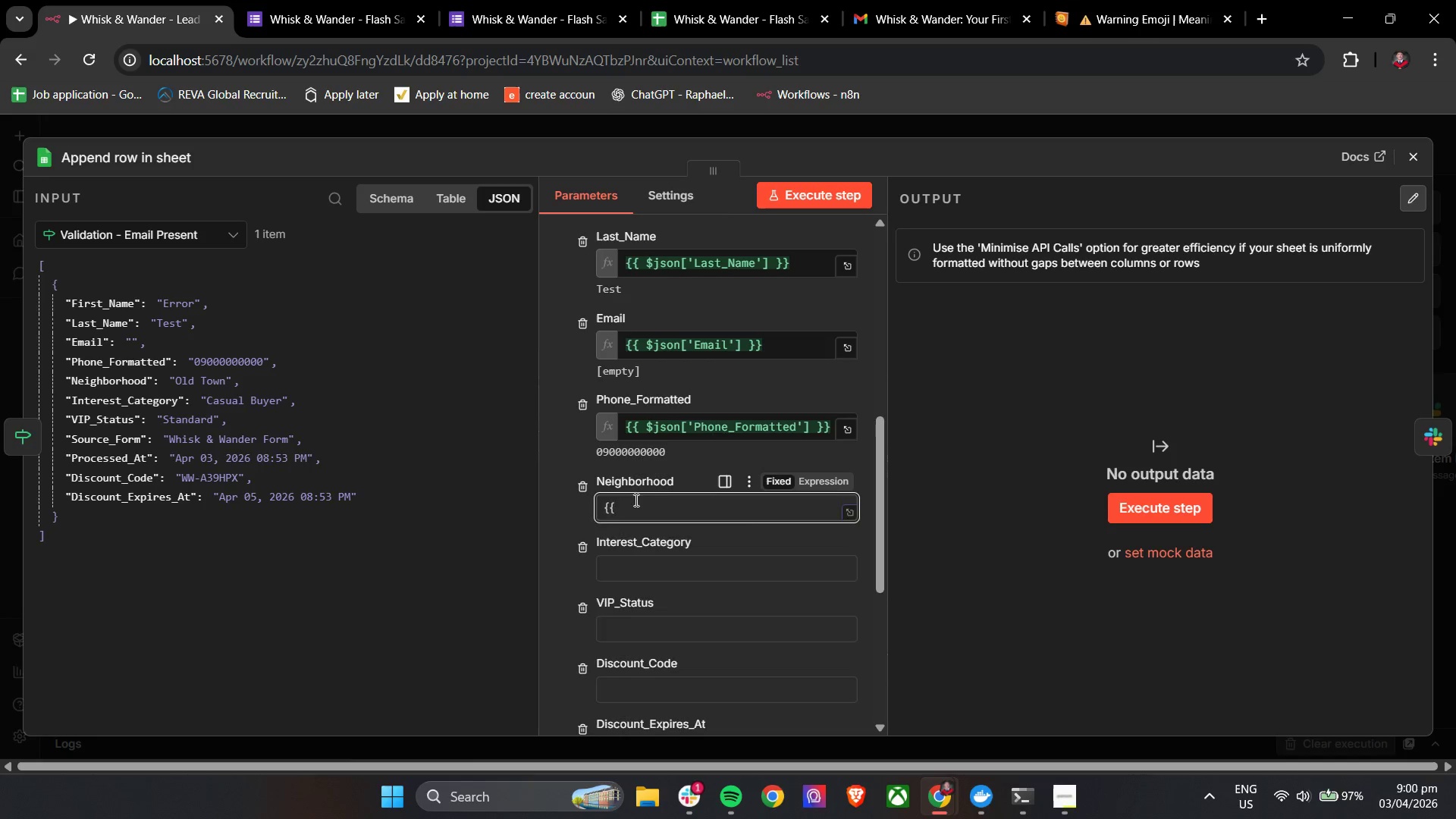 
key(Shift+4)
 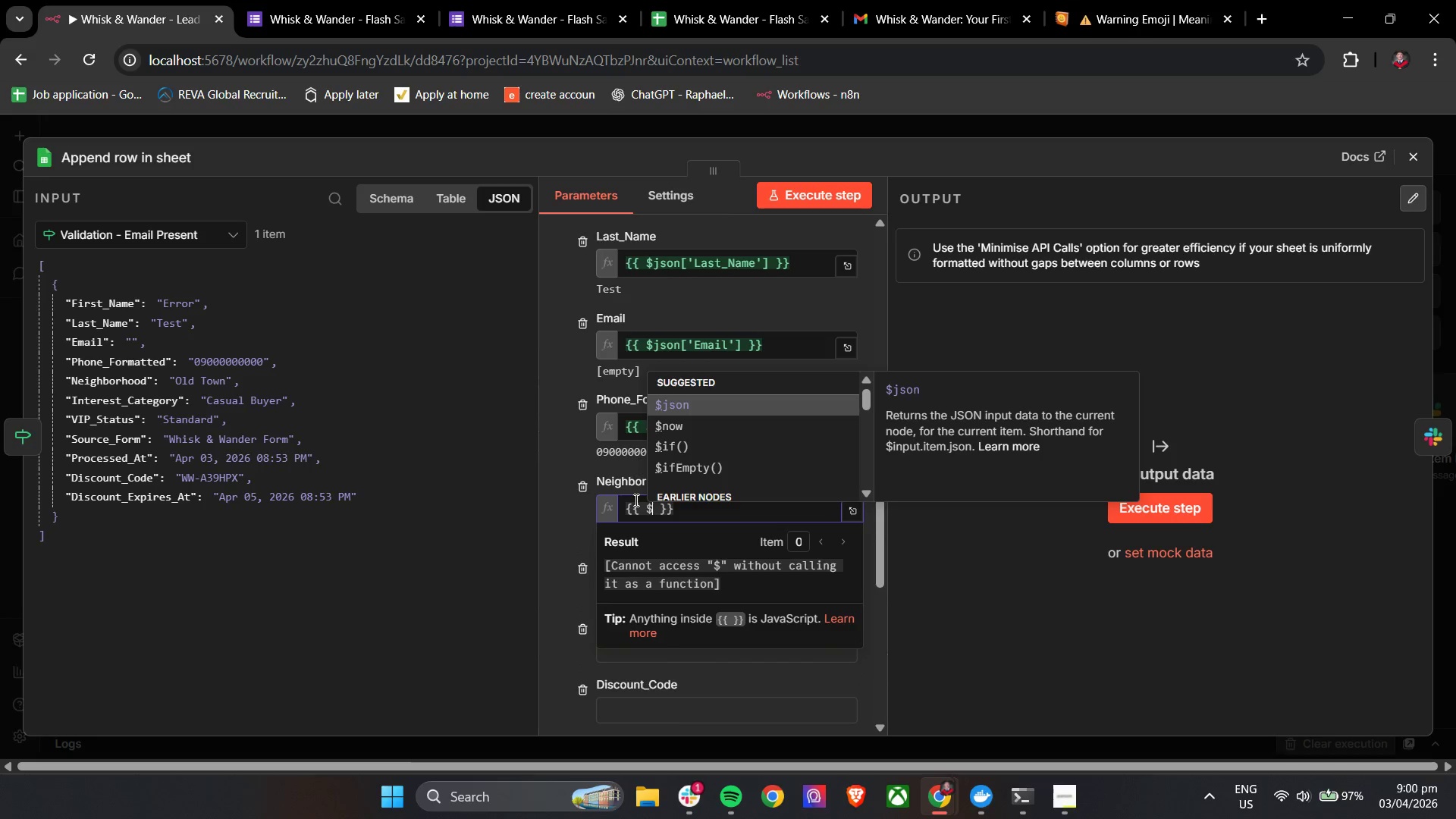 
key(Enter)
 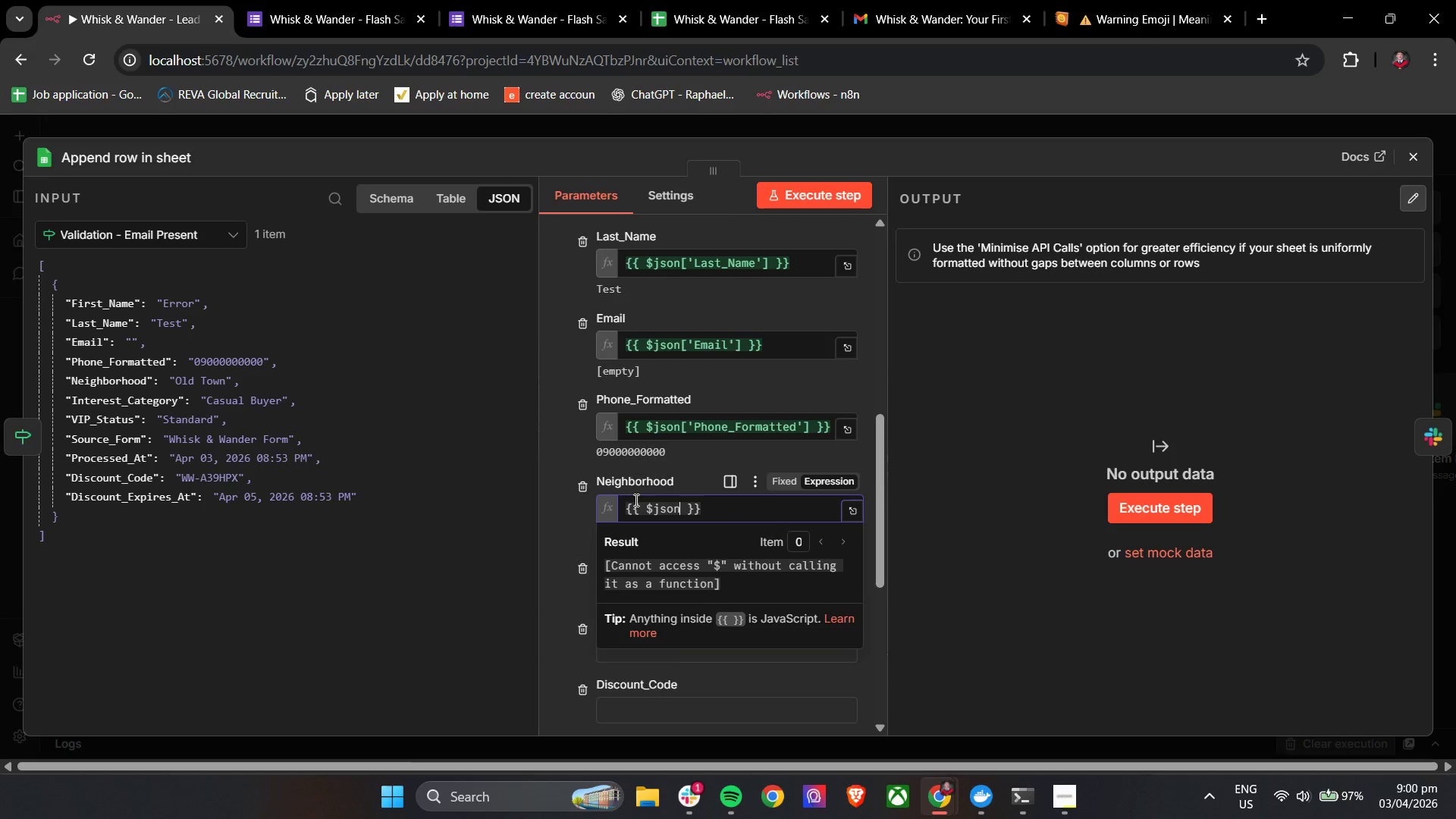 
key(BracketLeft)
 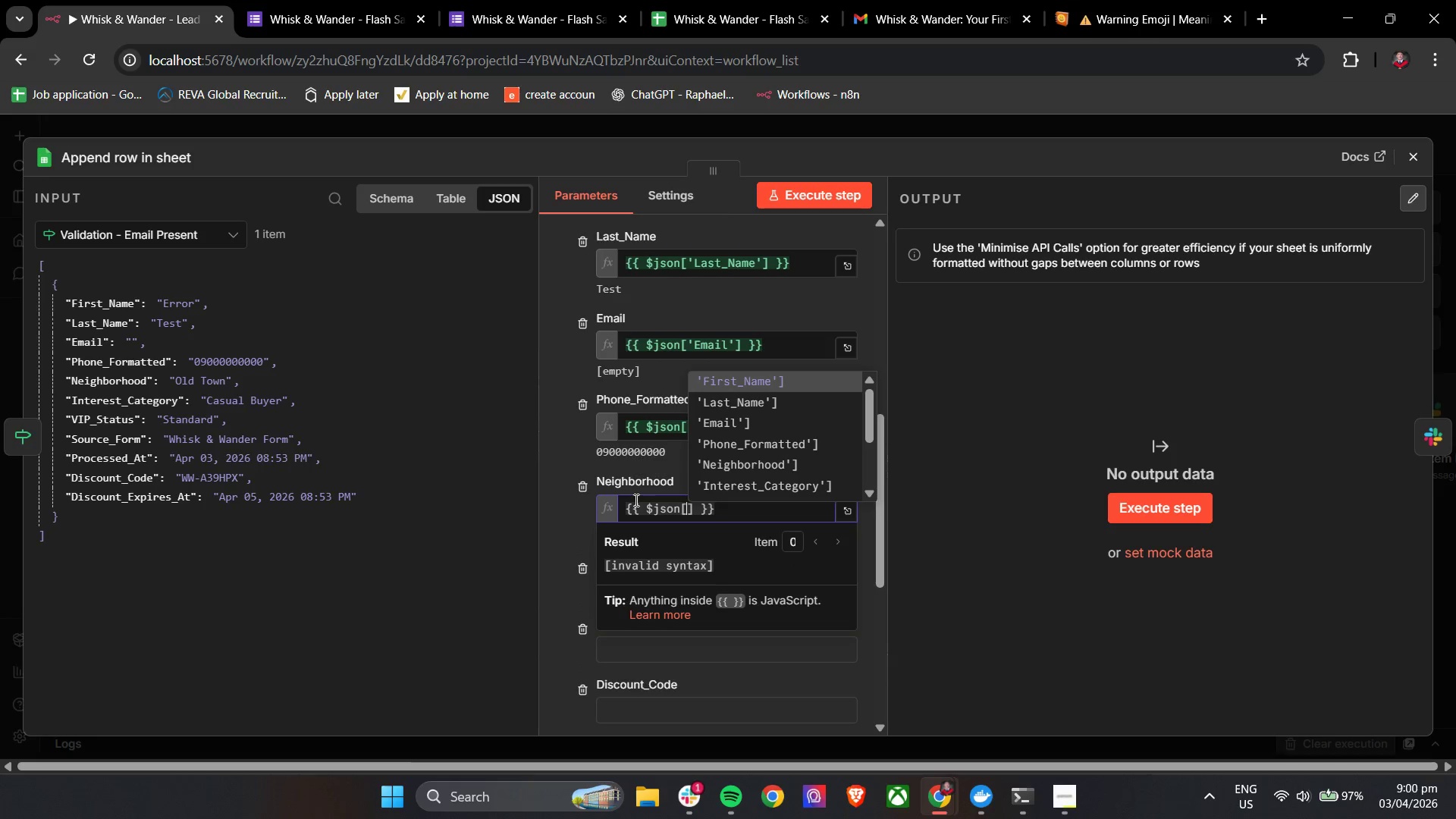 
key(ArrowDown)
 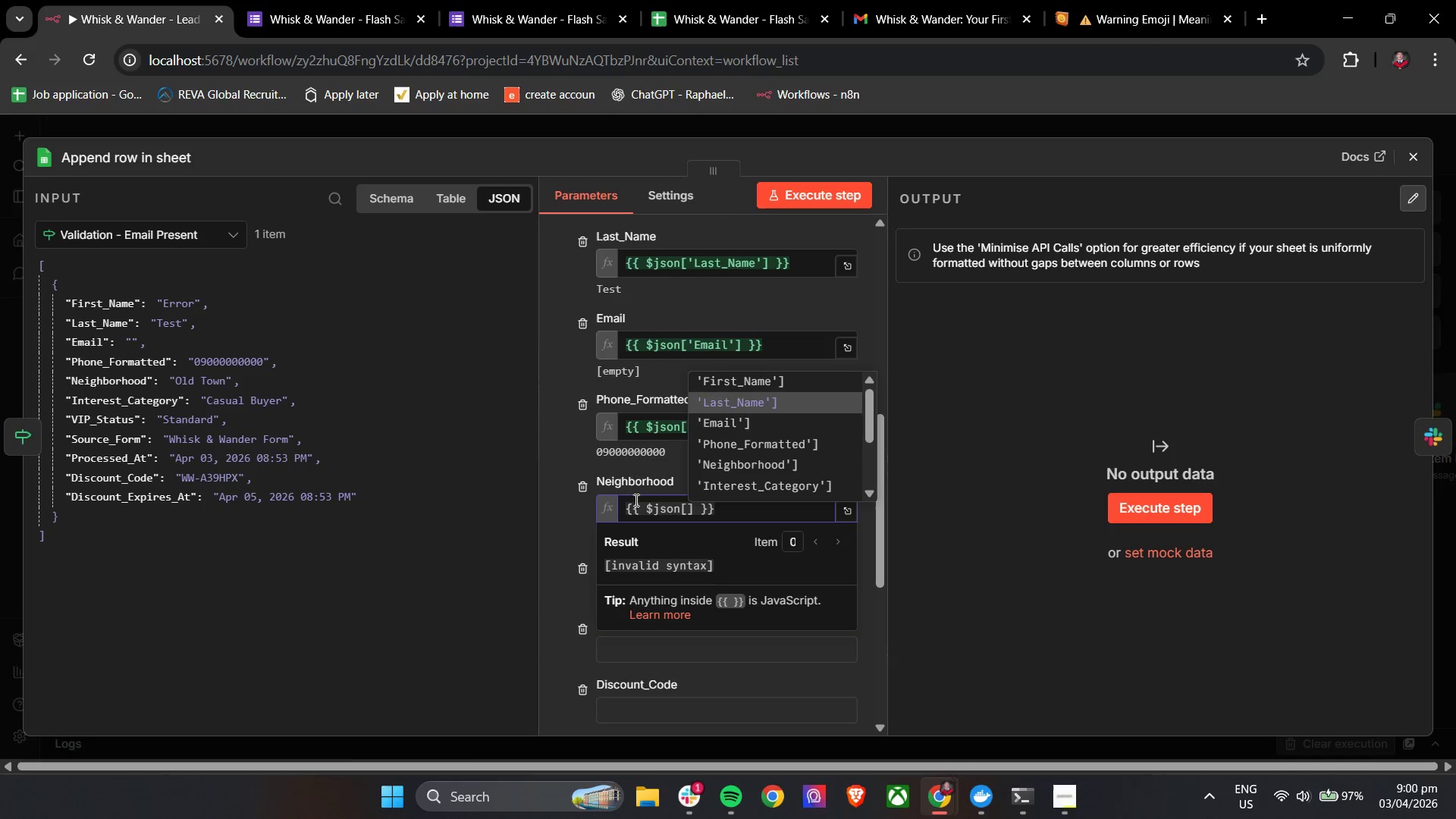 
key(ArrowDown)
 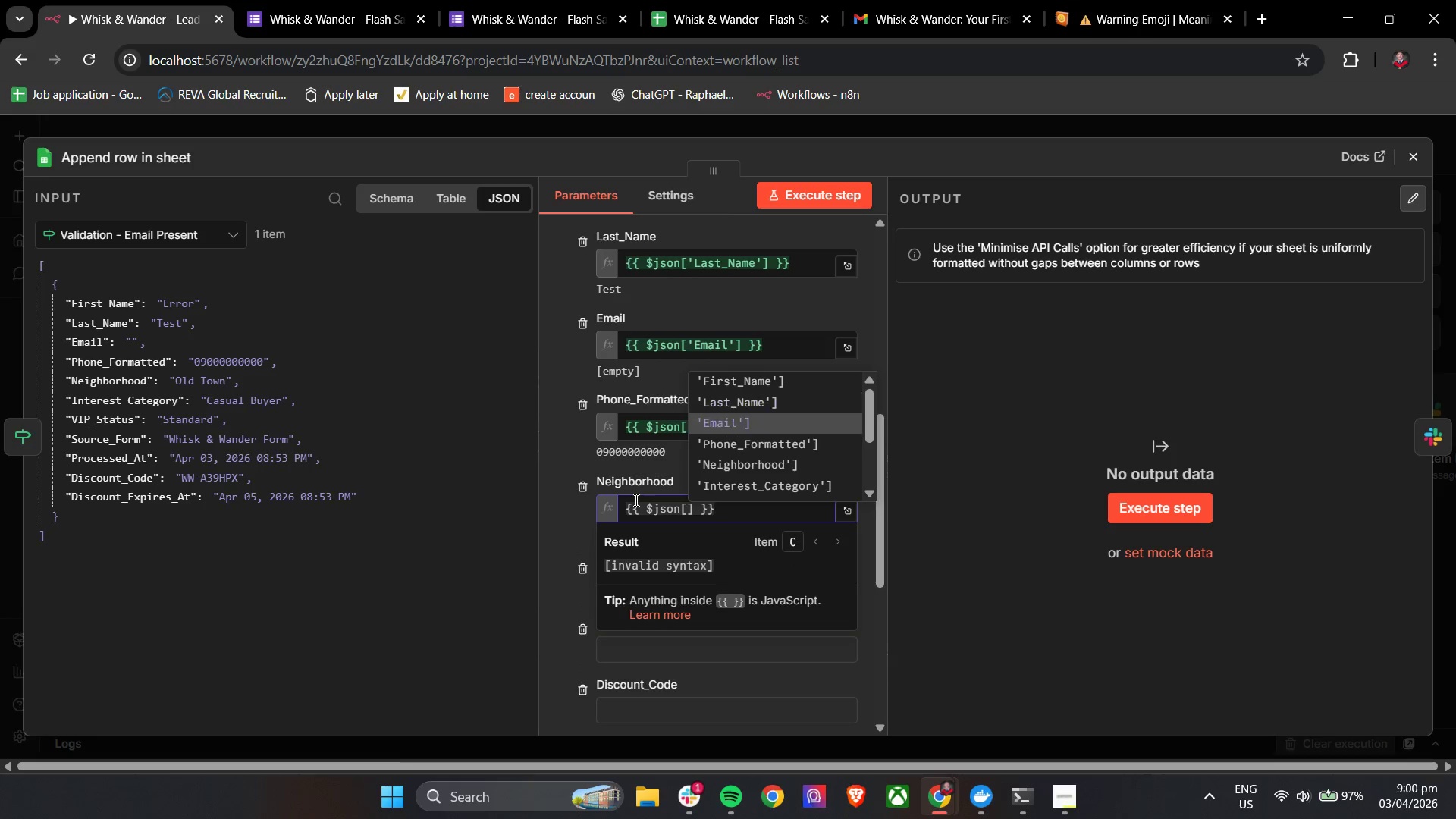 
key(ArrowDown)
 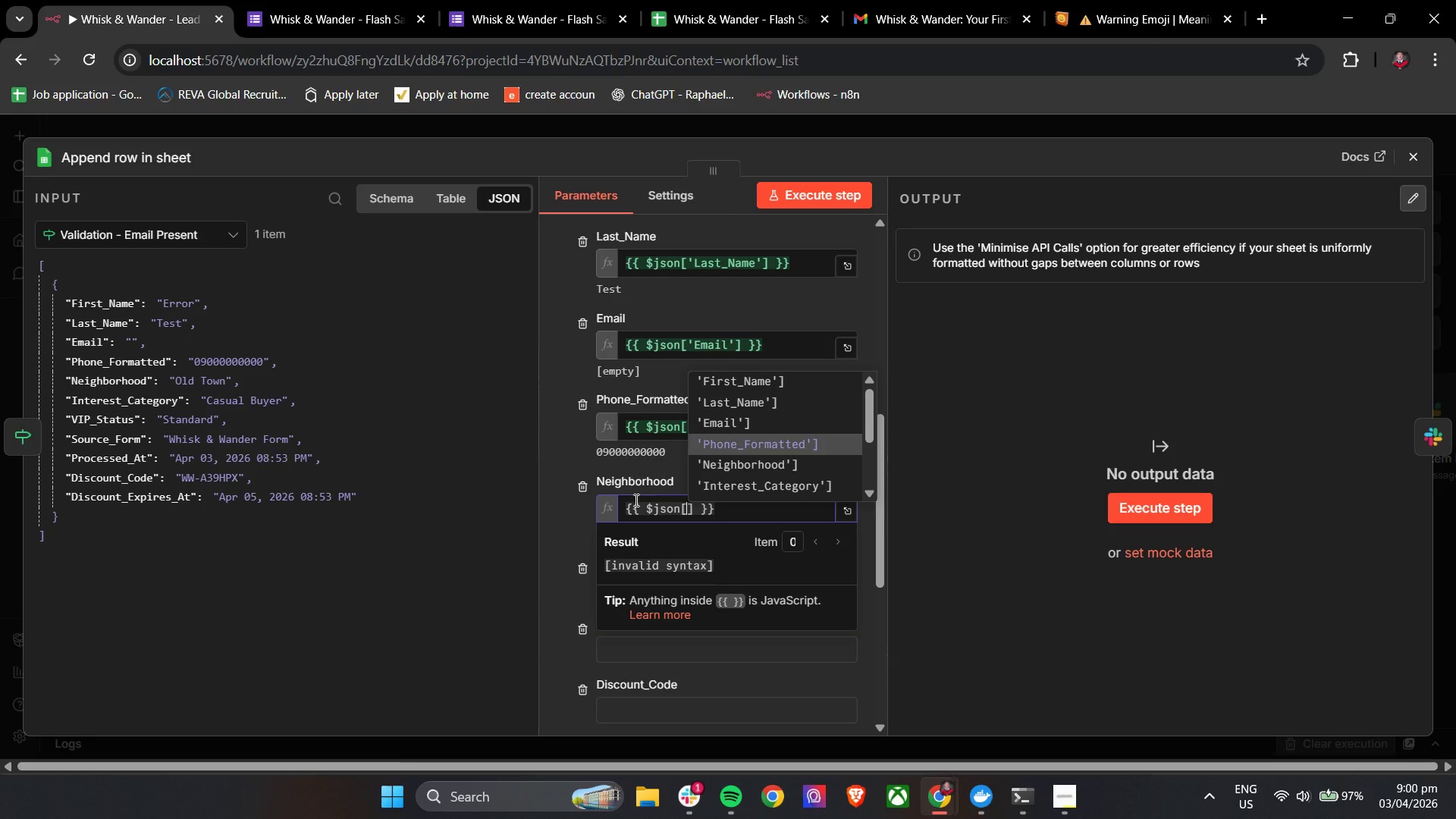 
key(ArrowDown)
 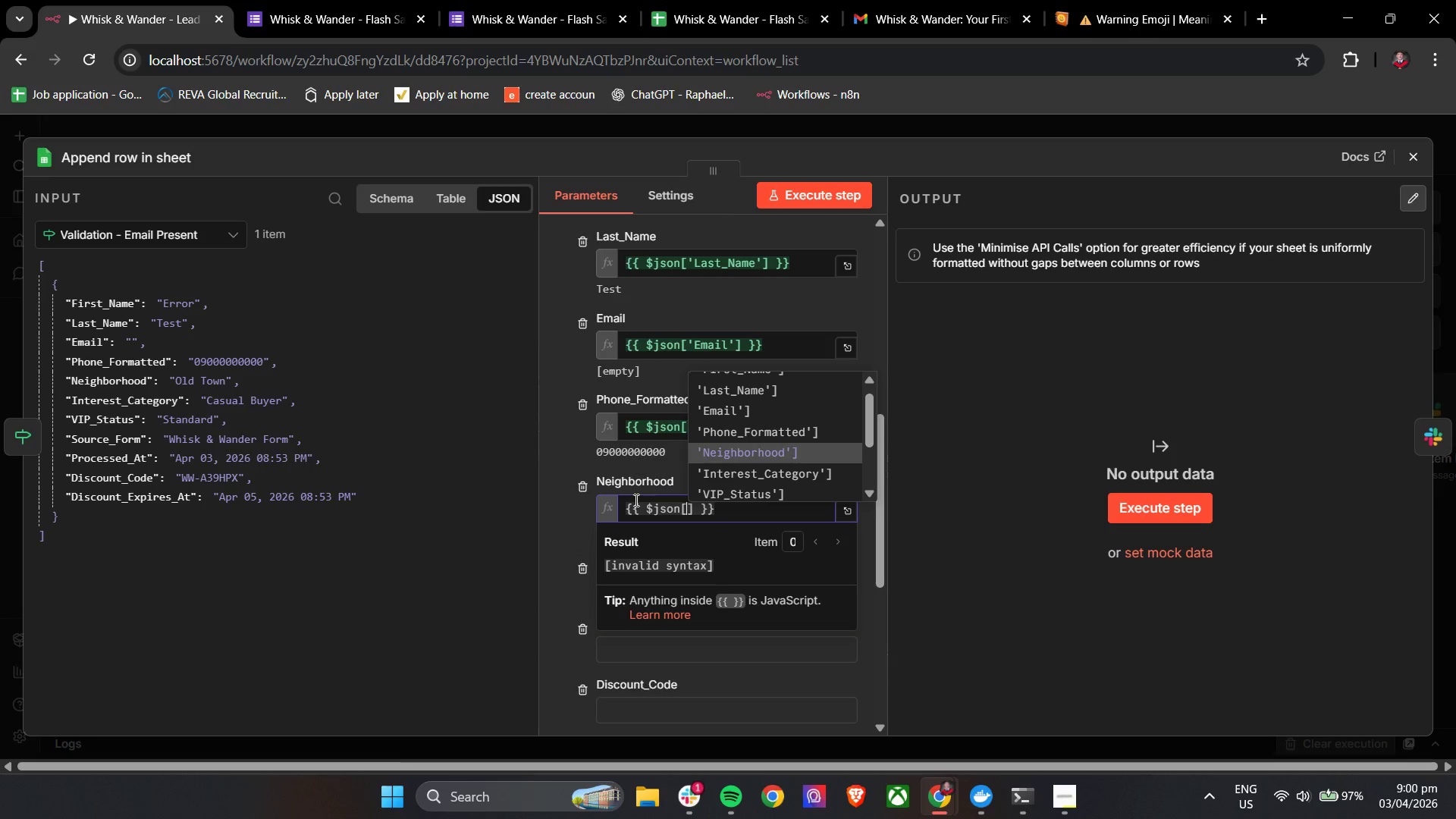 
key(Enter)
 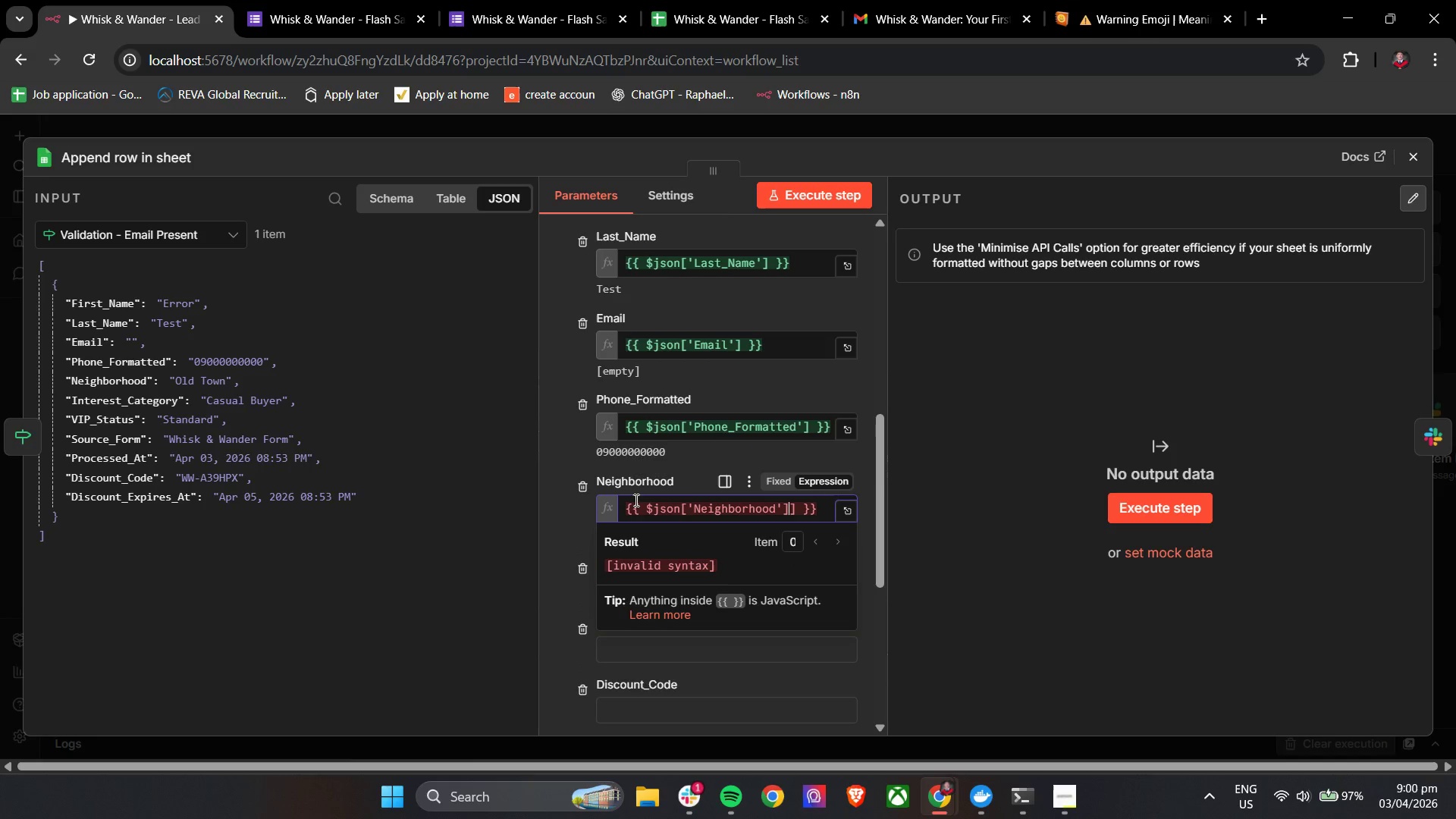 
key(Backspace)
 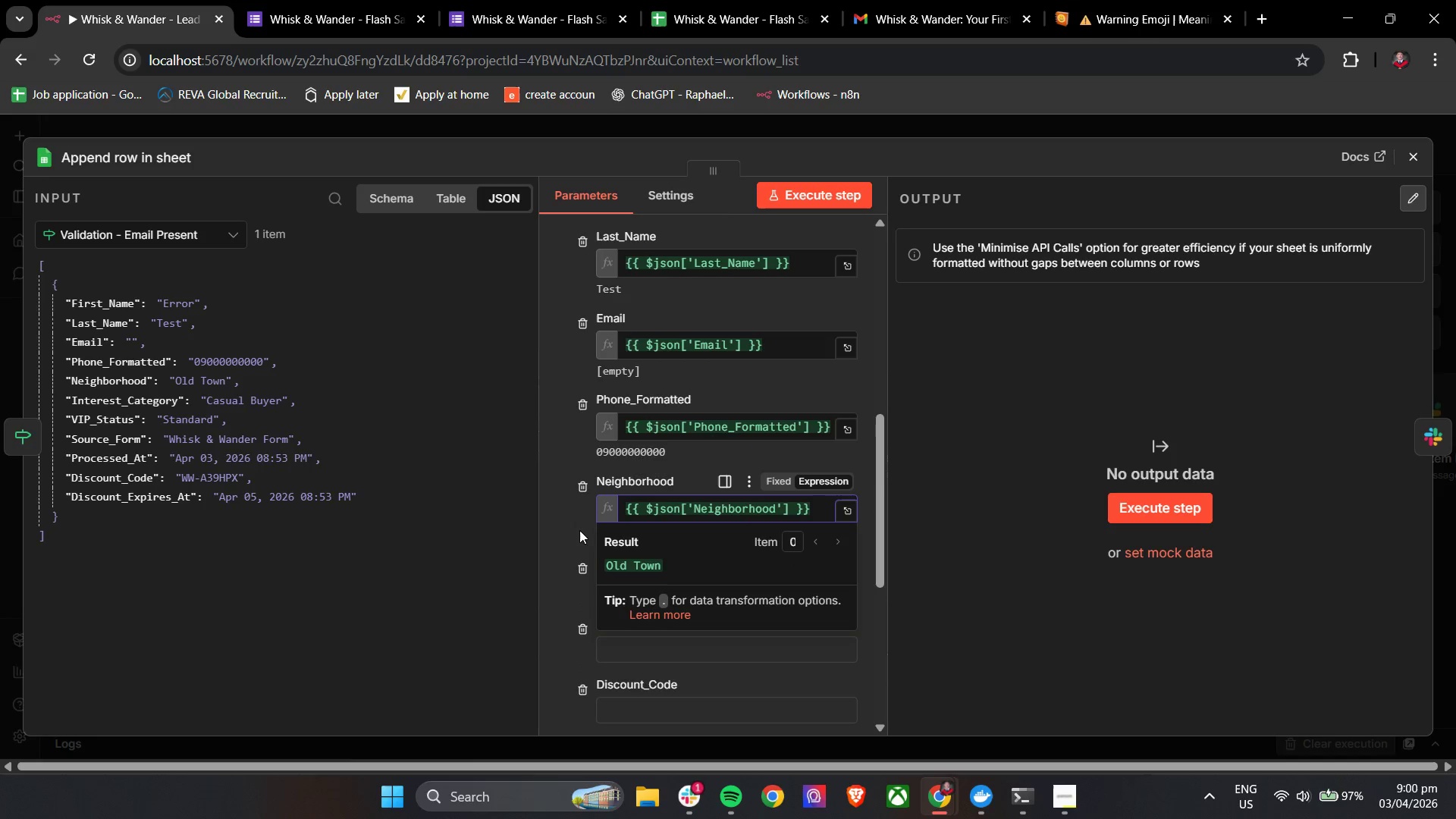 
left_click([556, 537])
 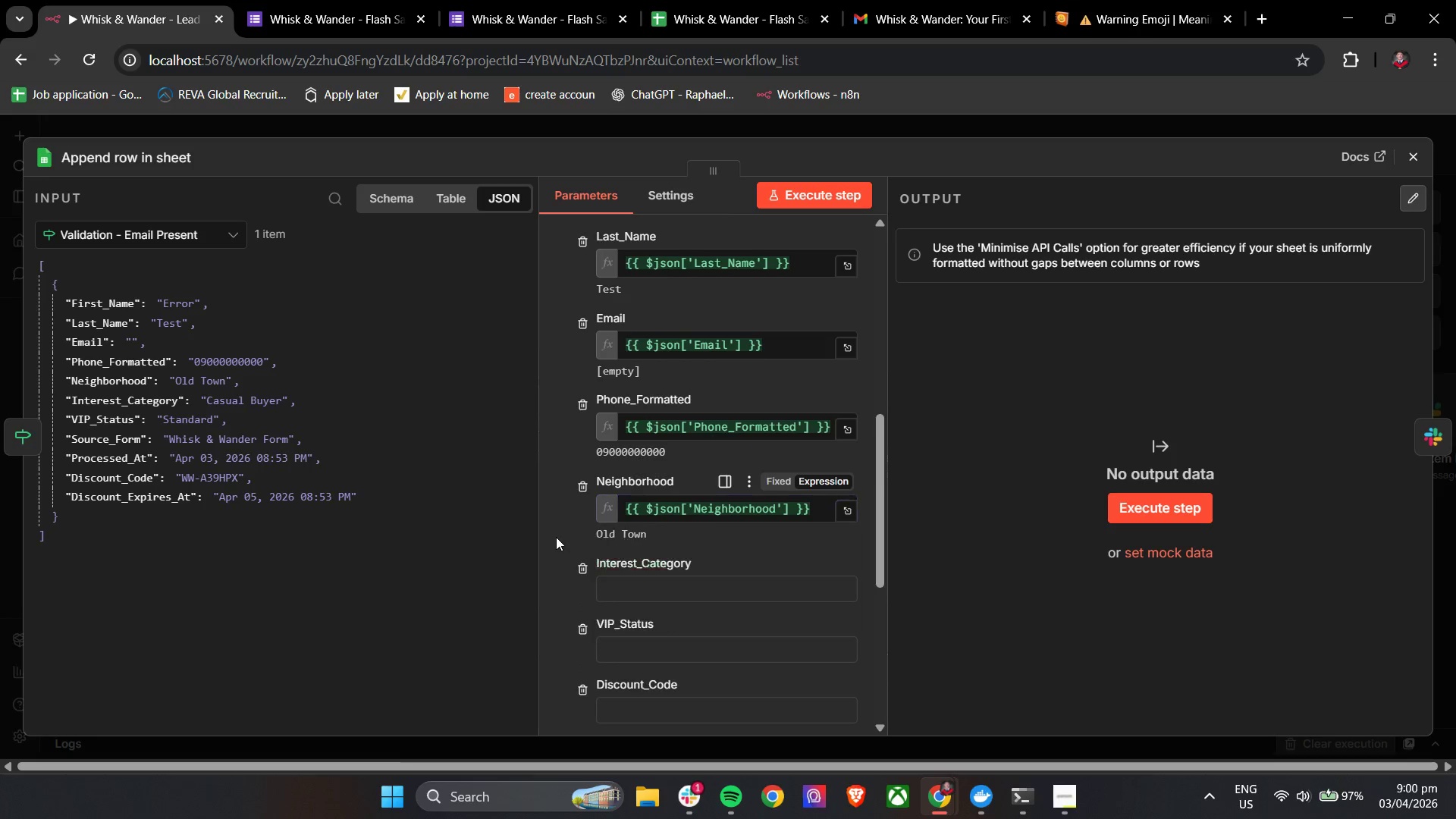 
scroll: coordinate [556, 537], scroll_direction: down, amount: 2.0
 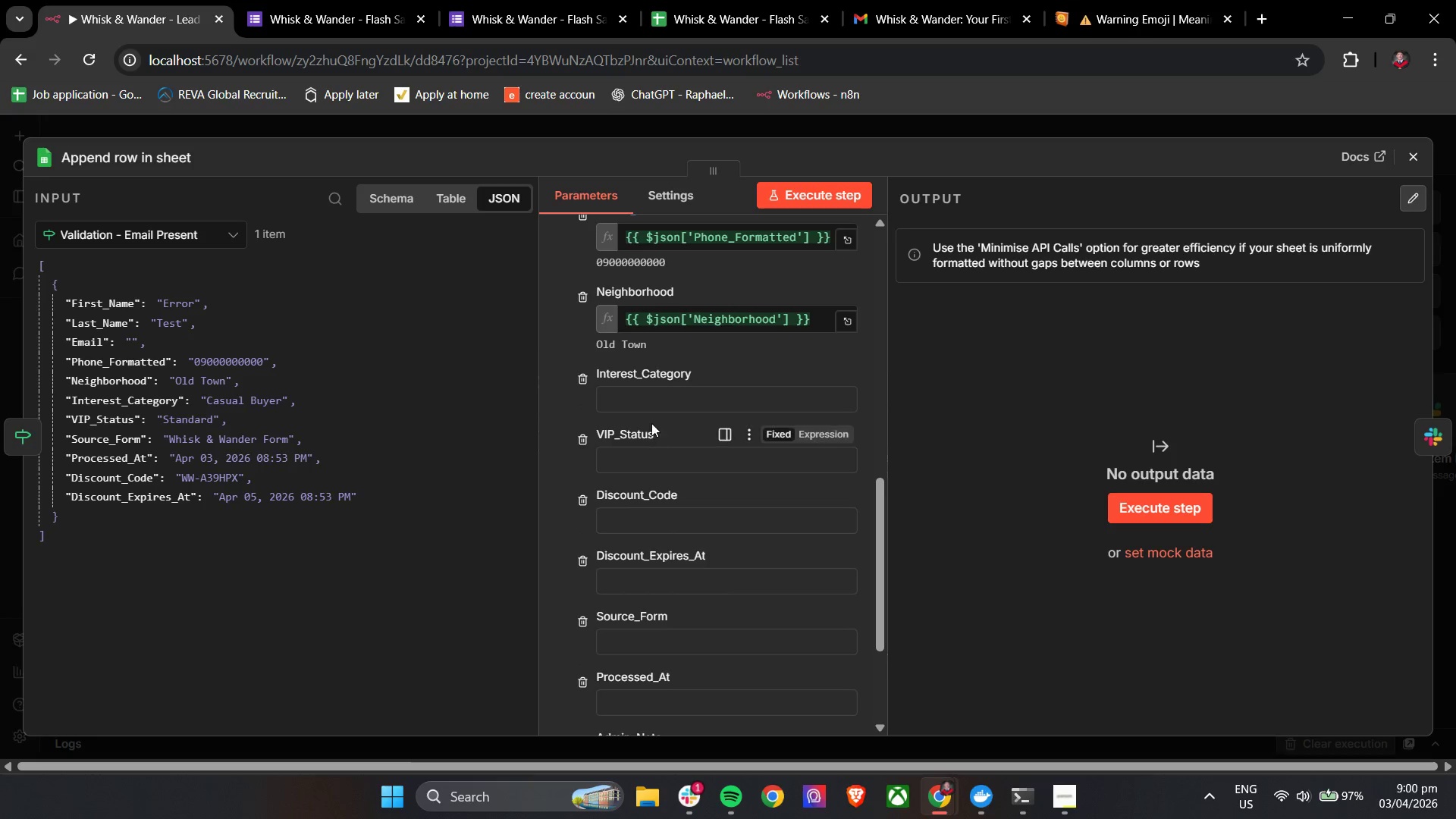 
left_click([653, 411])
 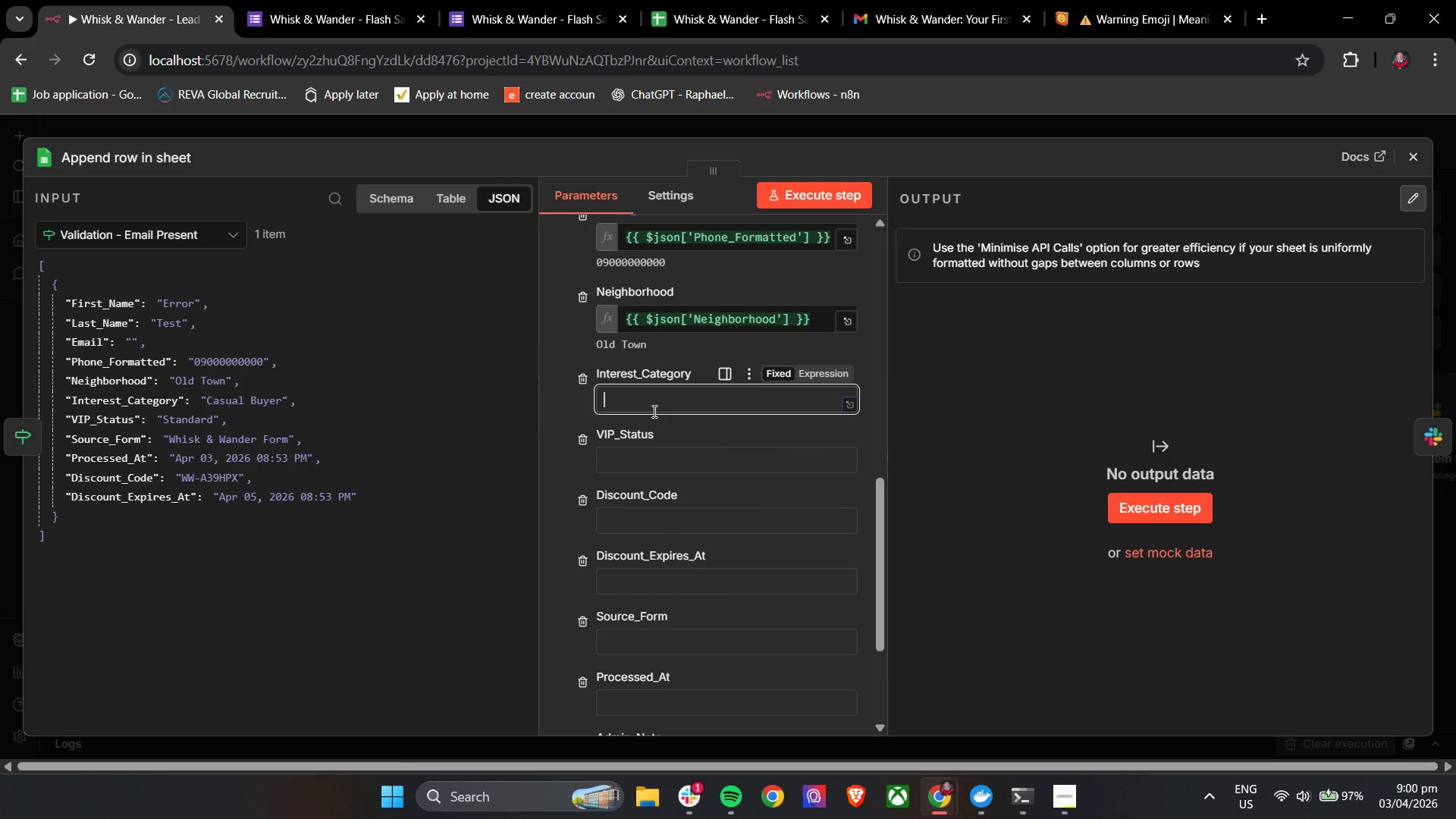 
key(Shift+BracketLeft)
 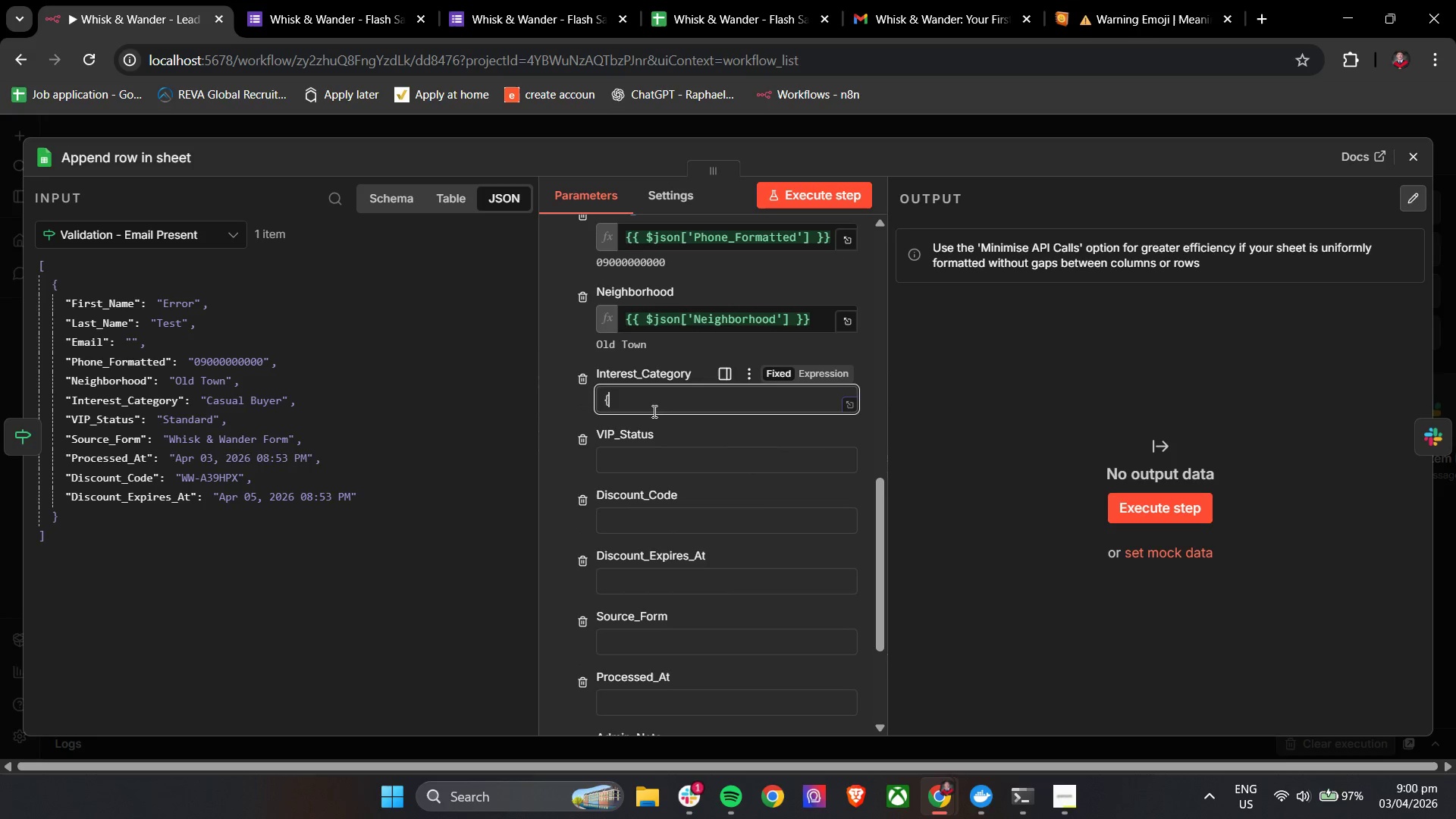 
key(Shift+BracketLeft)
 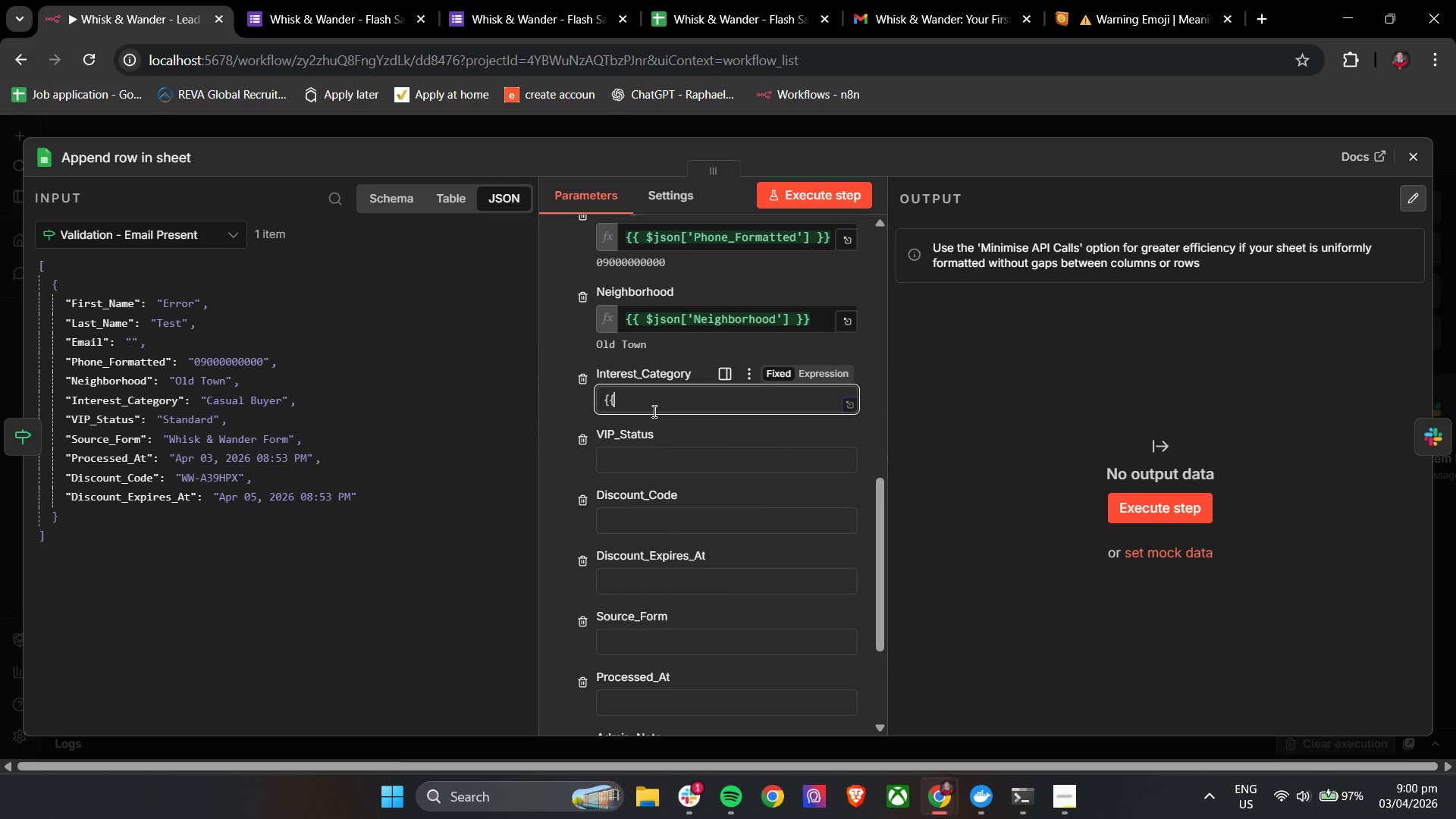 
hold_key(key=ShiftLeft, duration=0.42)
 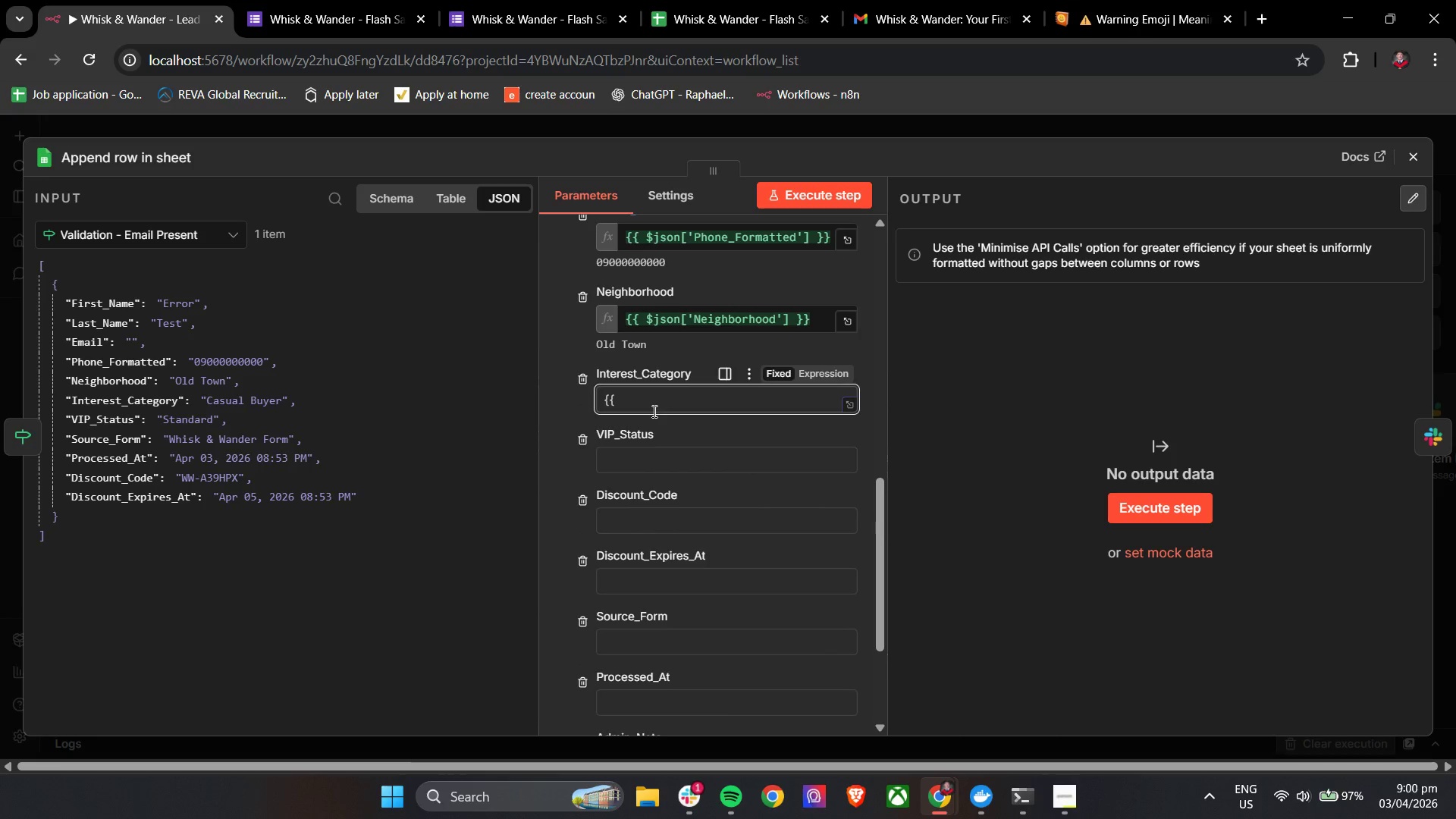 
key(Space)
 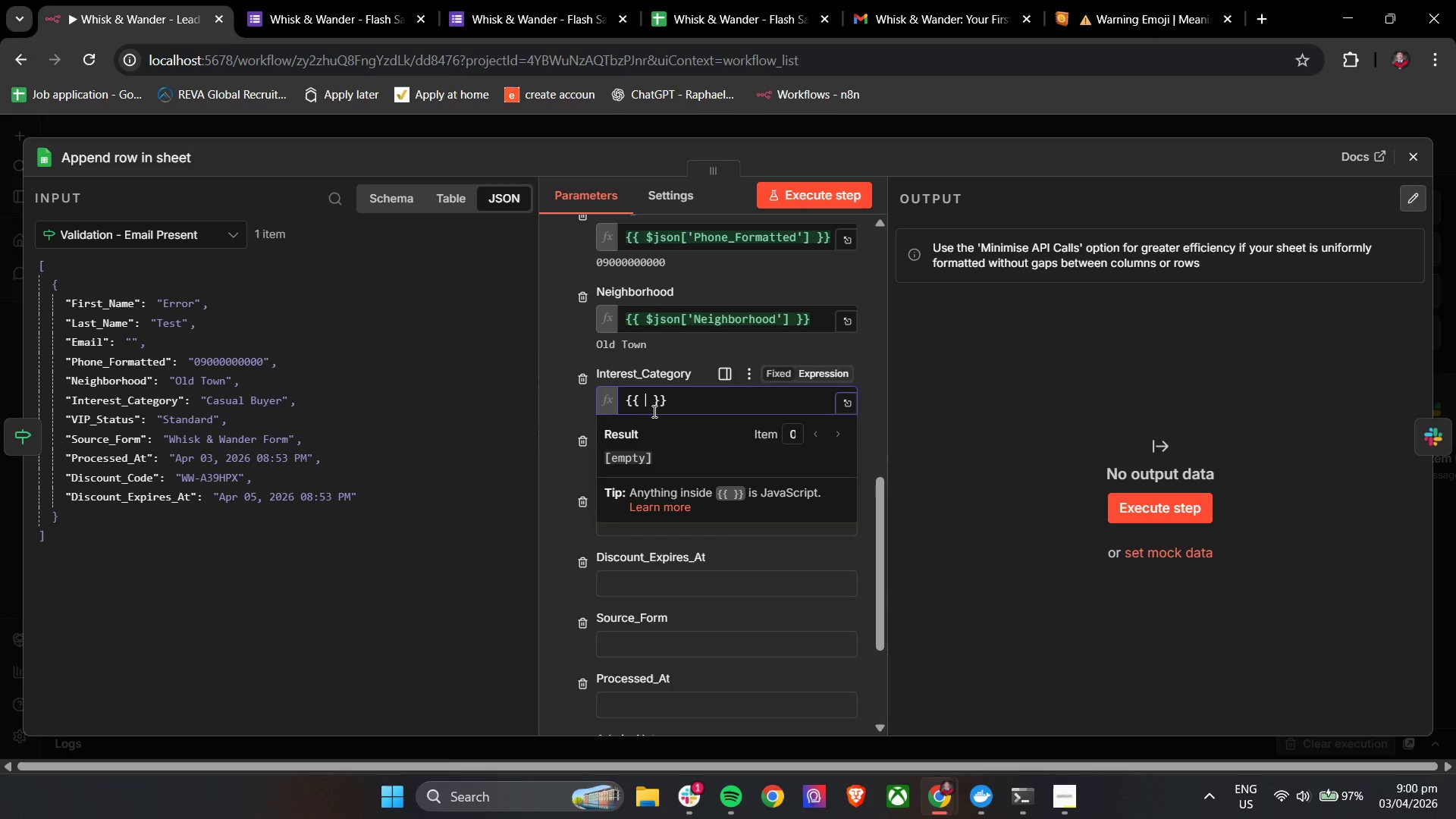 
key(Shift+4)
 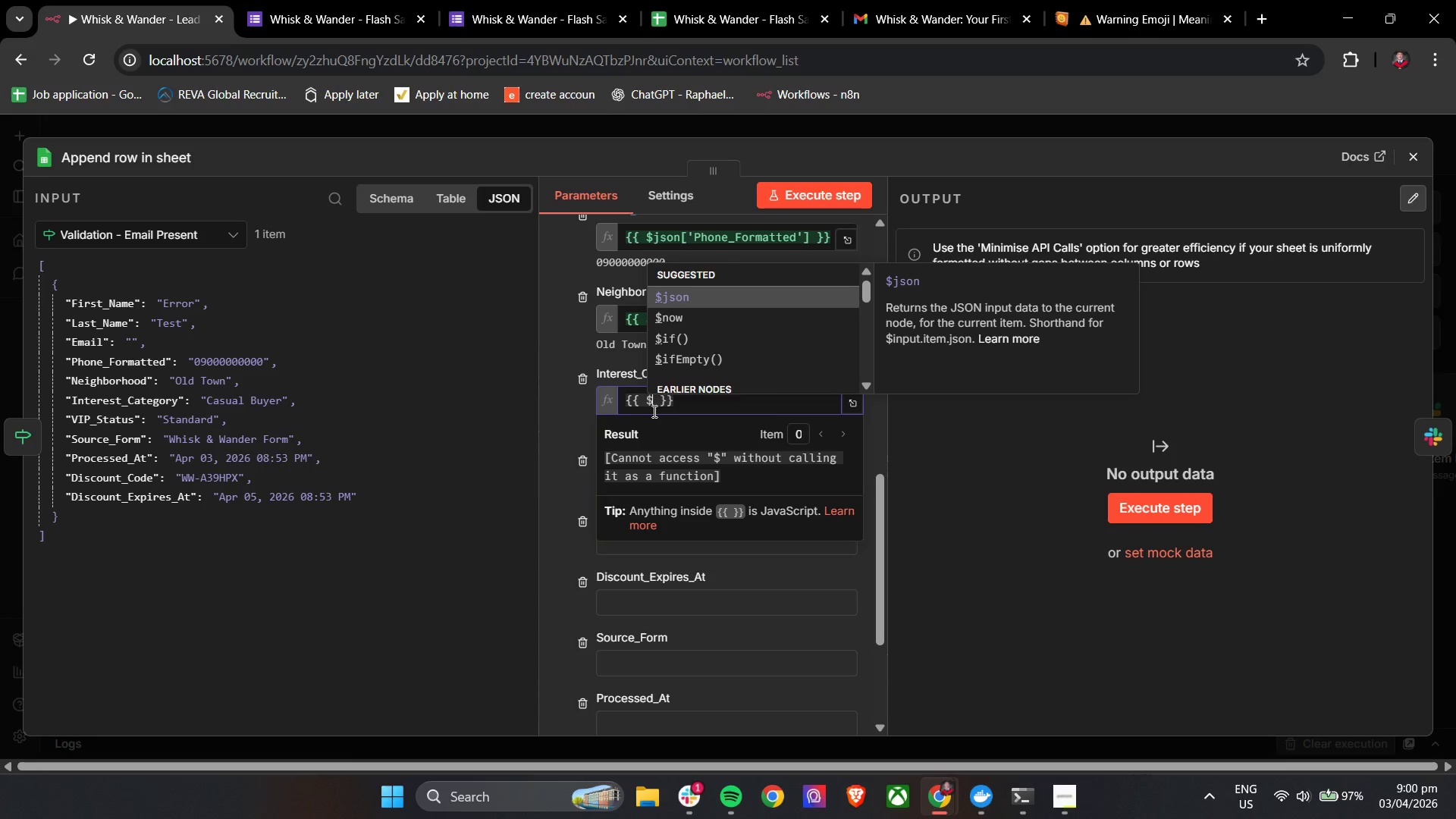 
key(Enter)
 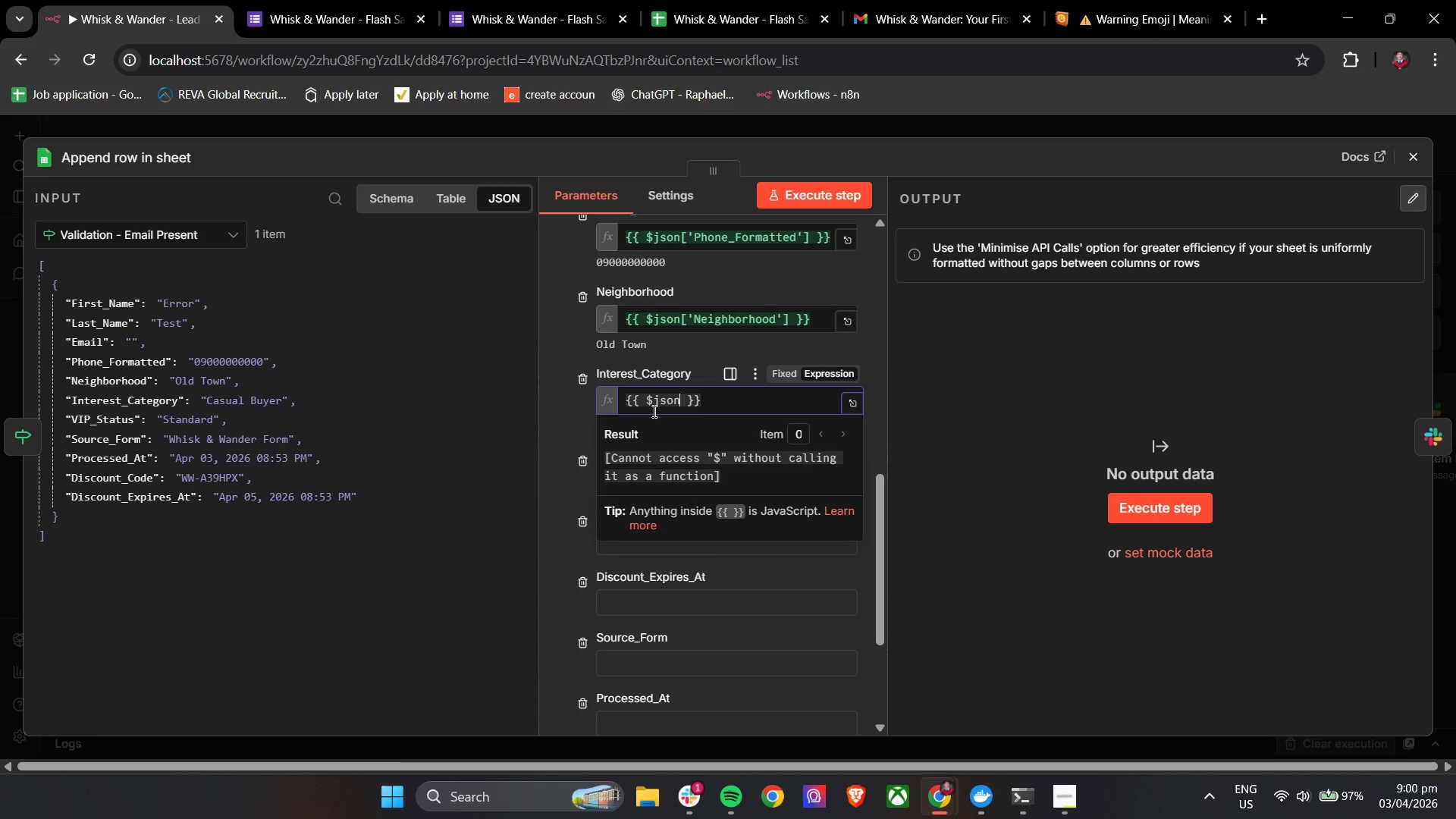 
key(BracketLeft)
 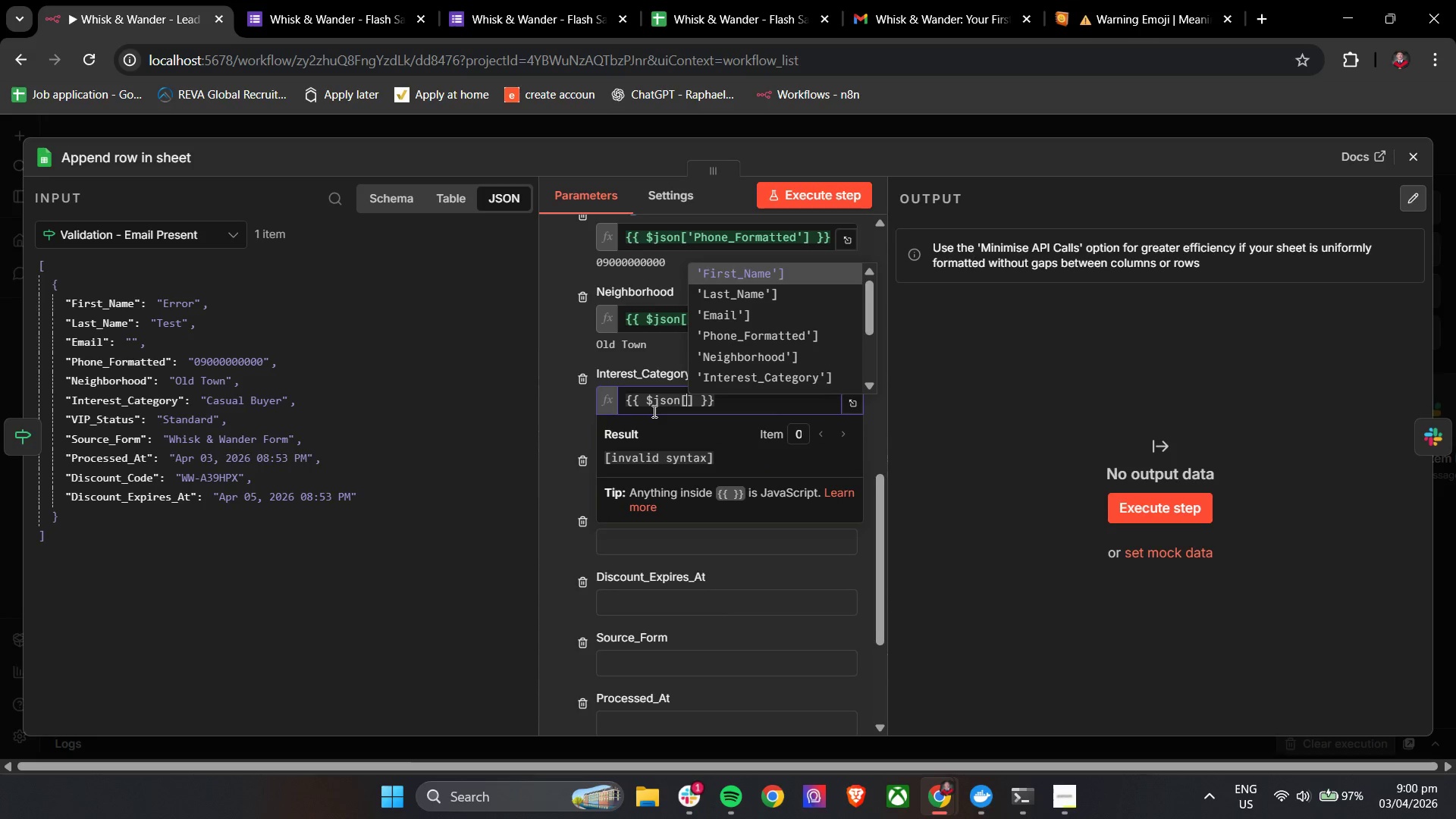 
key(ArrowDown)
 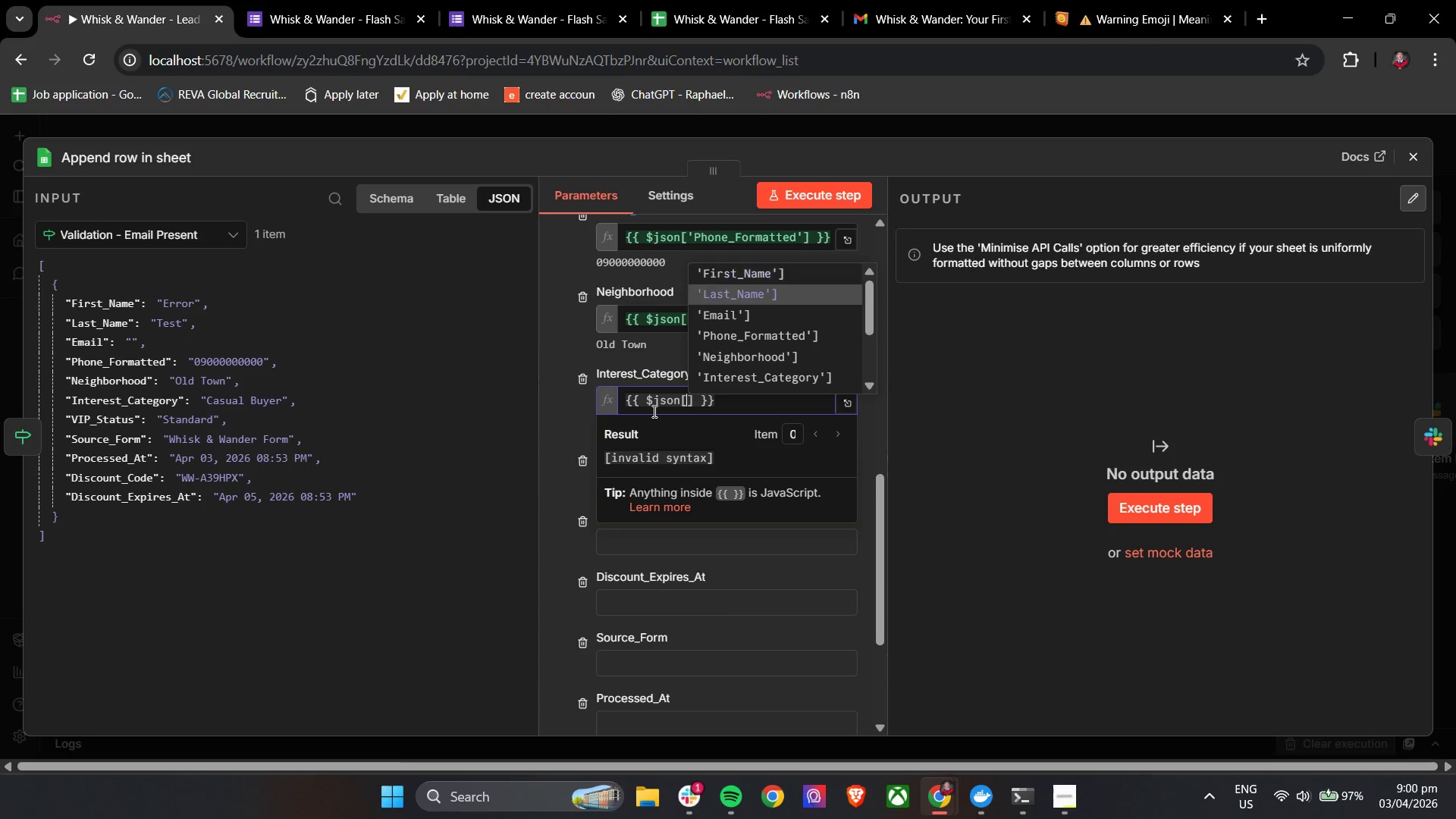 
key(ArrowDown)
 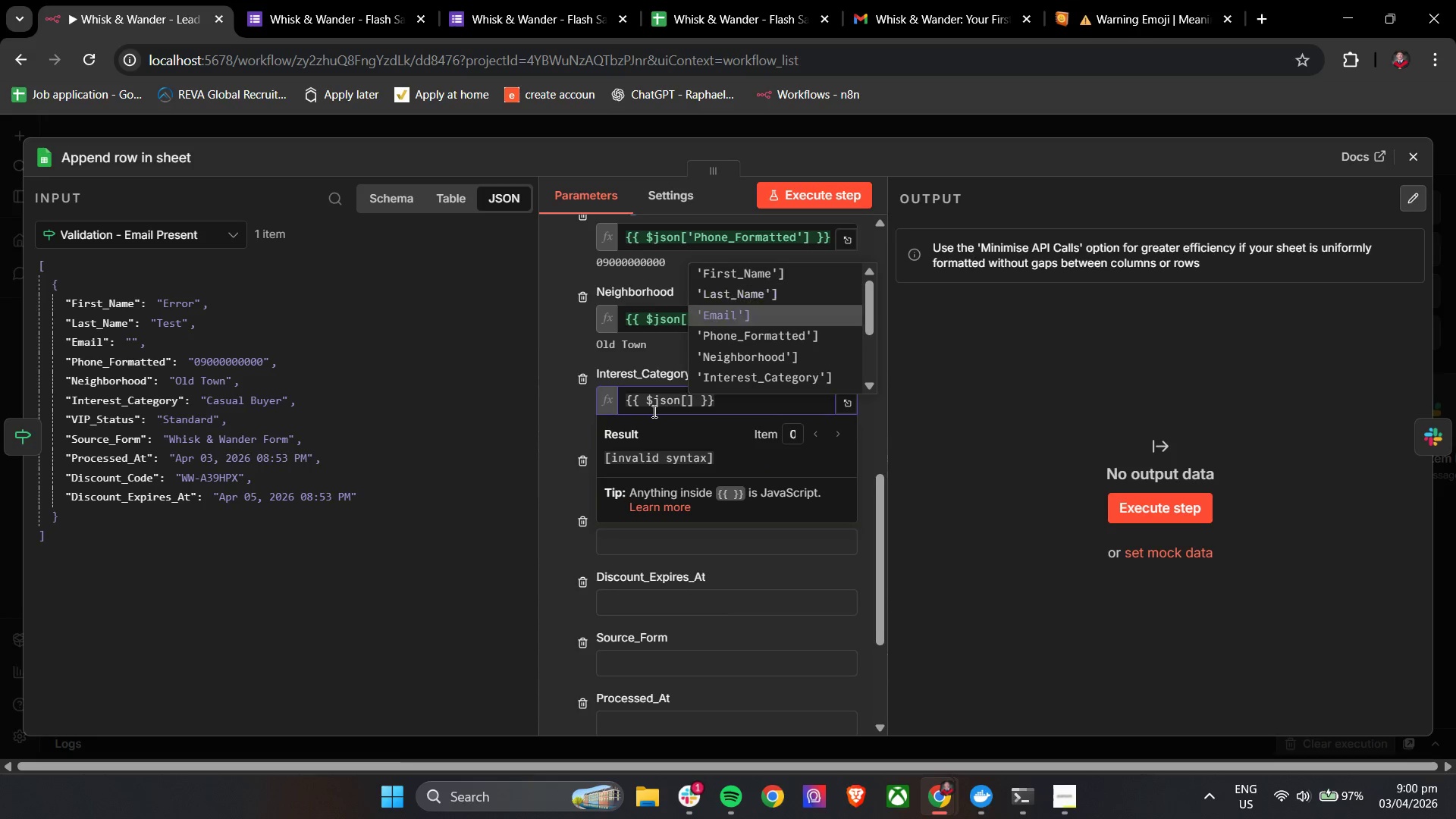 
key(ArrowDown)
 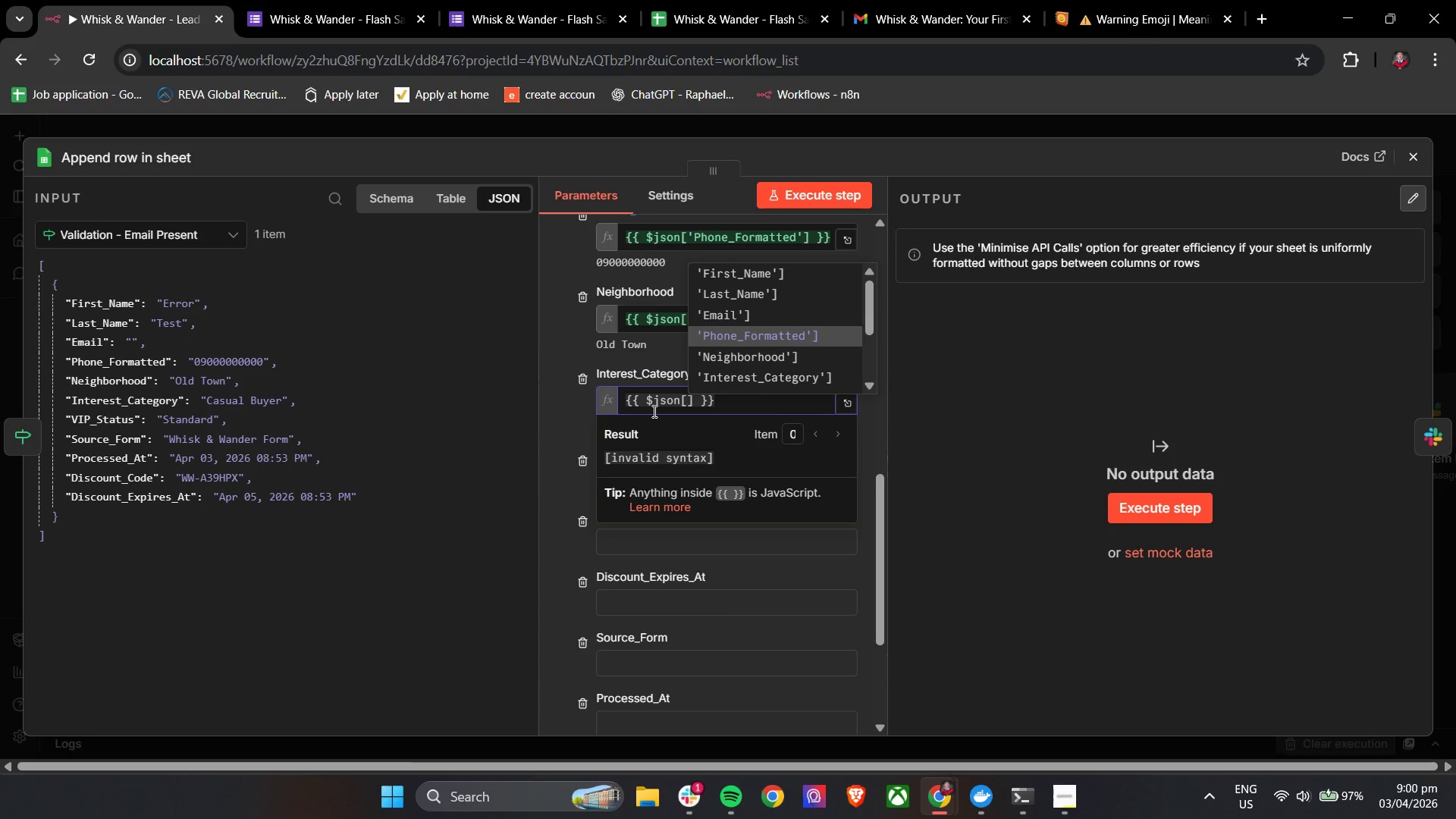 
key(ArrowDown)
 